 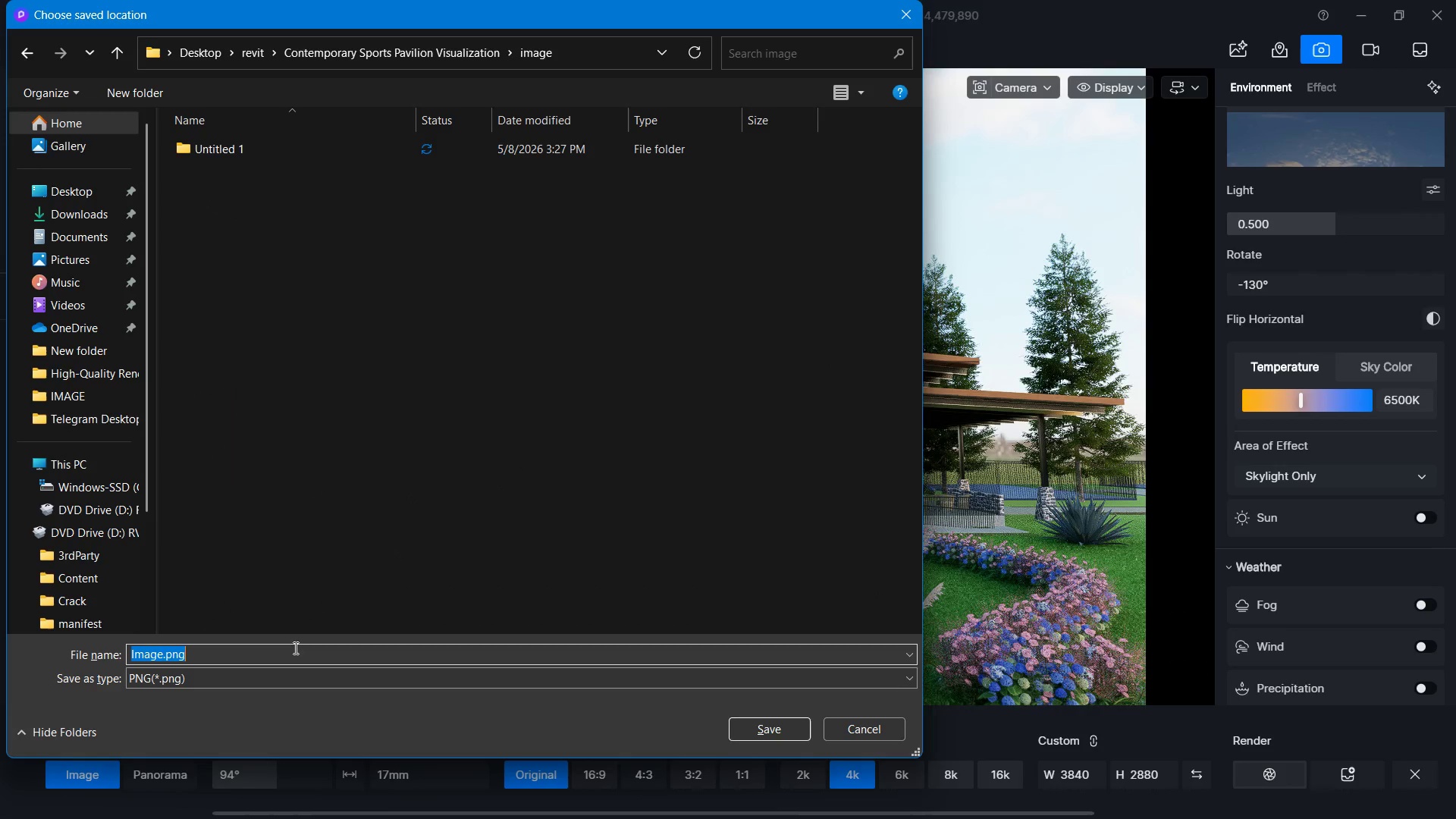 
key(Control+ControlLeft)
 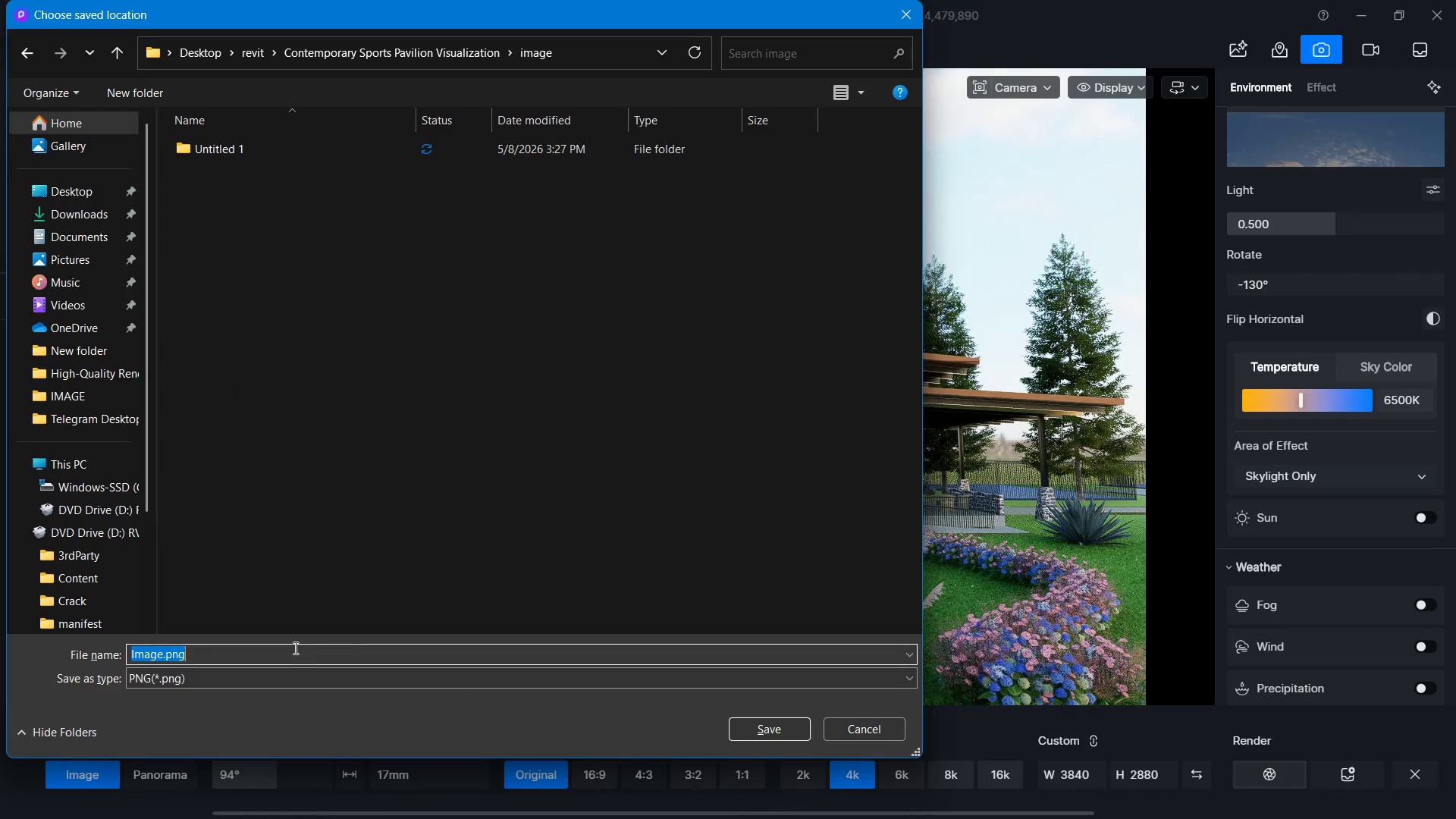 
key(Control+V)
 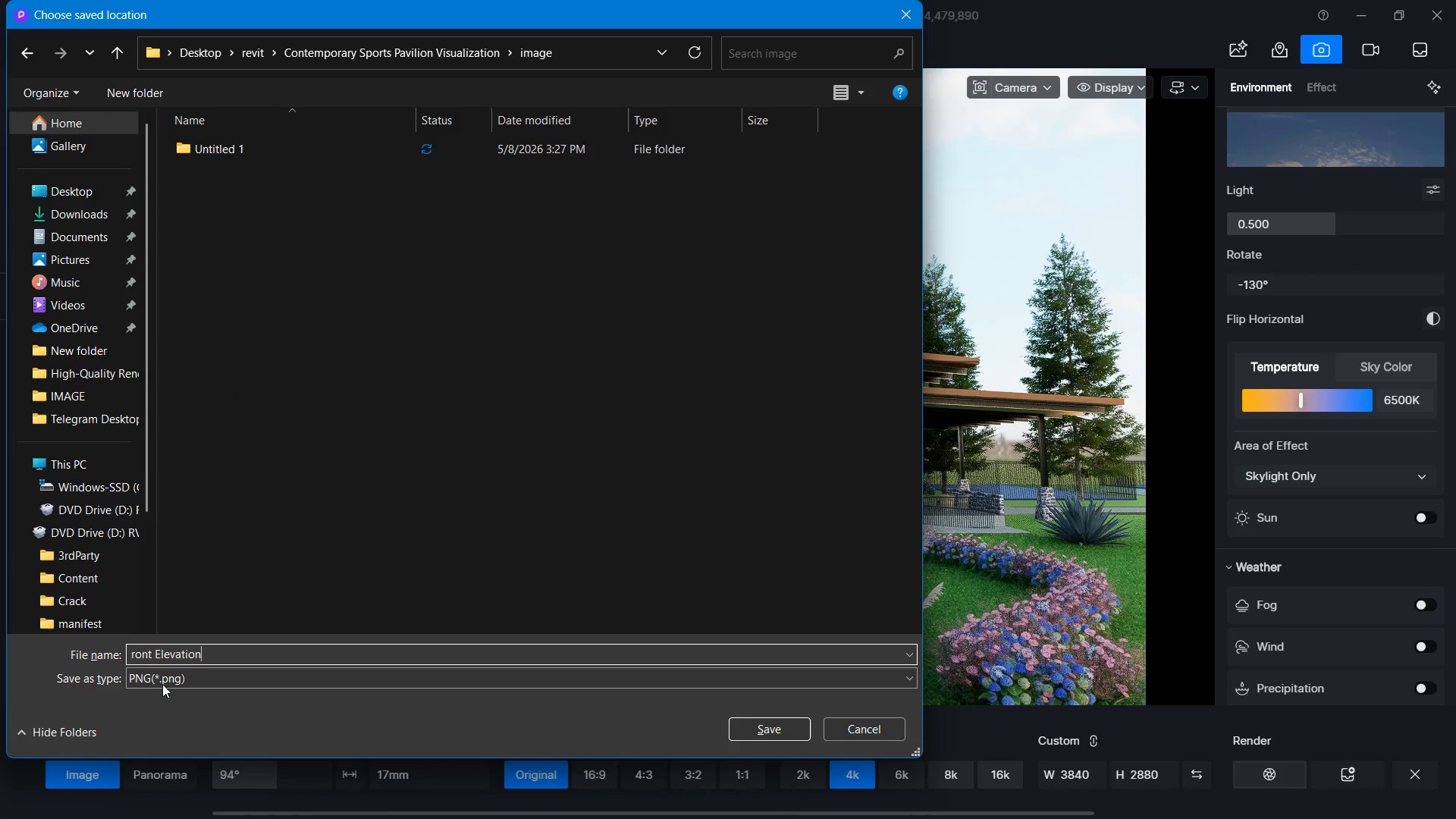 
left_click([133, 658])
 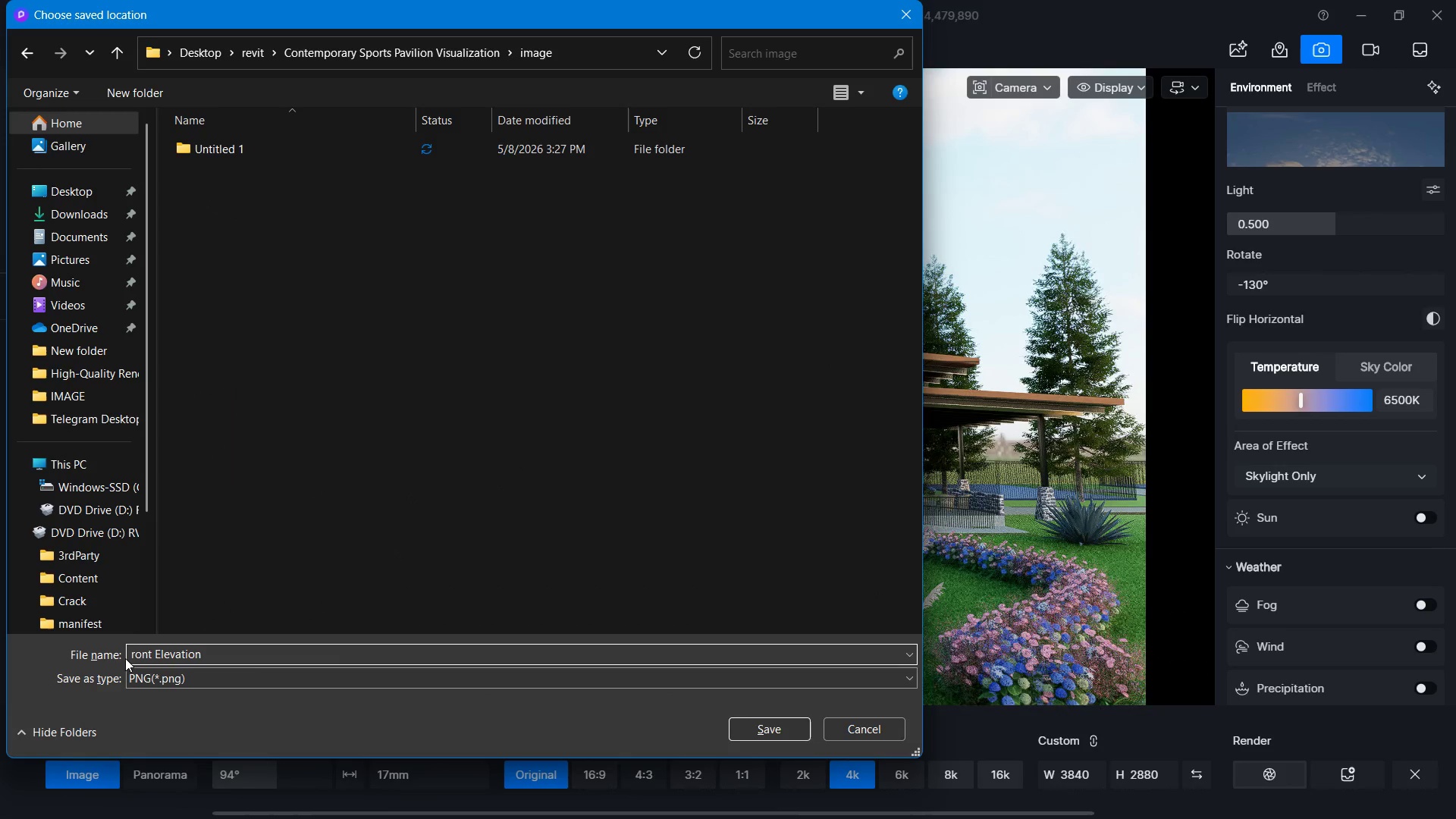 
key(ArrowLeft)
 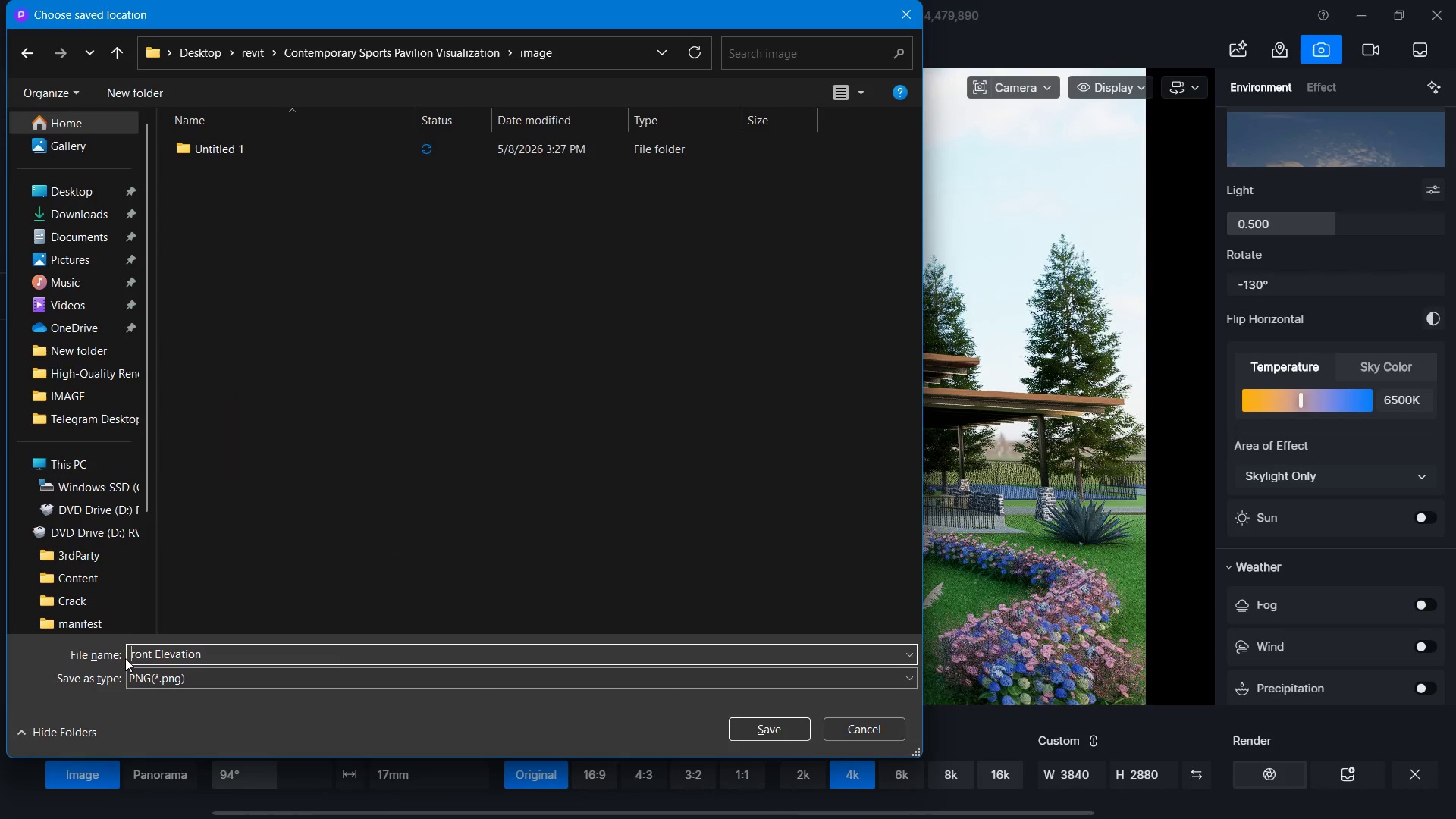 
key(CapsLock)
 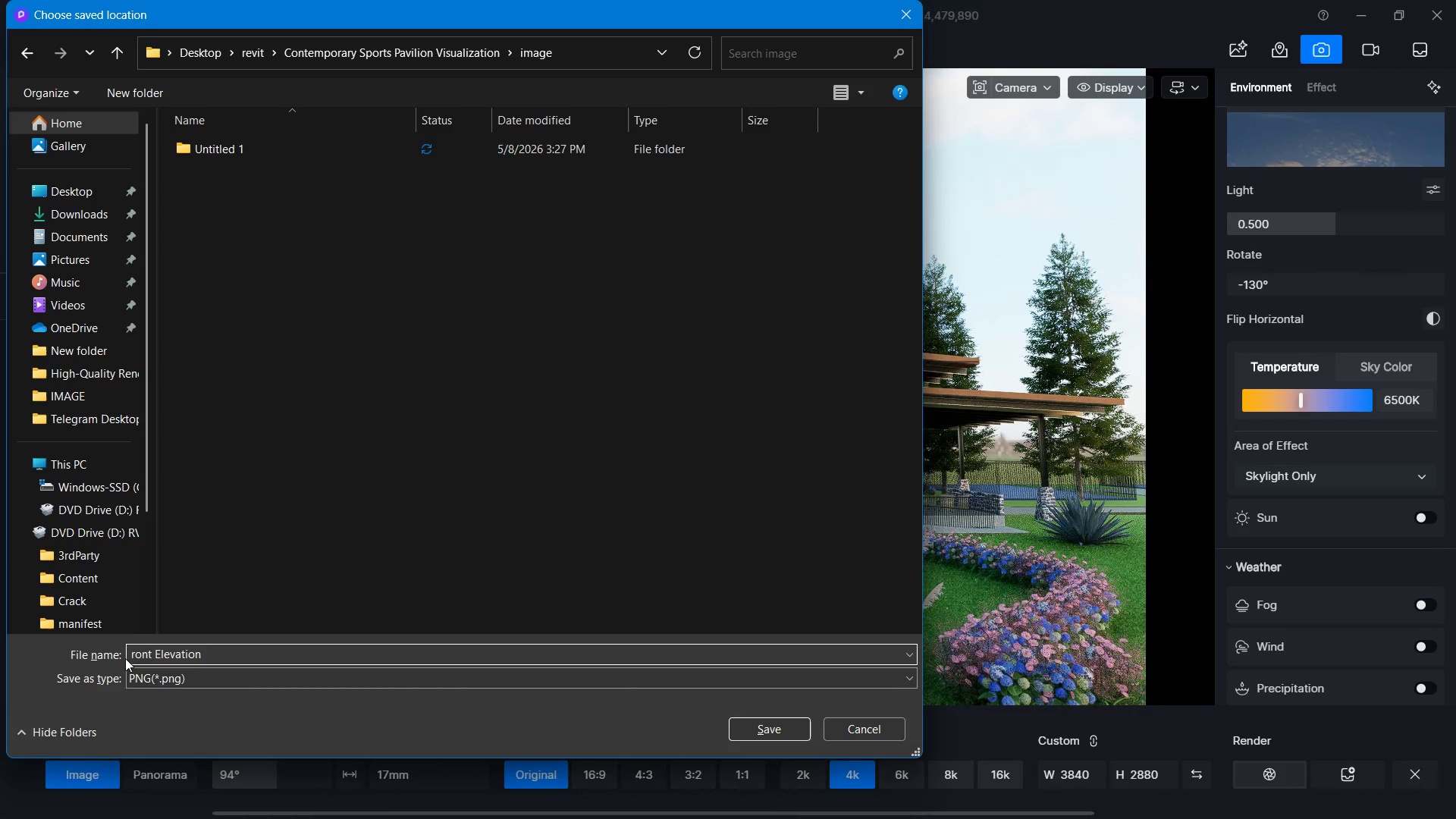 
key(F)
 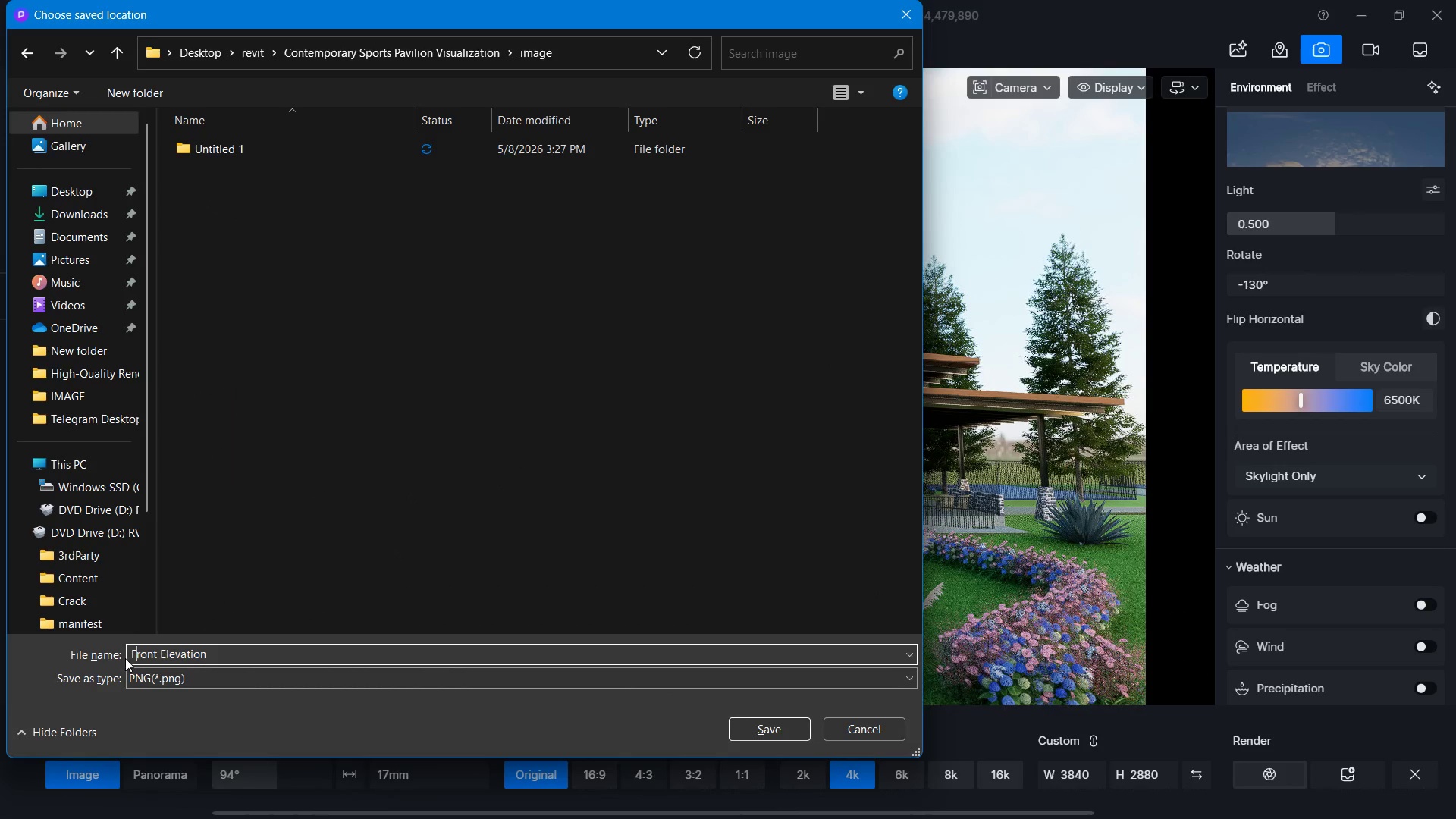 
key(CapsLock)
 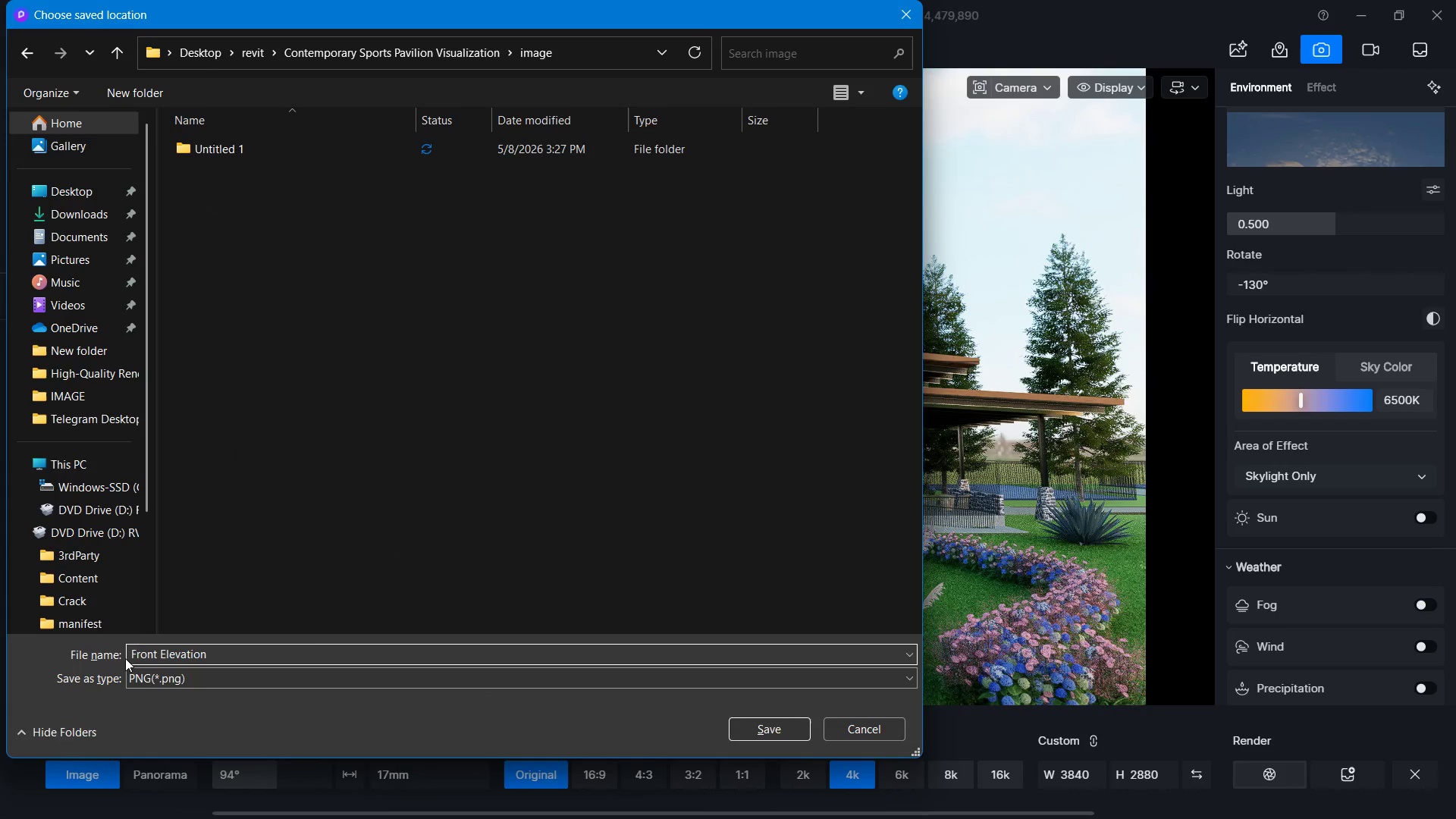 
key(Enter)
 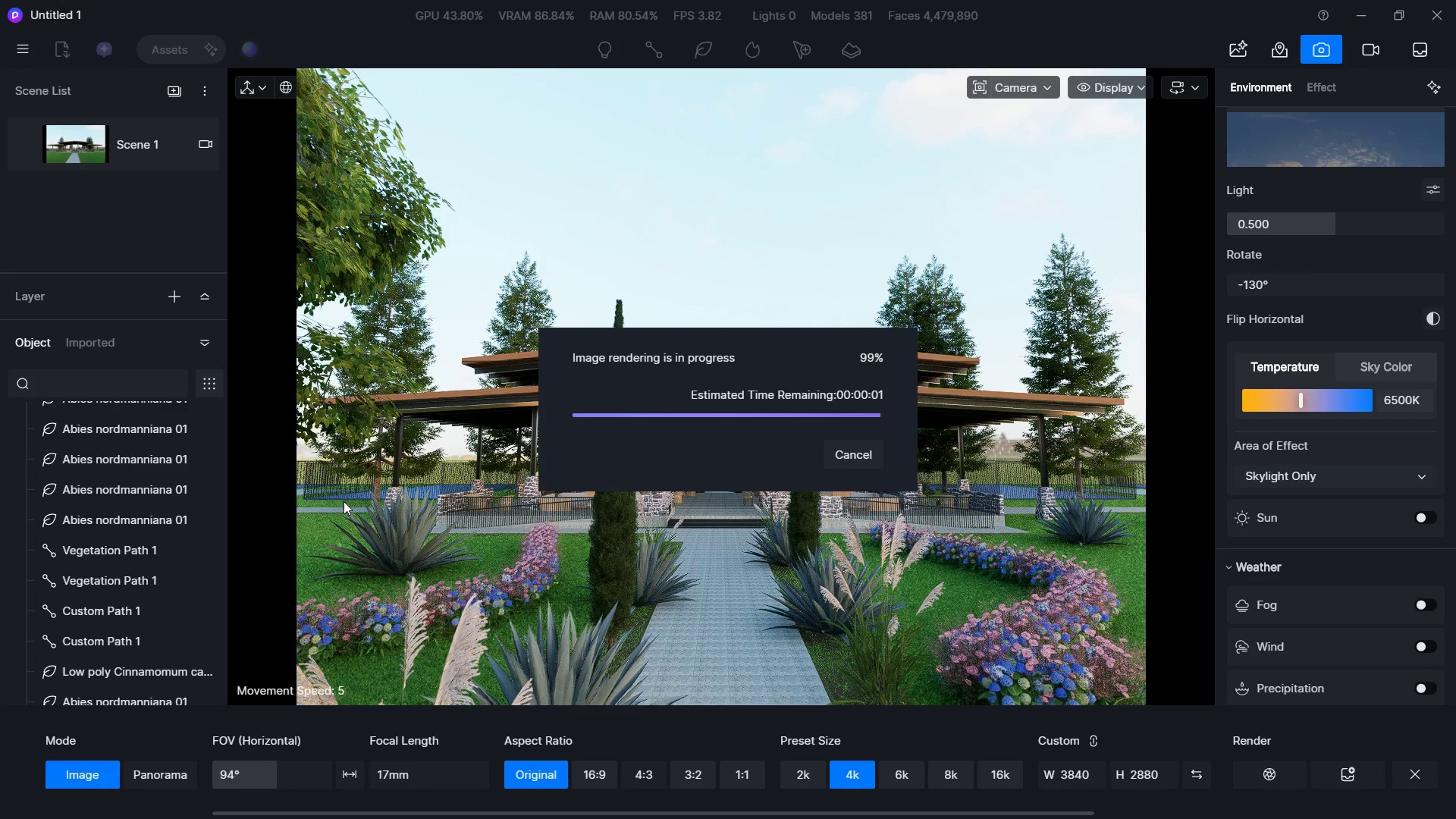 
wait(104.06)
 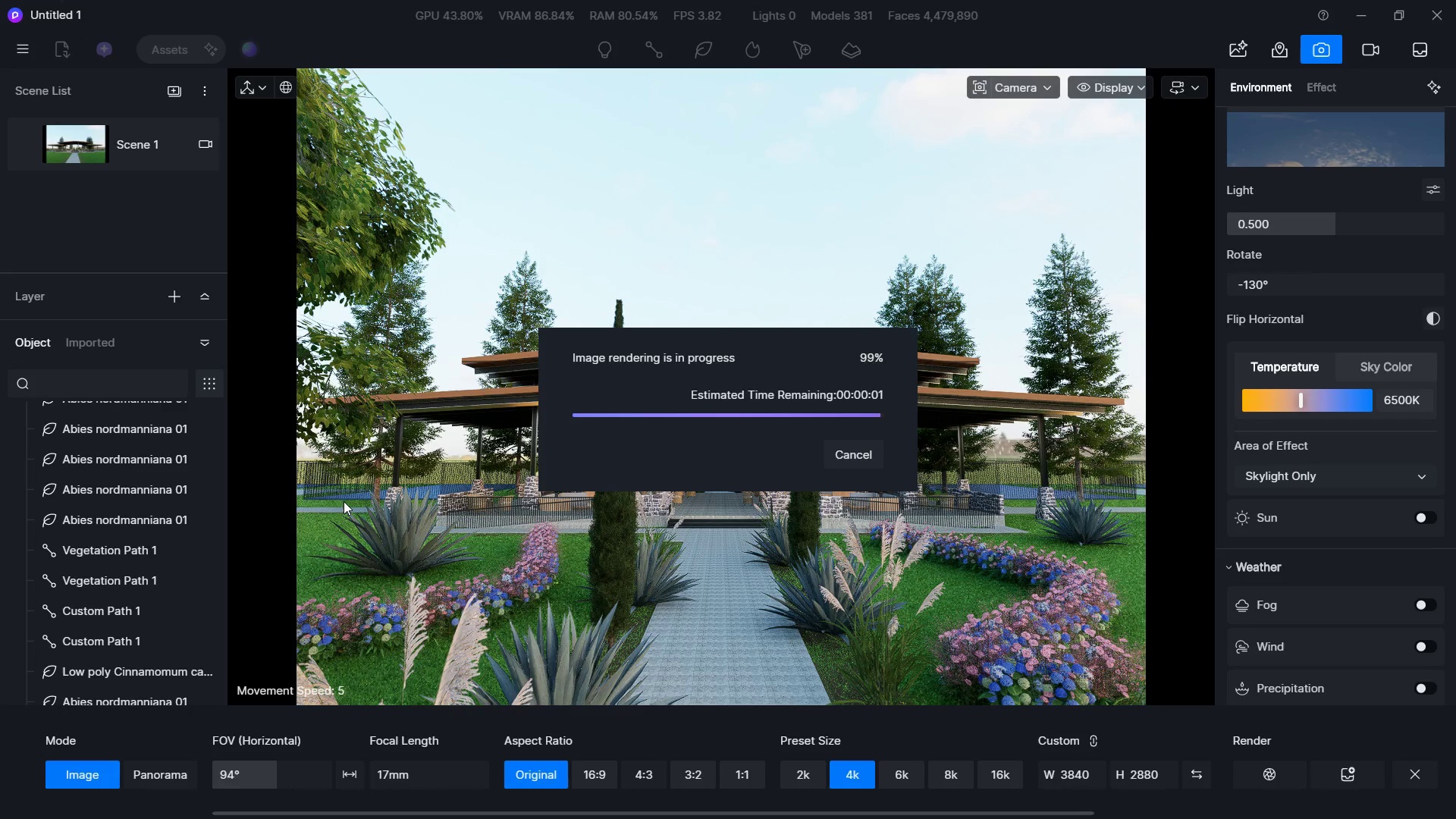 
left_click([648, 454])
 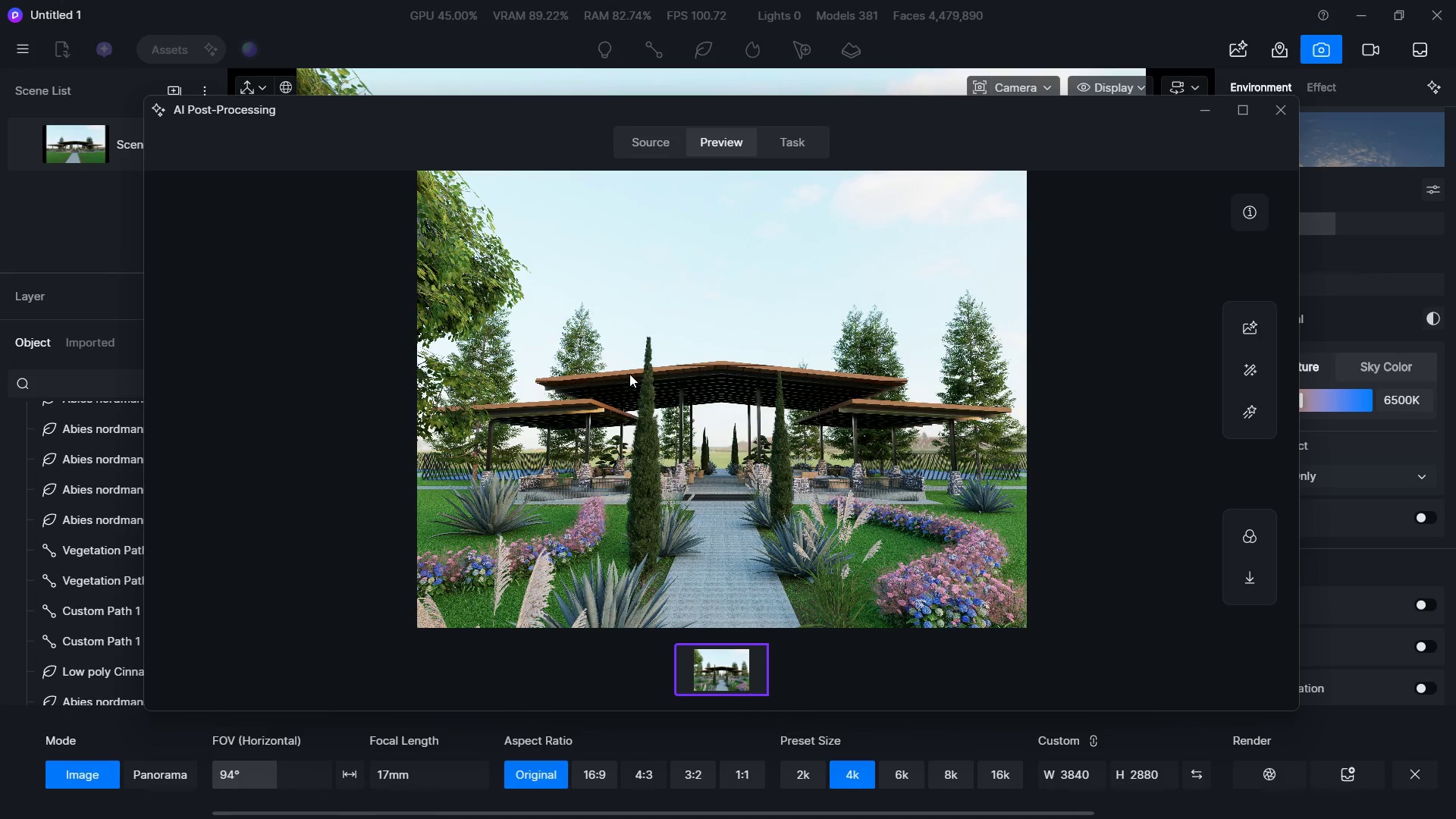 
wait(7.3)
 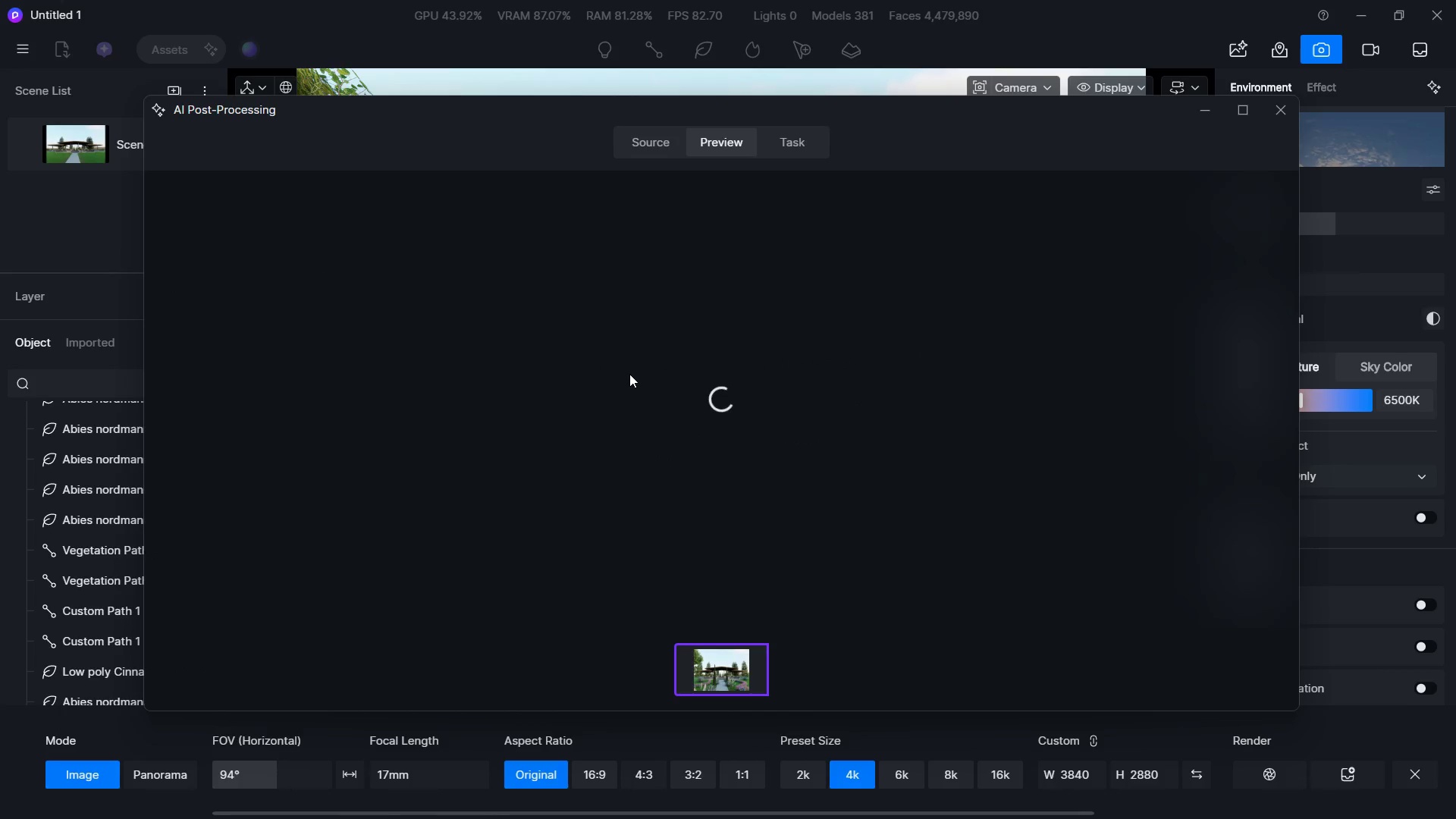 
left_click([1241, 375])
 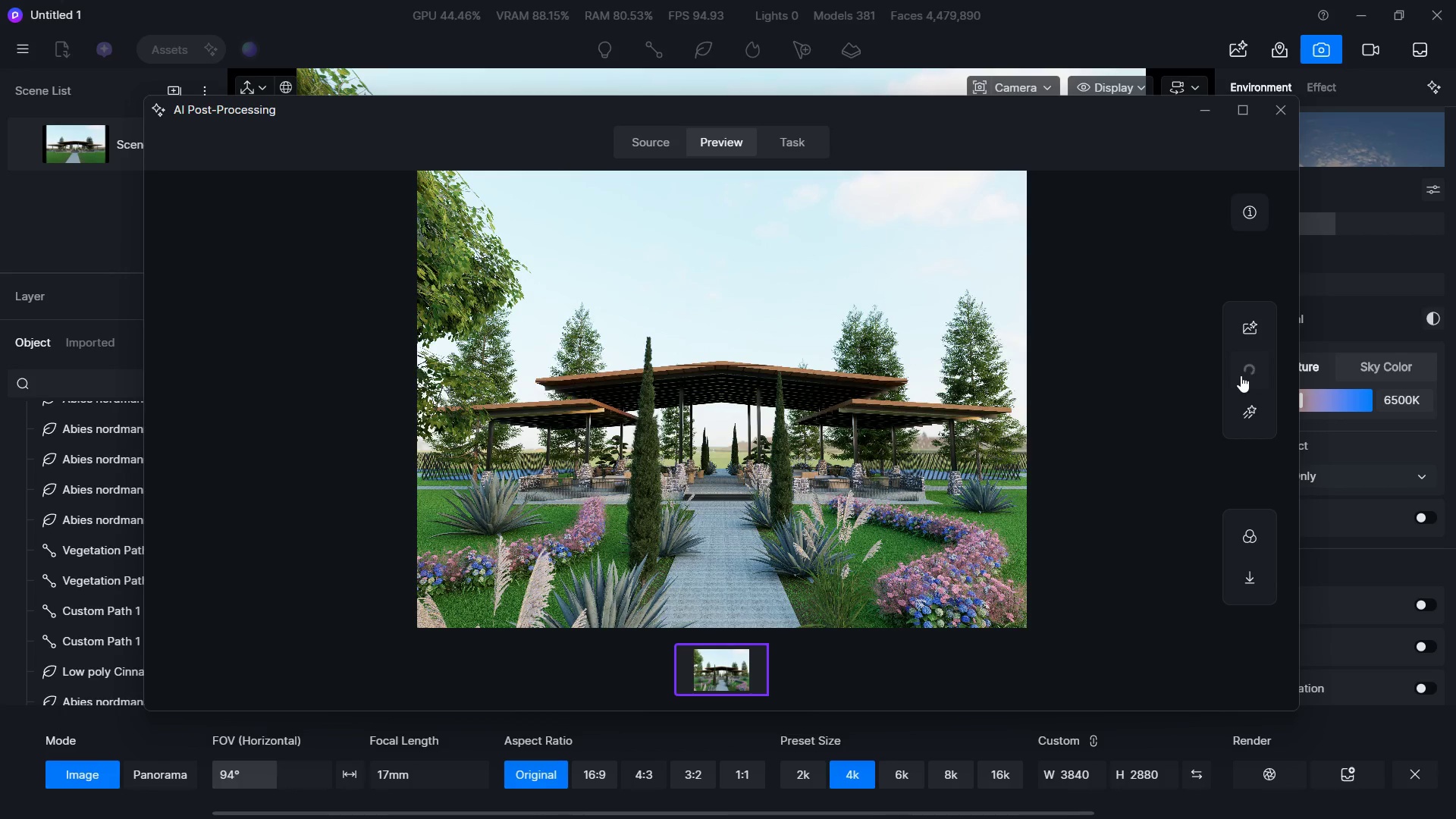 
wait(7.55)
 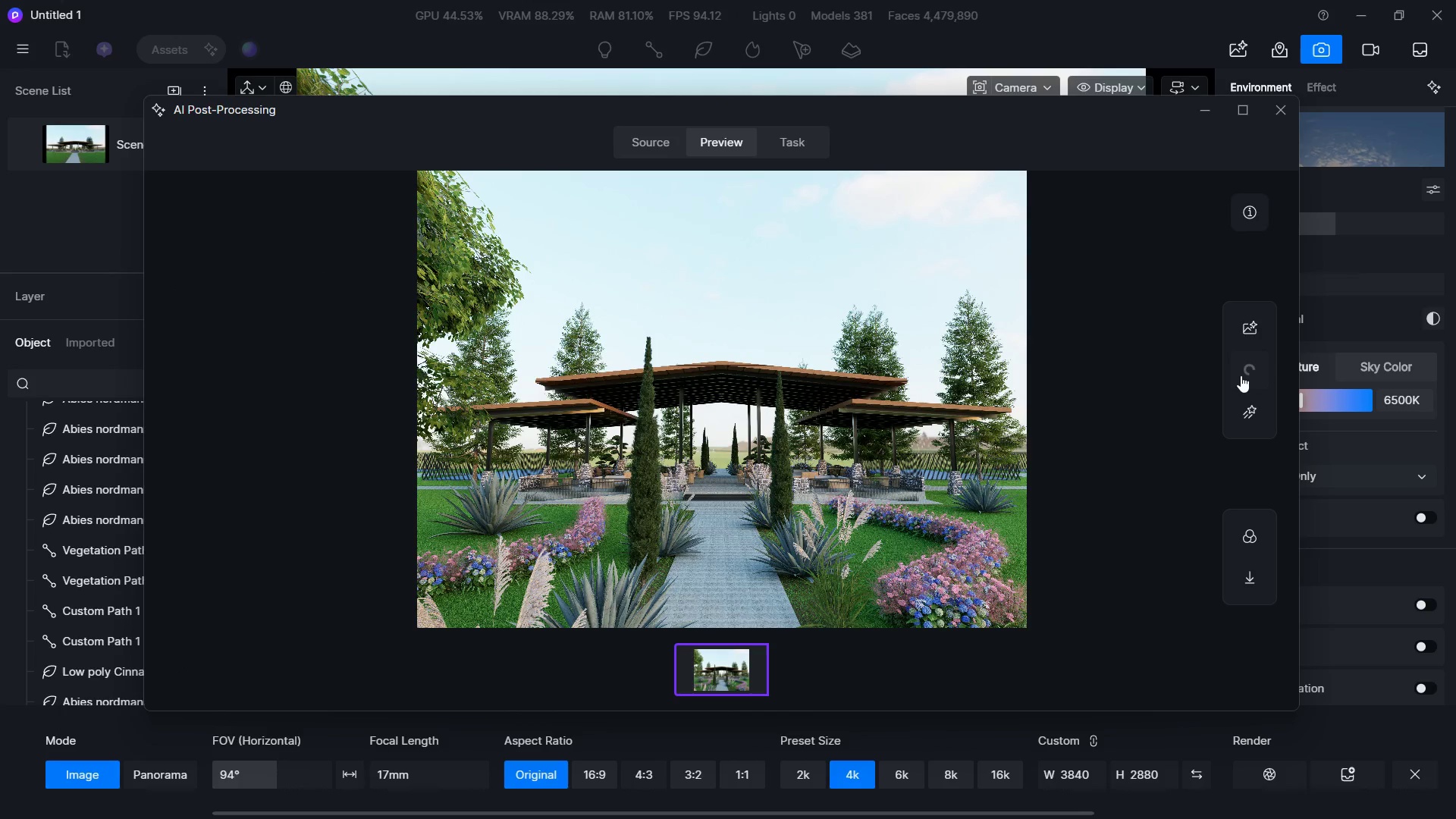 
double_click([318, 237])
 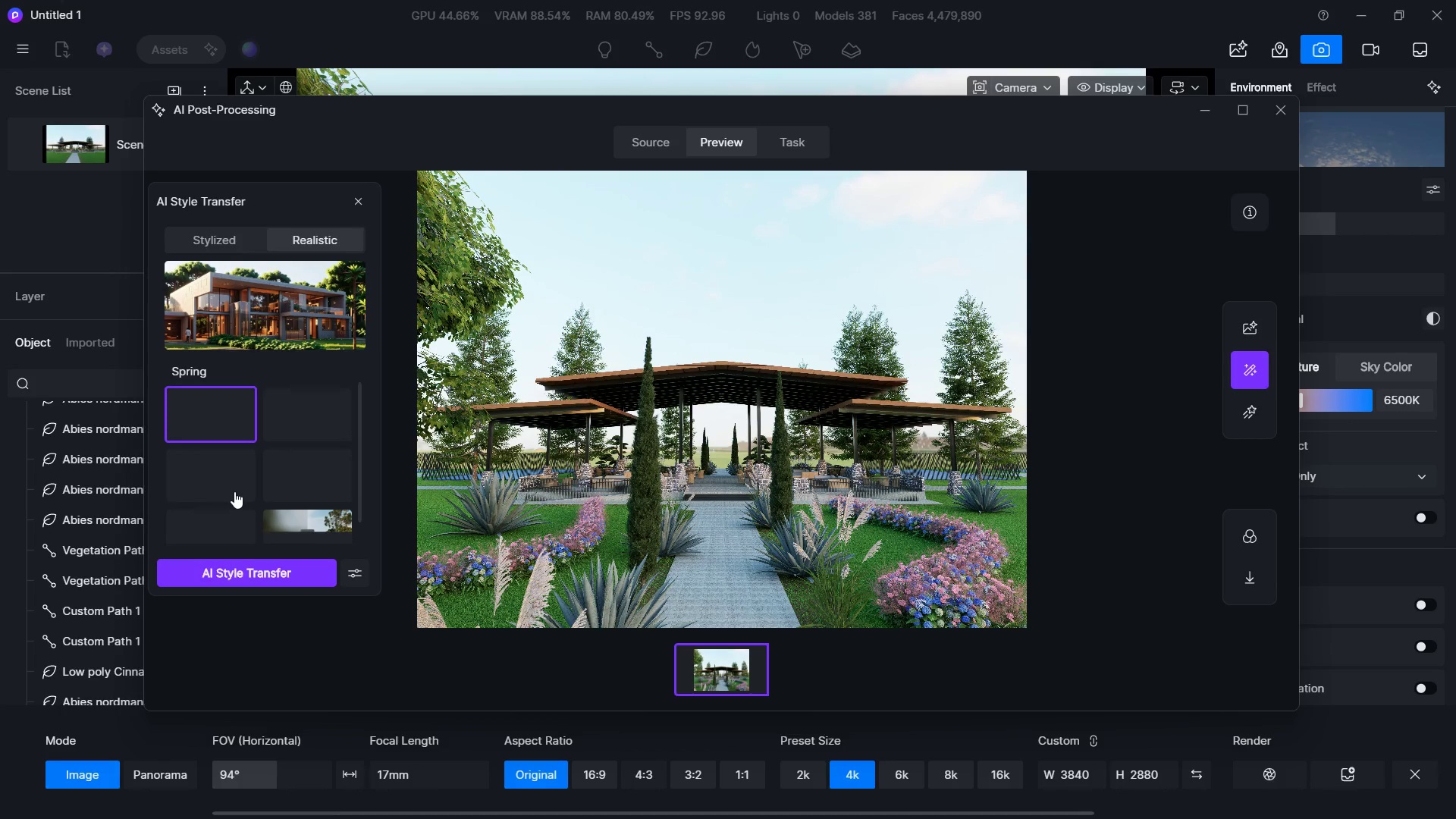 
left_click([234, 491])
 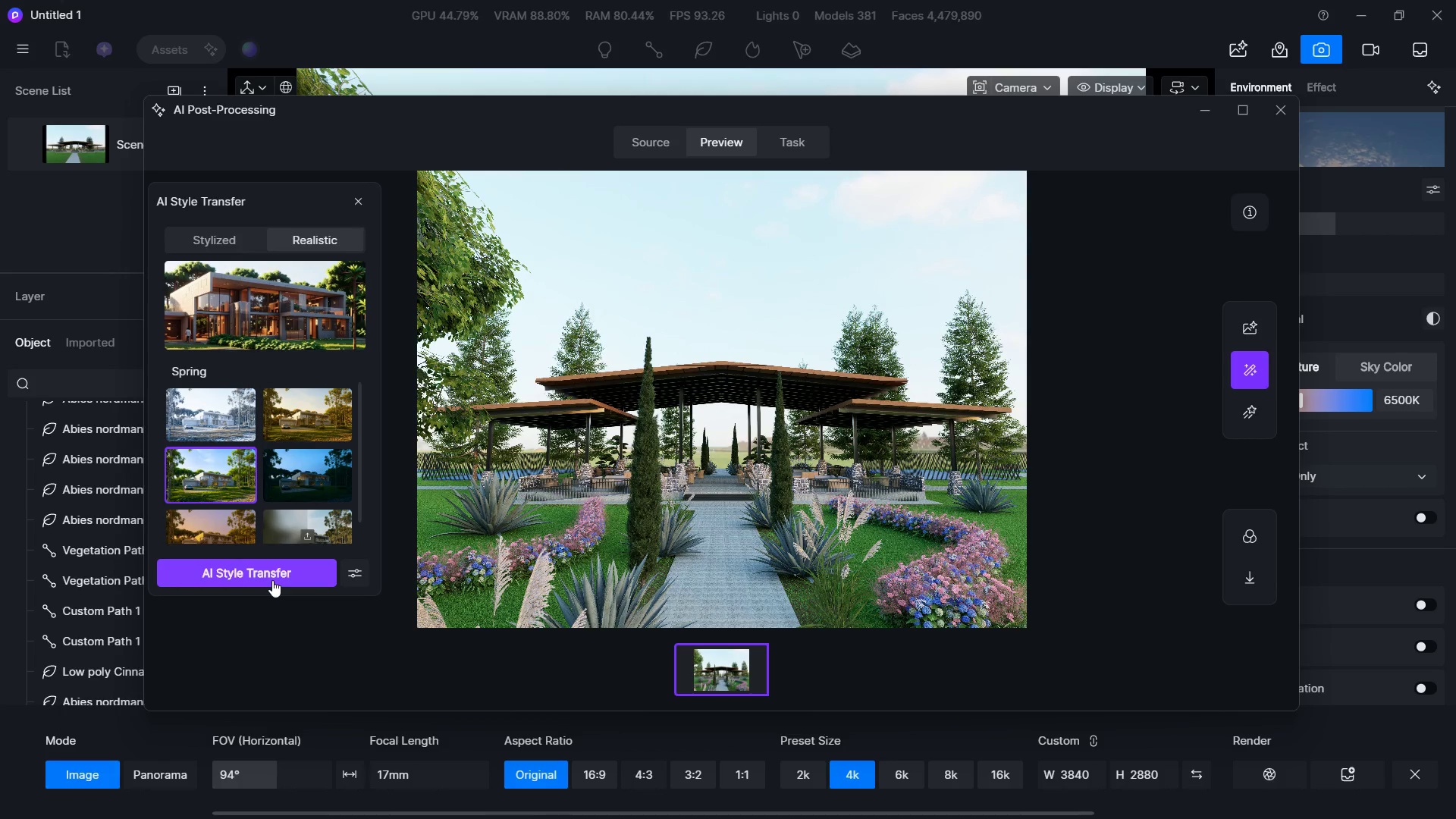 
left_click([272, 580])
 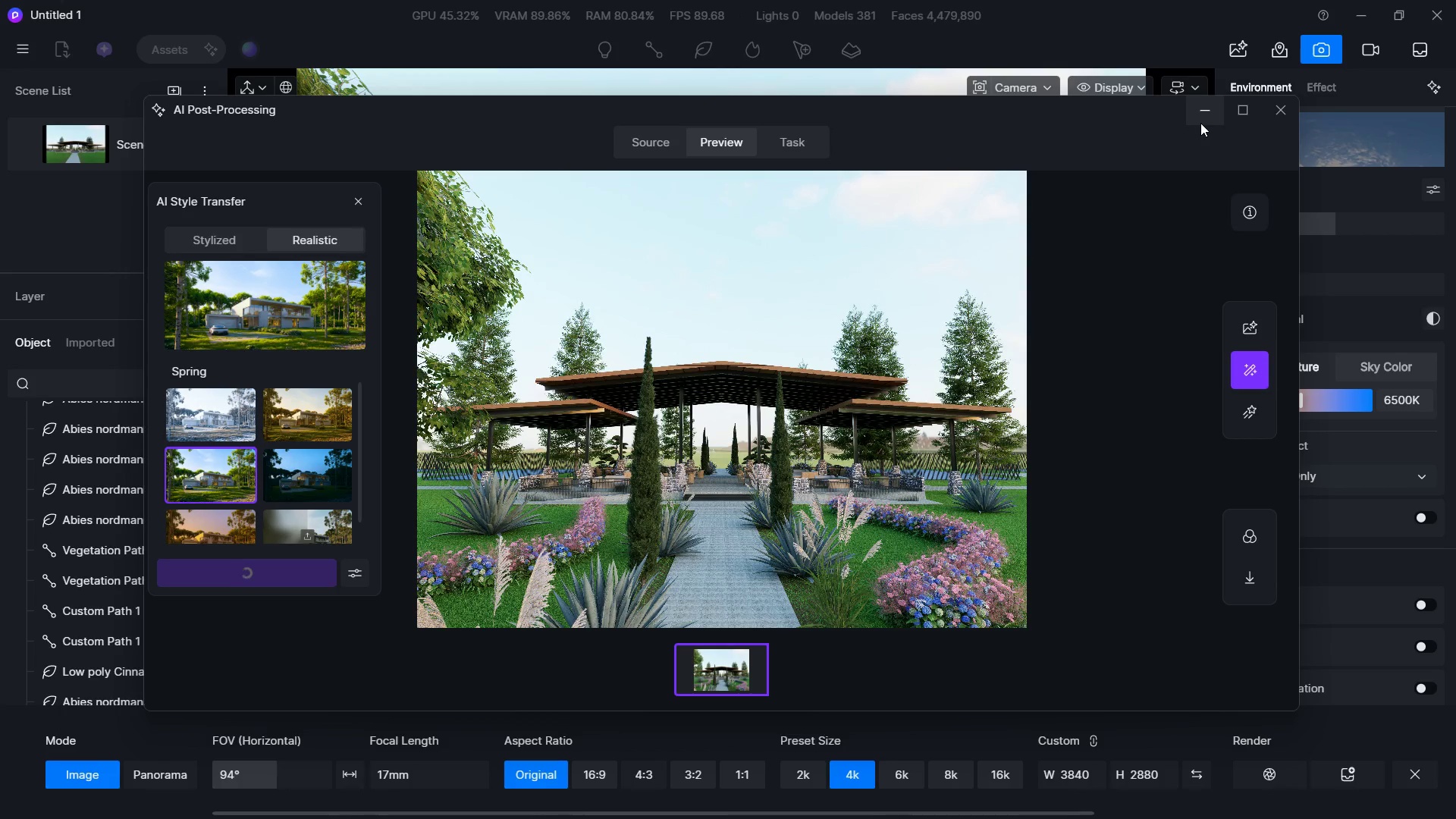 
wait(5.76)
 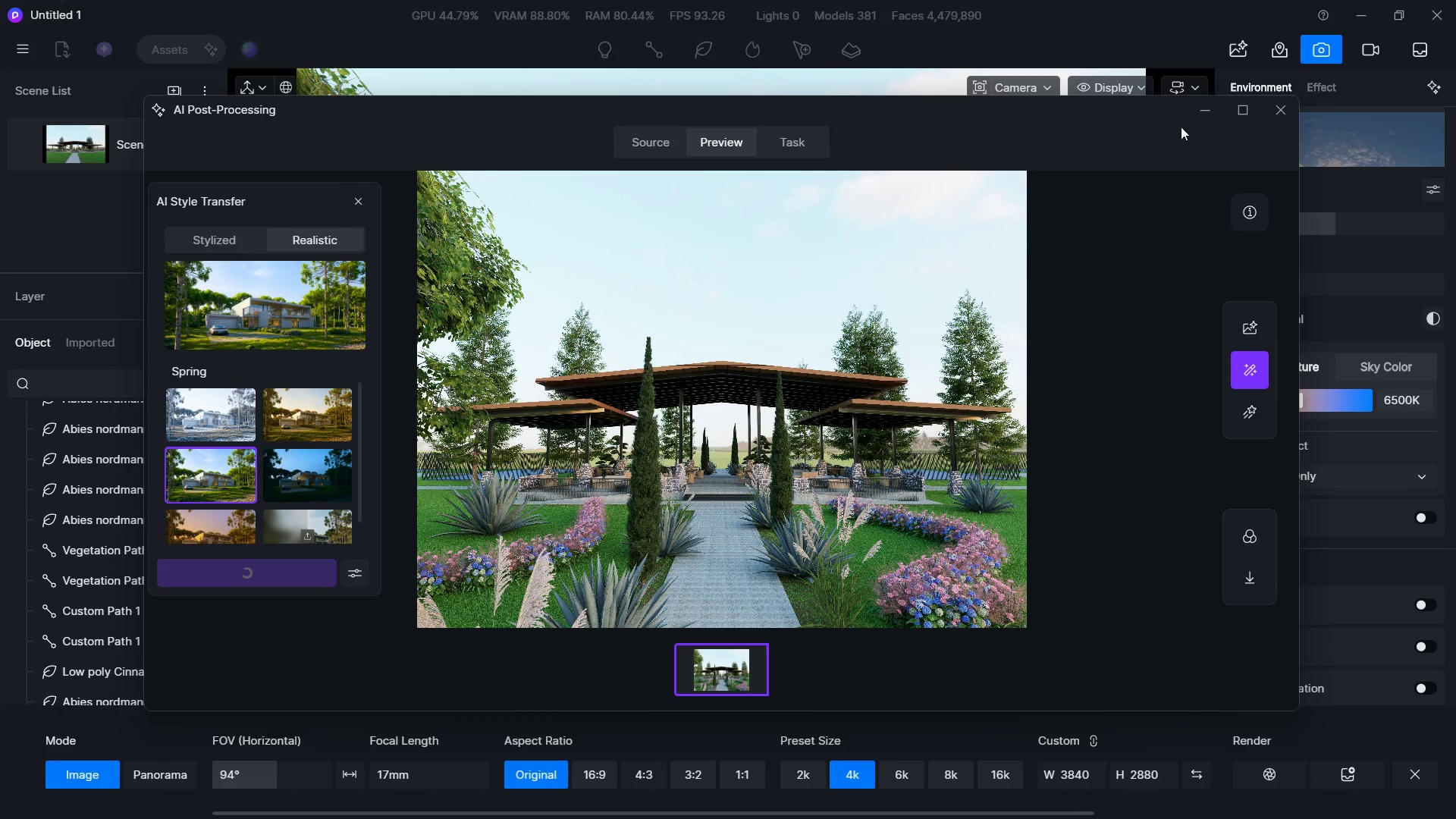 
left_click([1200, 107])
 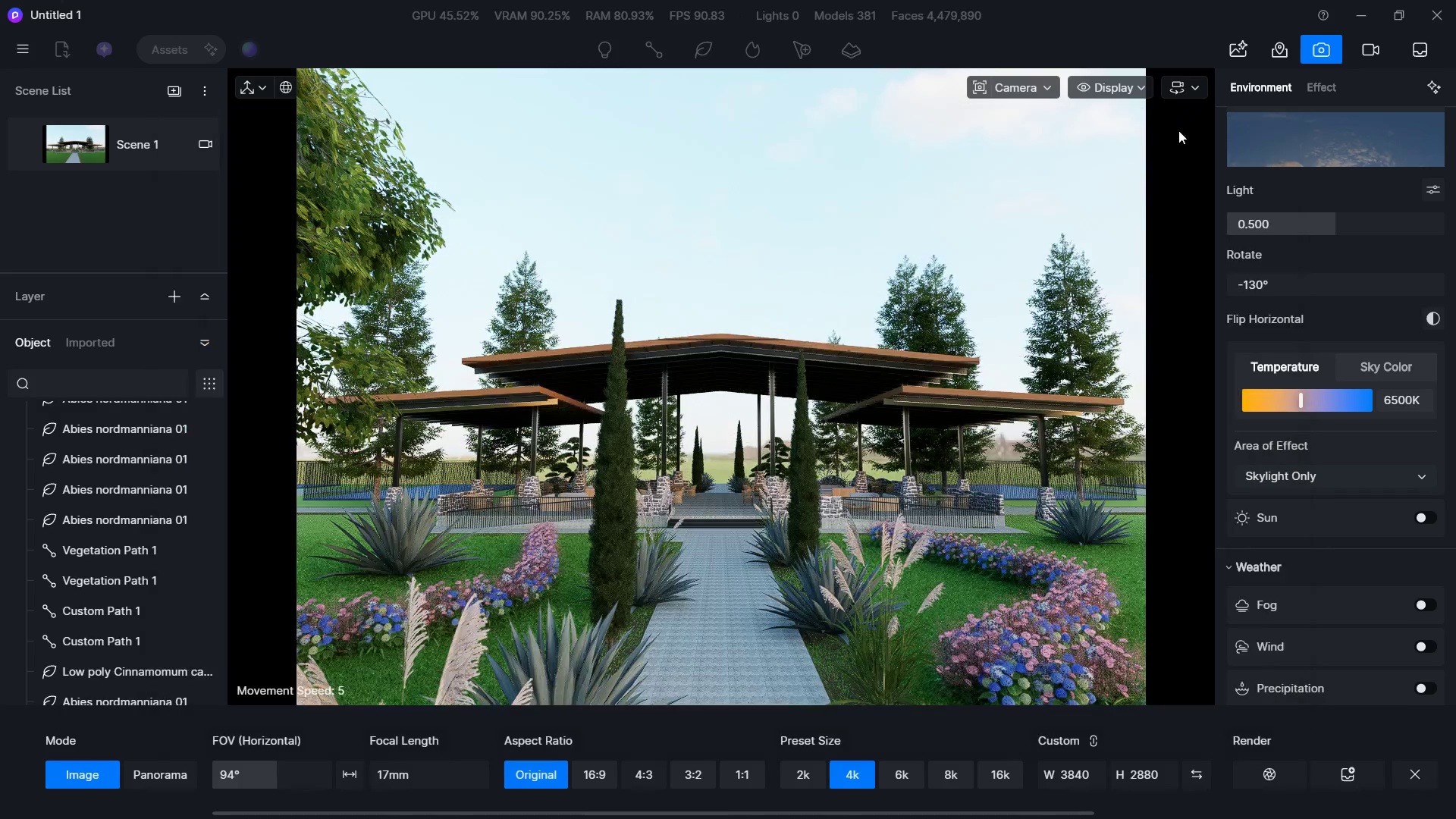 
hold_key(key=W, duration=0.34)
 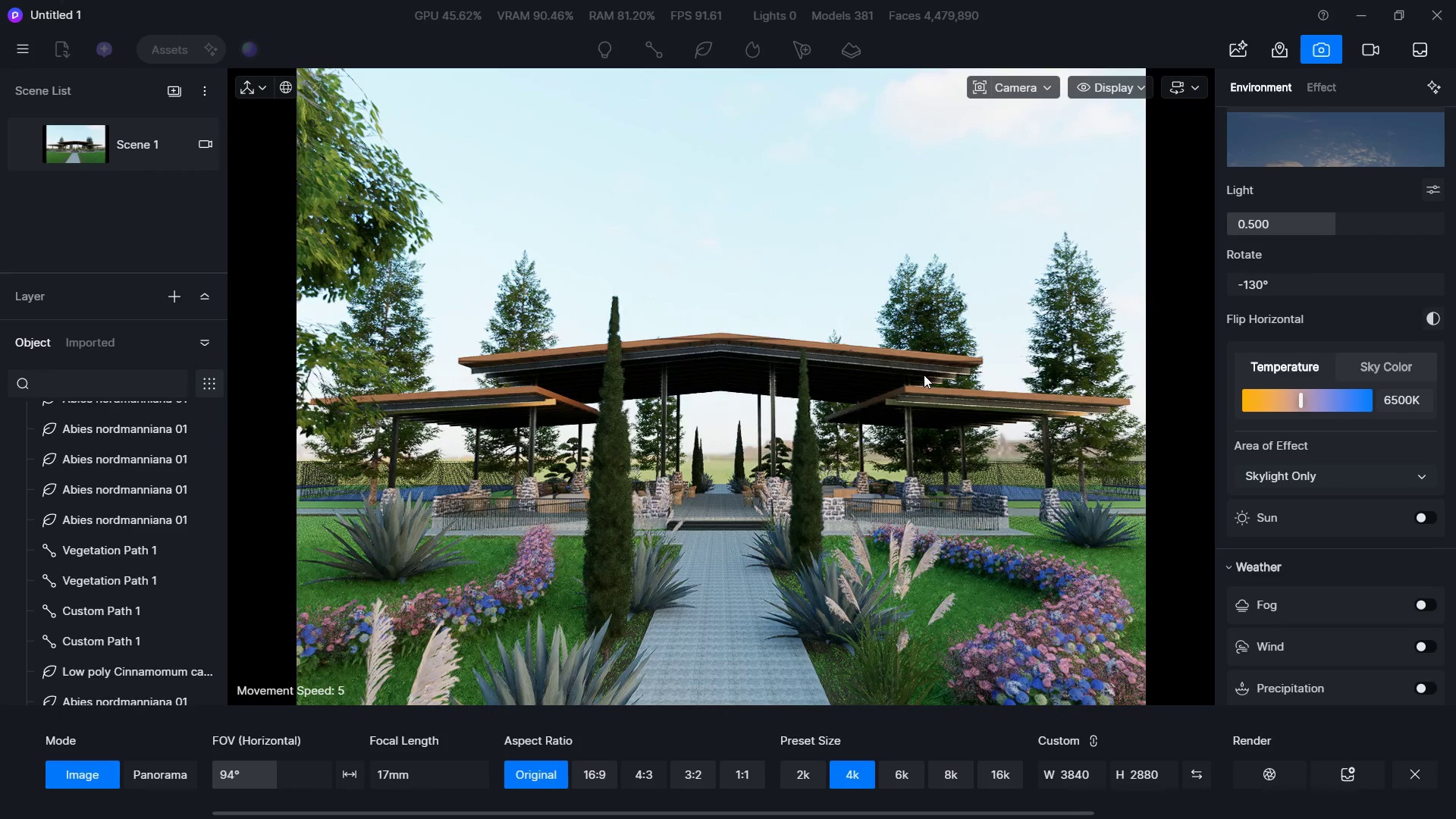 
hold_key(key=ShiftLeft, duration=2.59)
 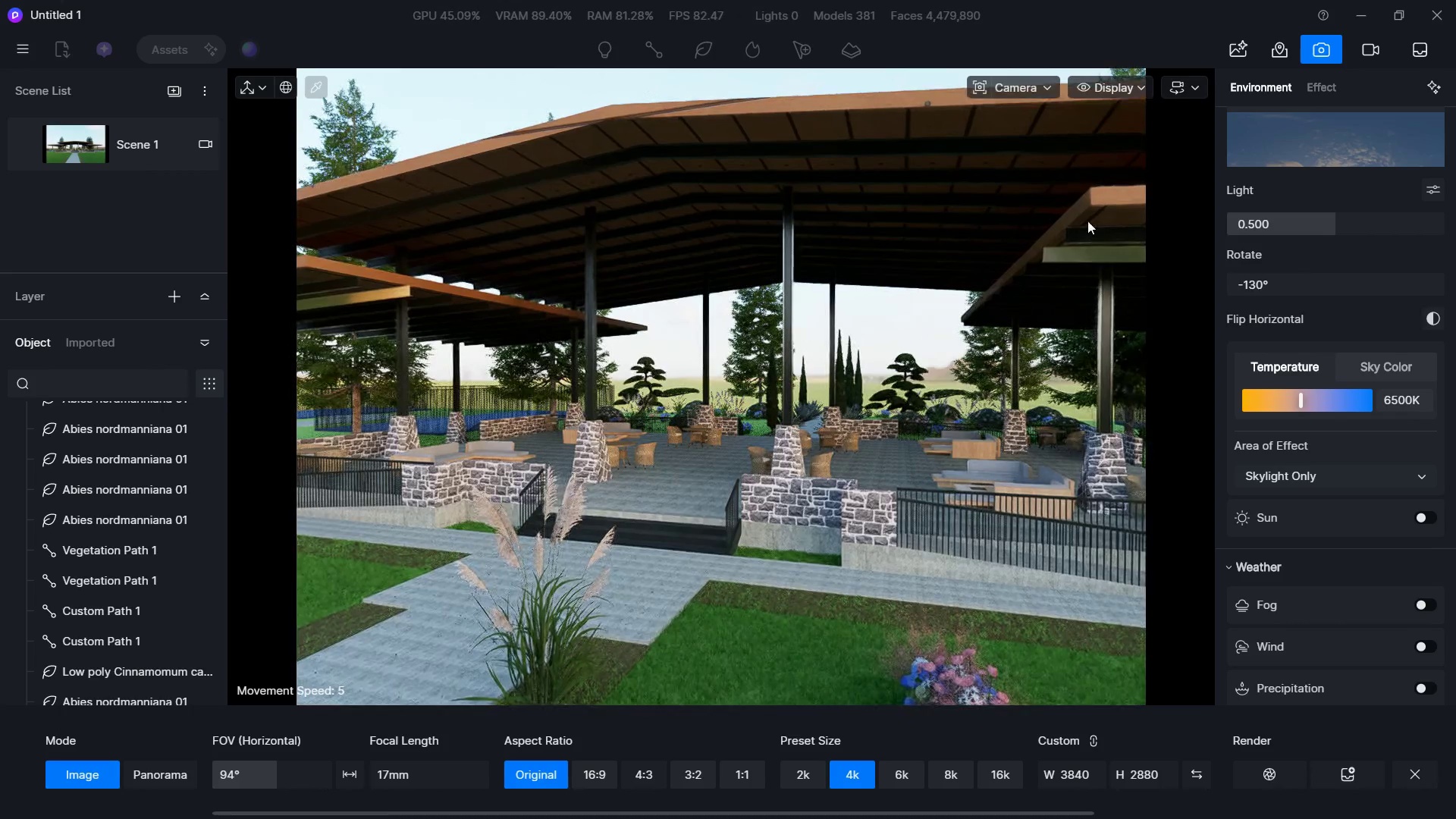 
hold_key(key=W, duration=1.81)
 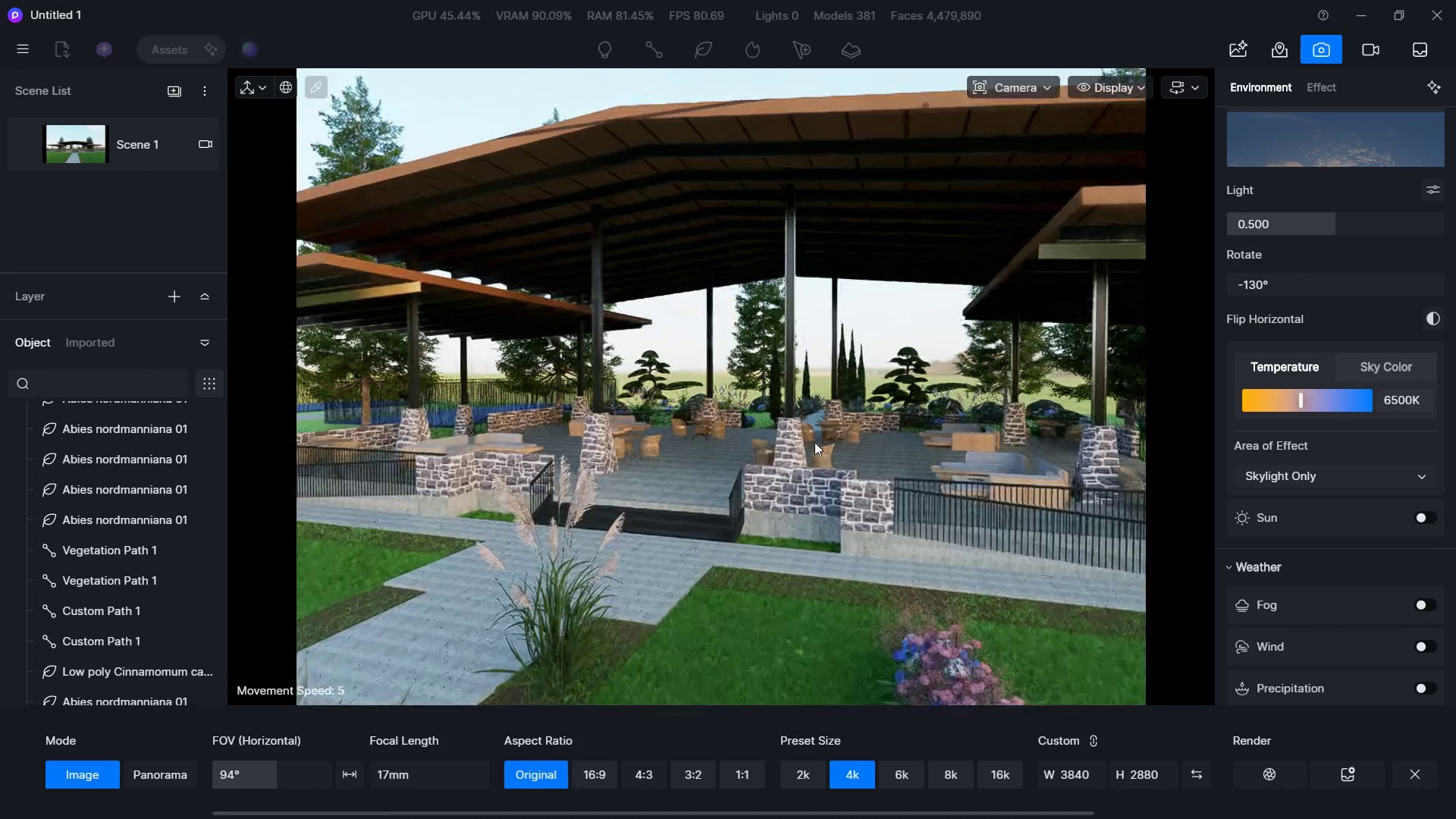 
hold_key(key=D, duration=1.14)
 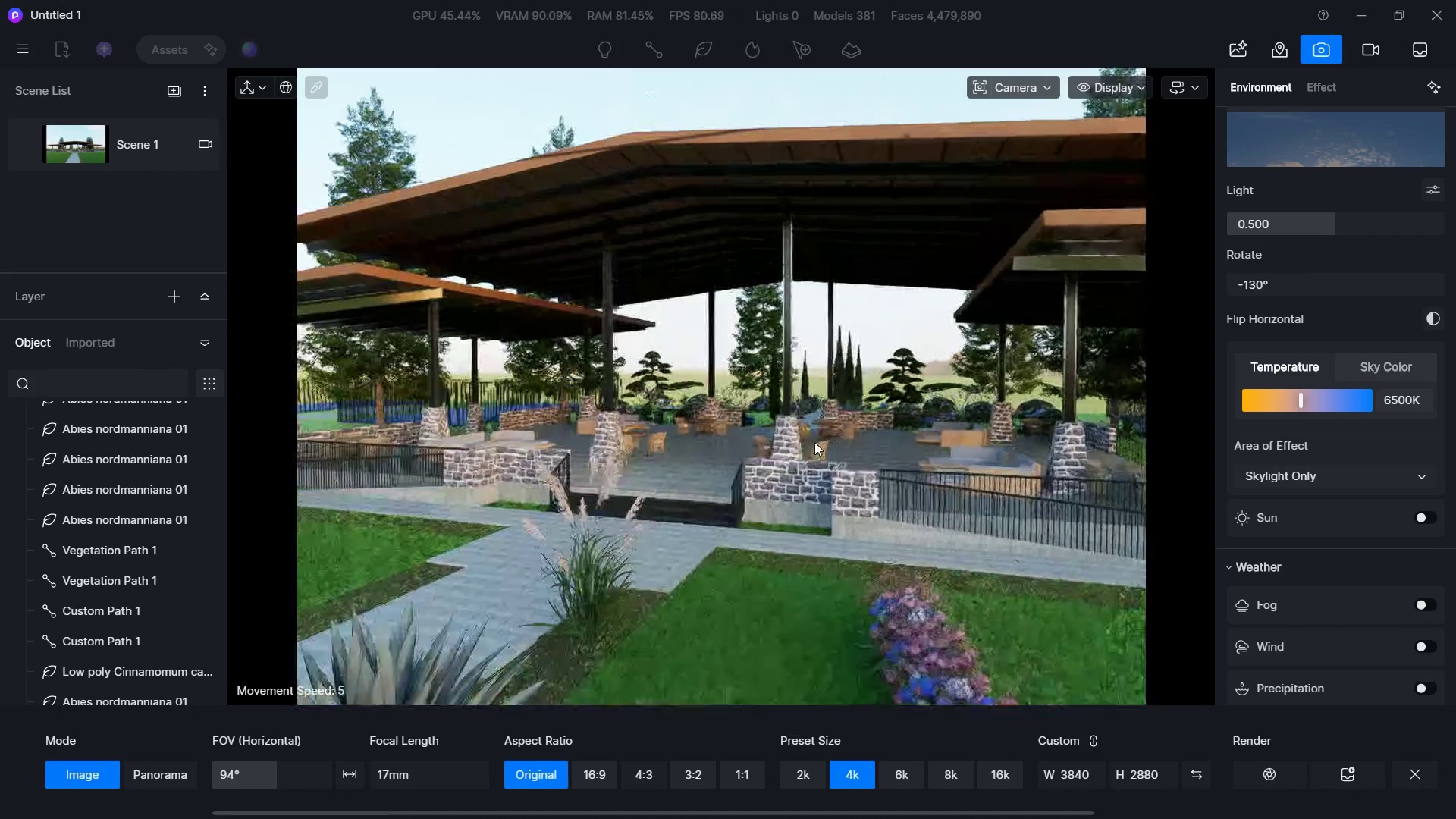 
hold_key(key=W, duration=0.53)
 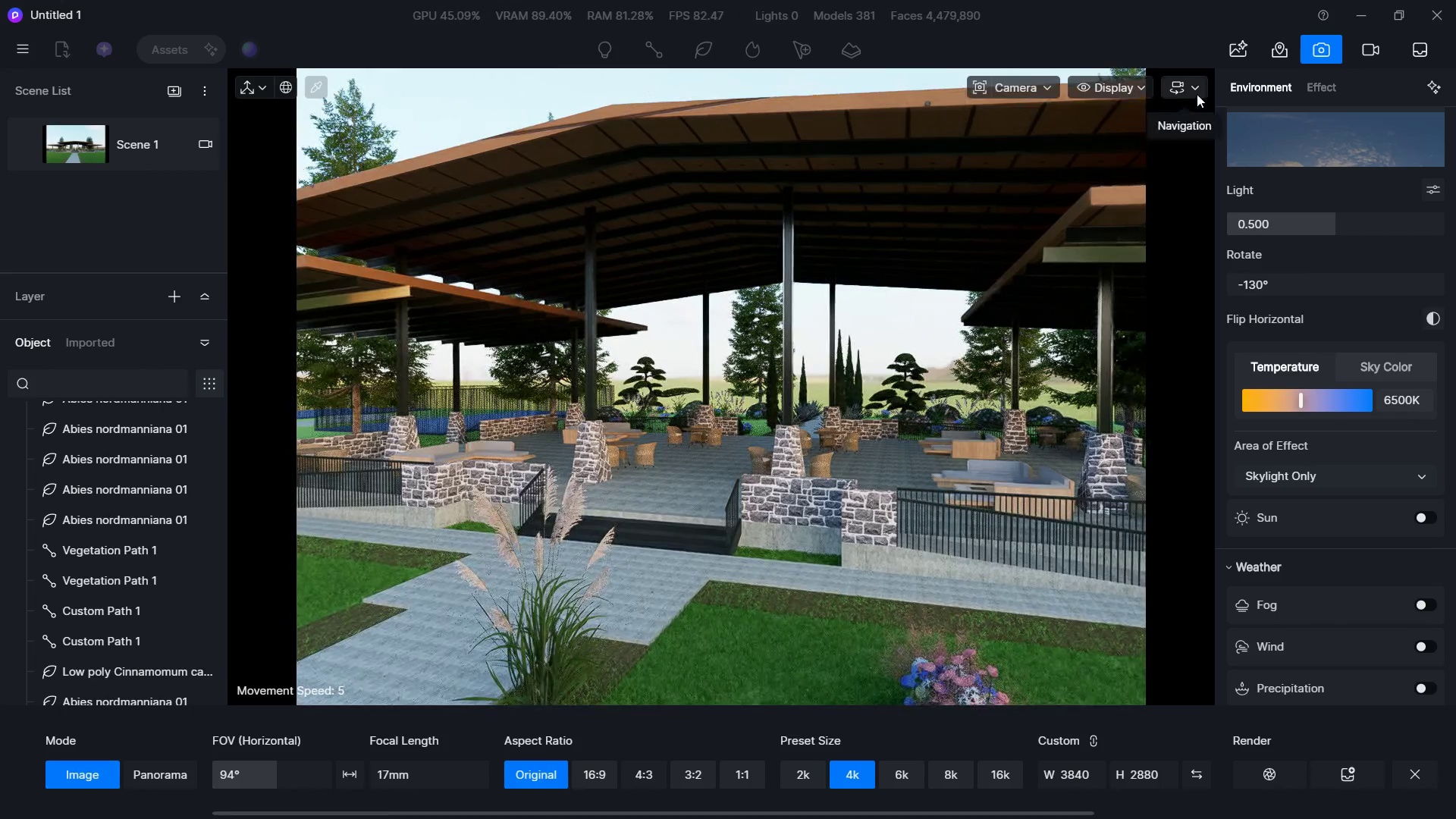 
left_click([1196, 93])
 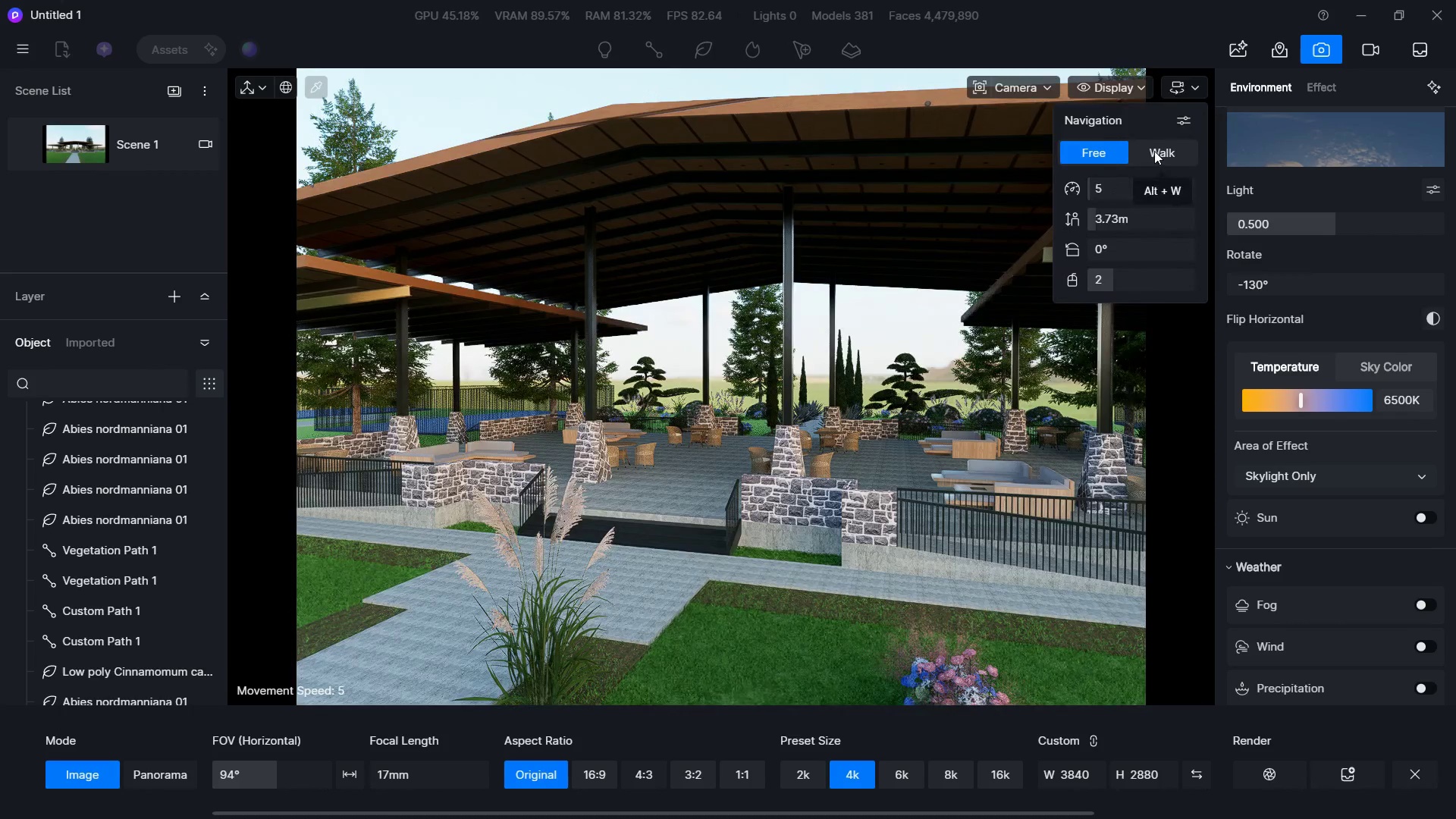 
key(W)
 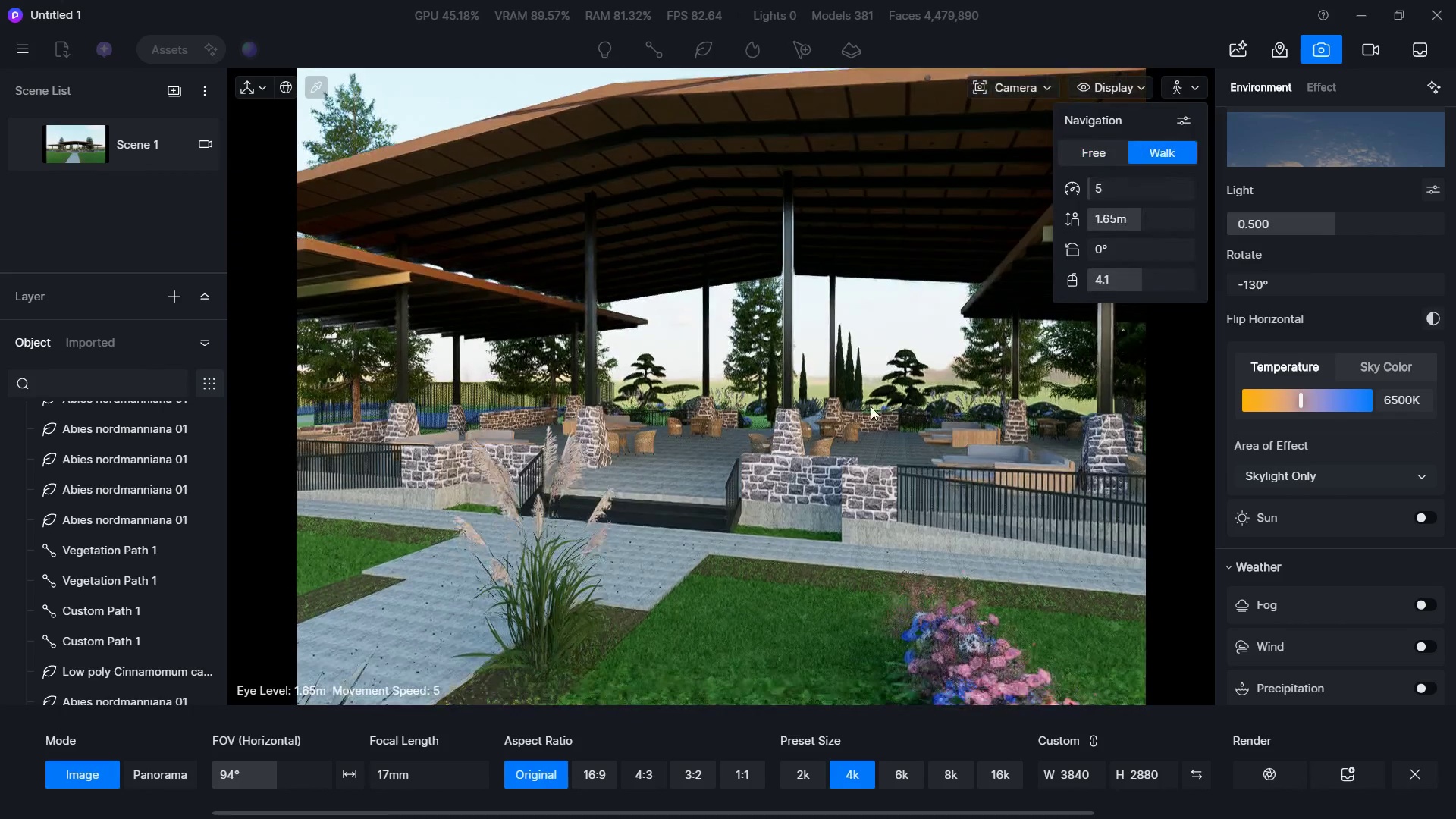 
hold_key(key=ShiftLeft, duration=0.36)
 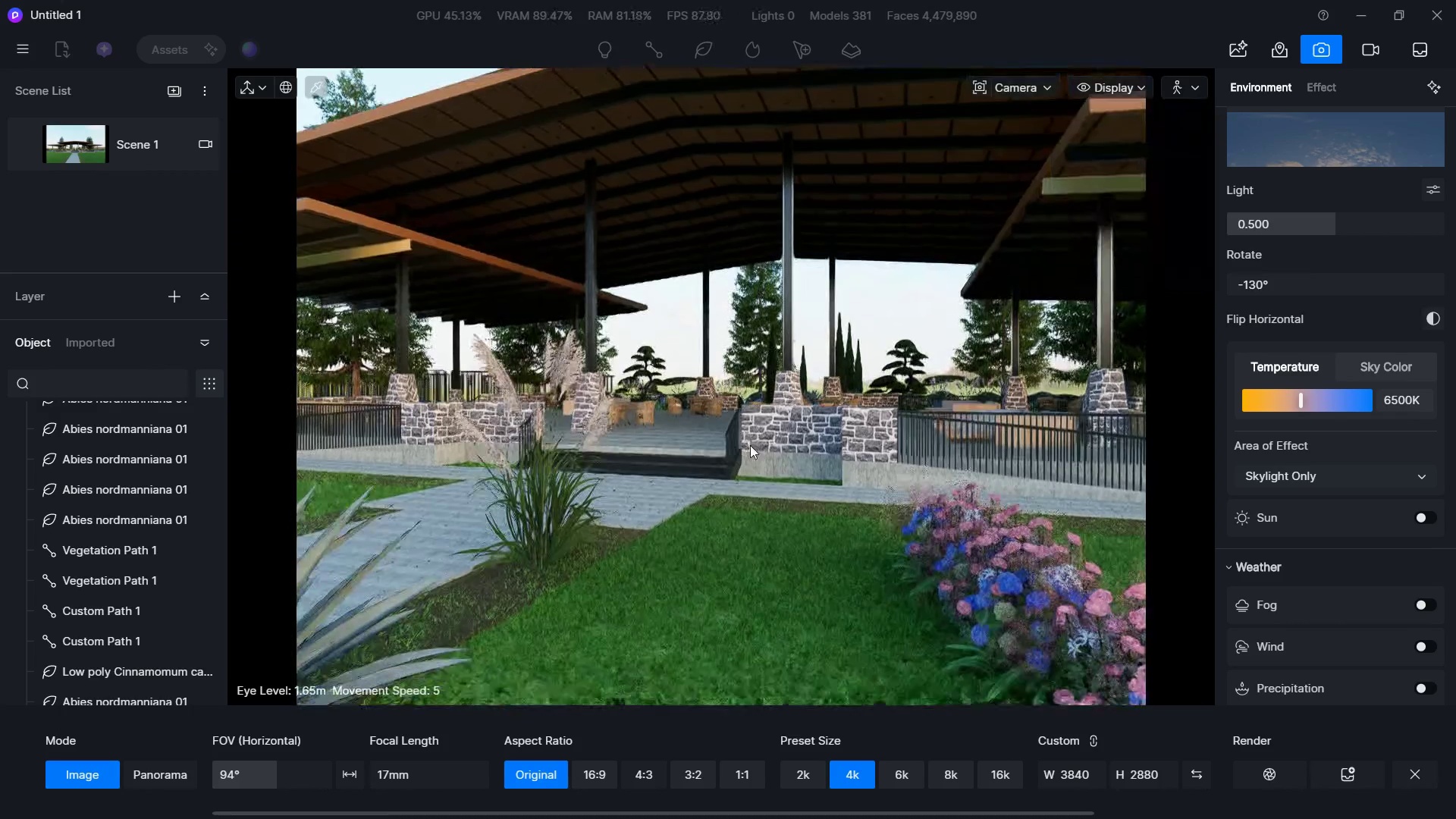 
key(Alt+Tab)
 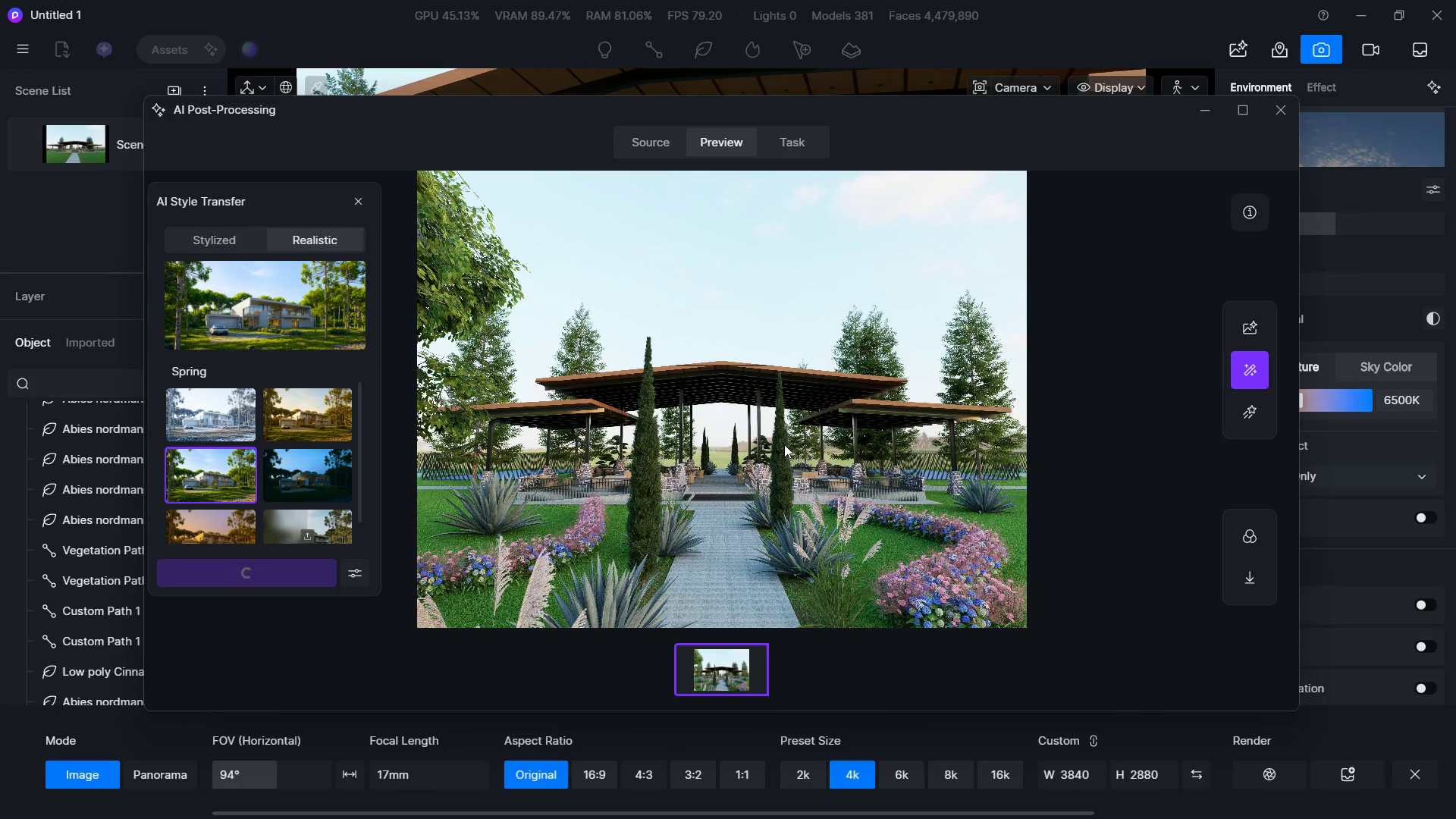 
wait(7.17)
 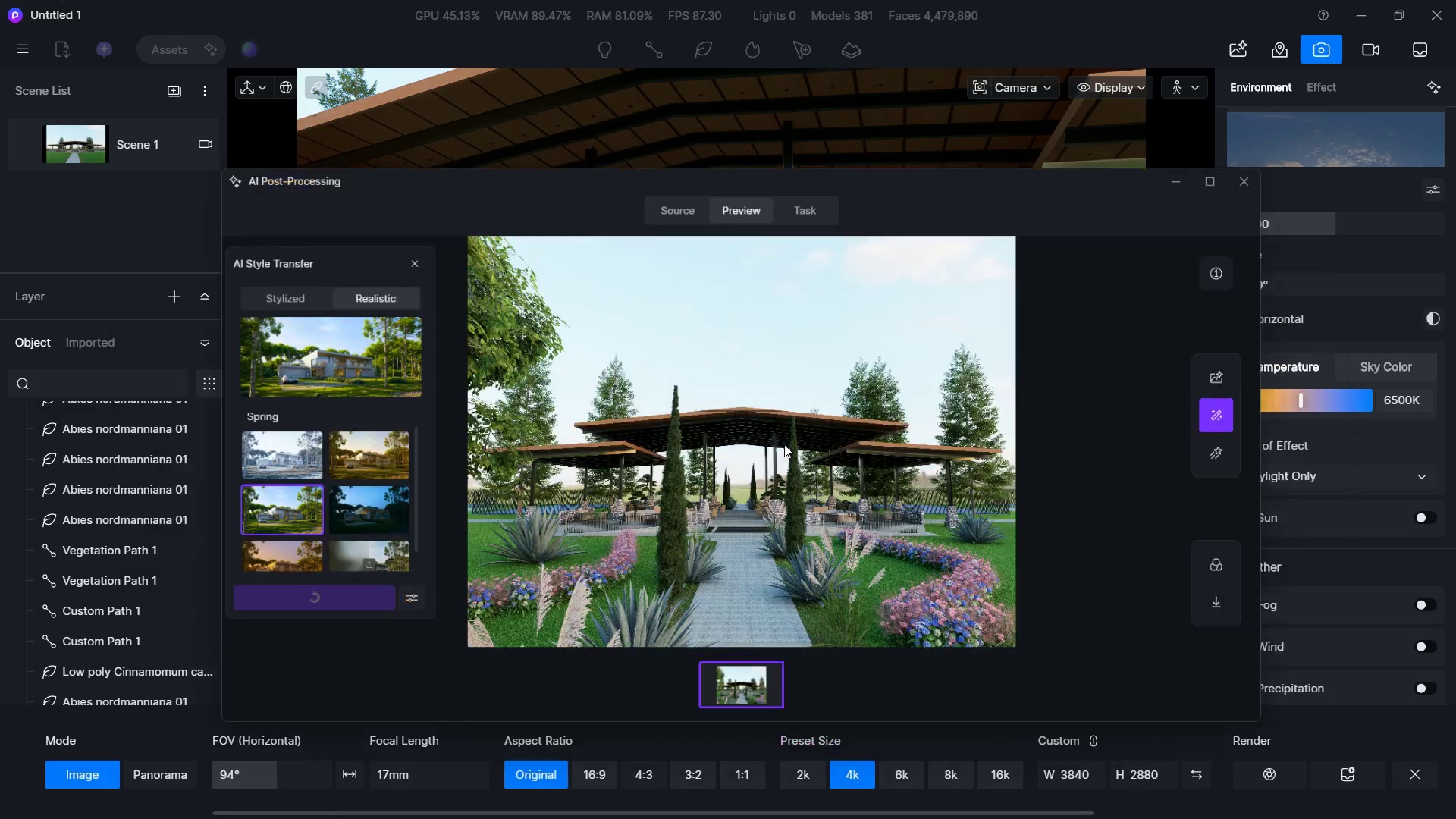 
key(Alt+Shift+ShiftLeft)
 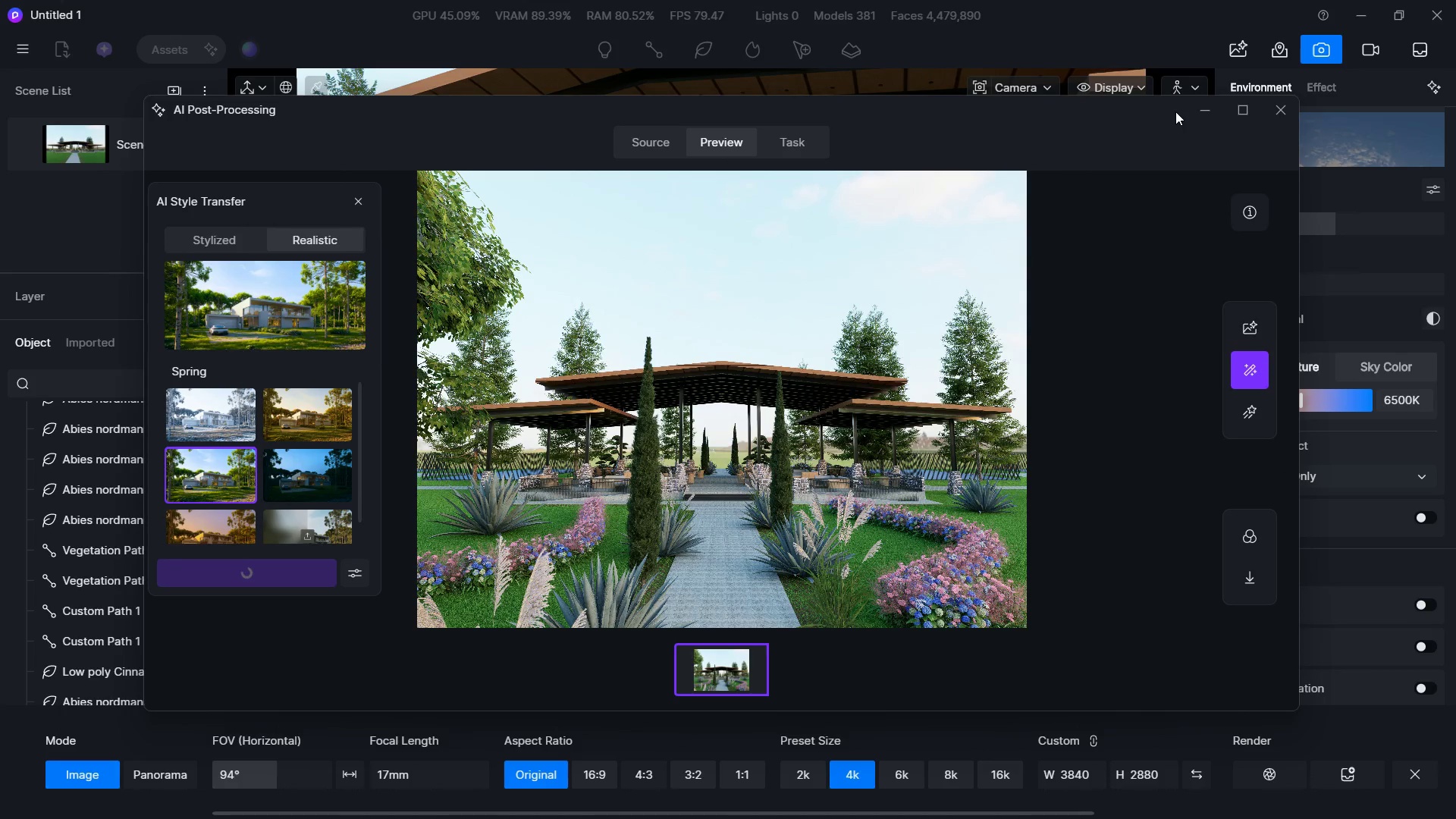 
left_click_drag(start_coordinate=[1180, 111], to_coordinate=[1200, 111])
 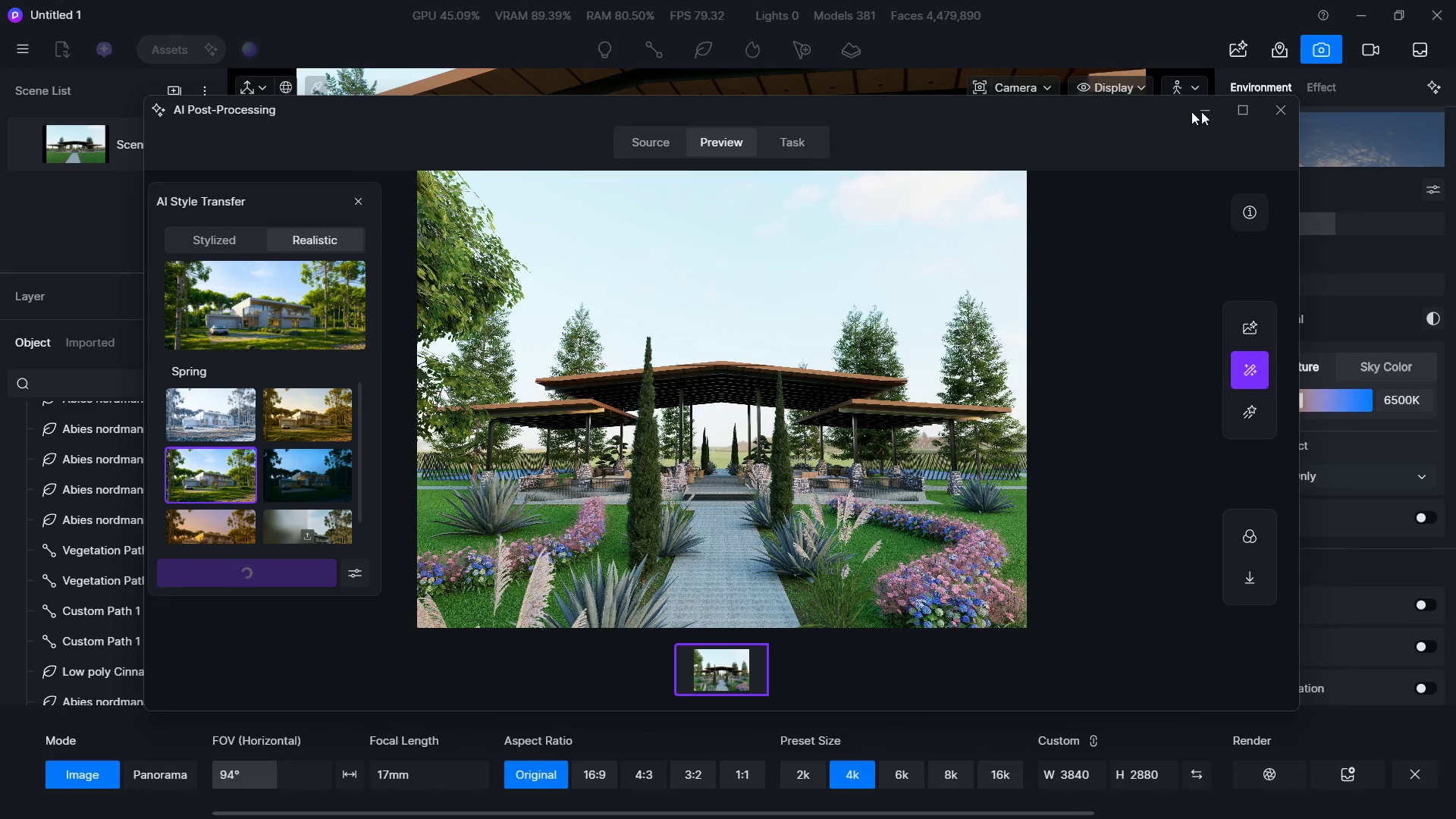 
double_click([1201, 111])
 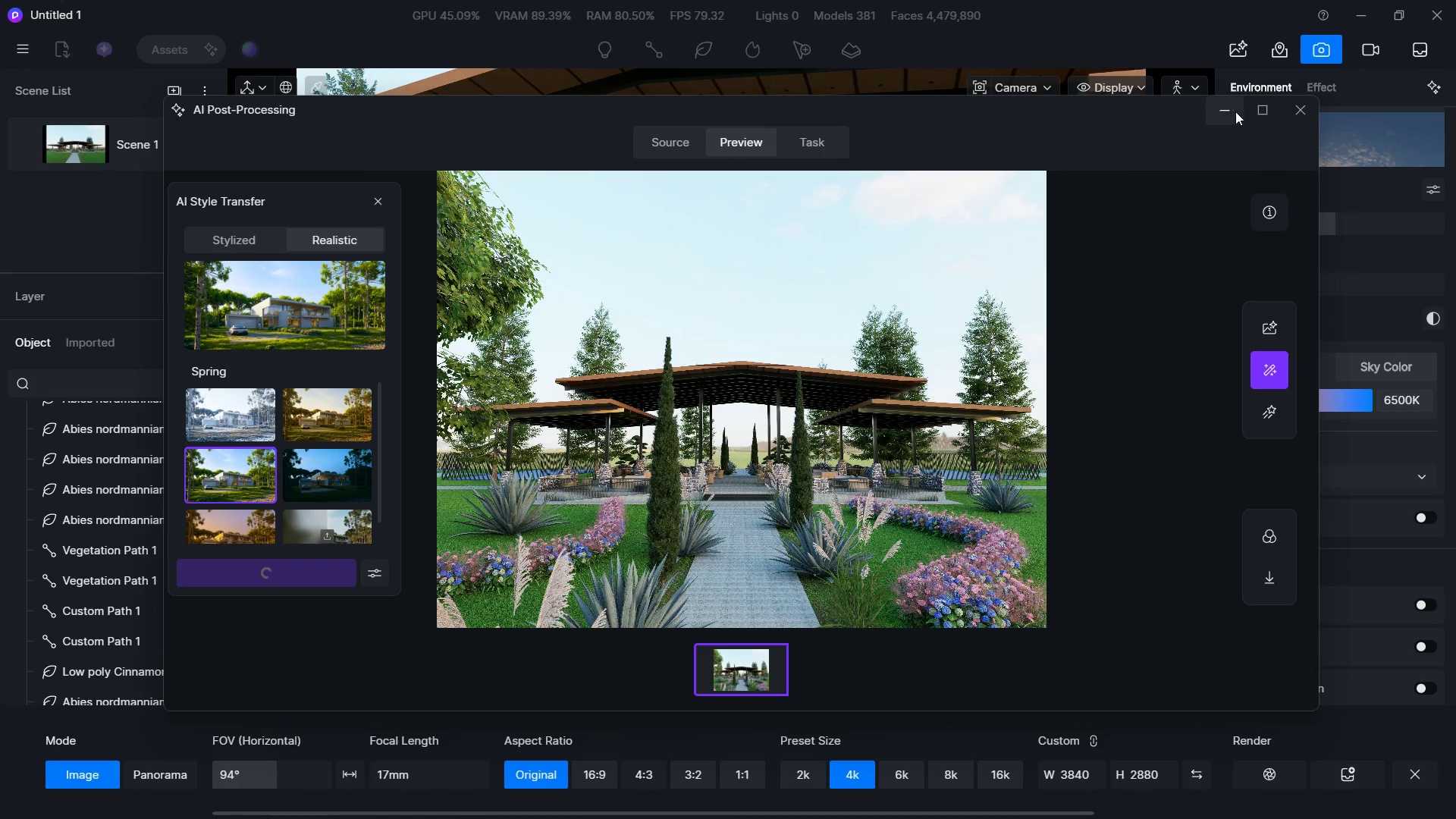 
triple_click([1235, 111])
 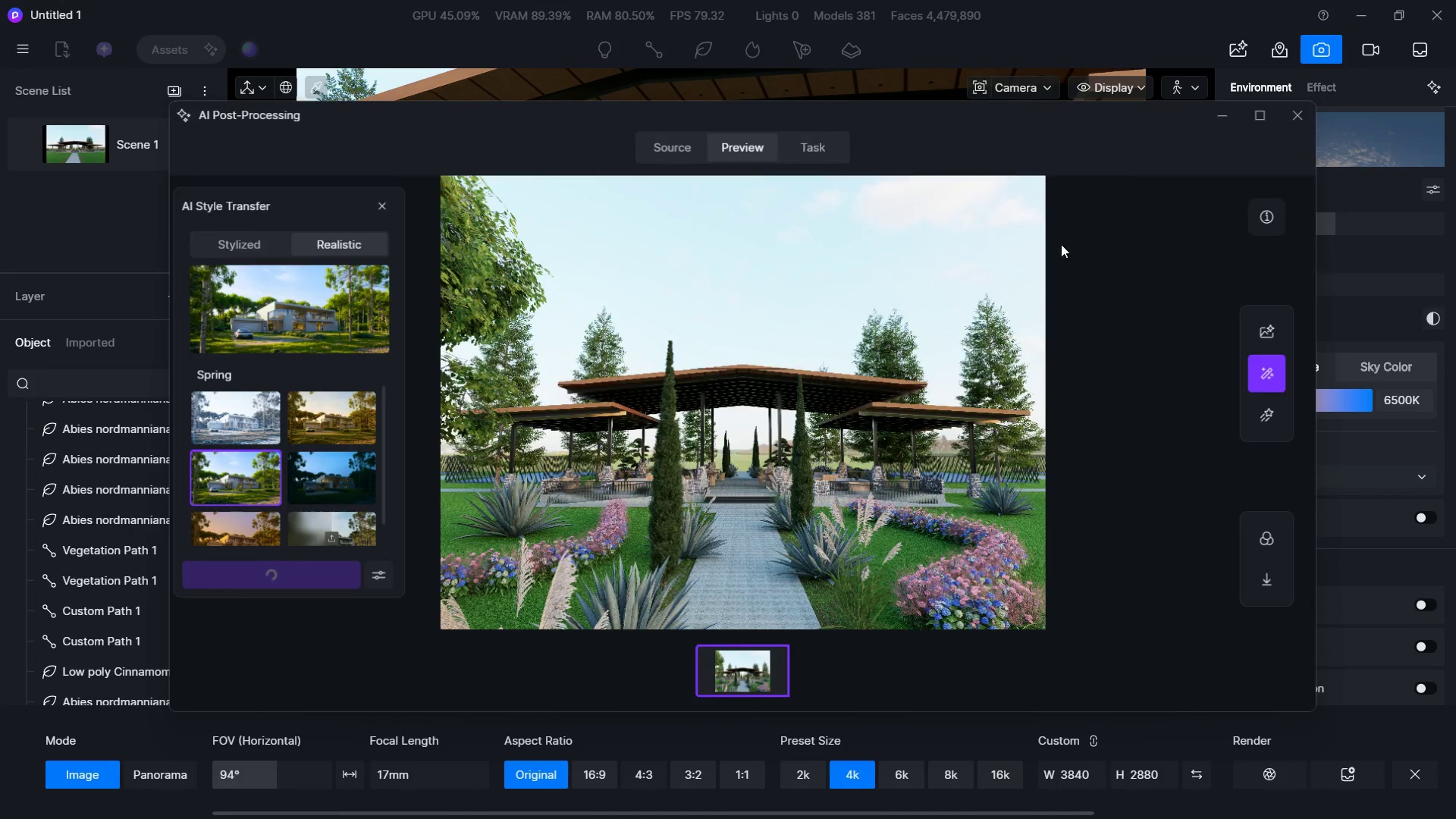 
key(Alt+Shift+W)
 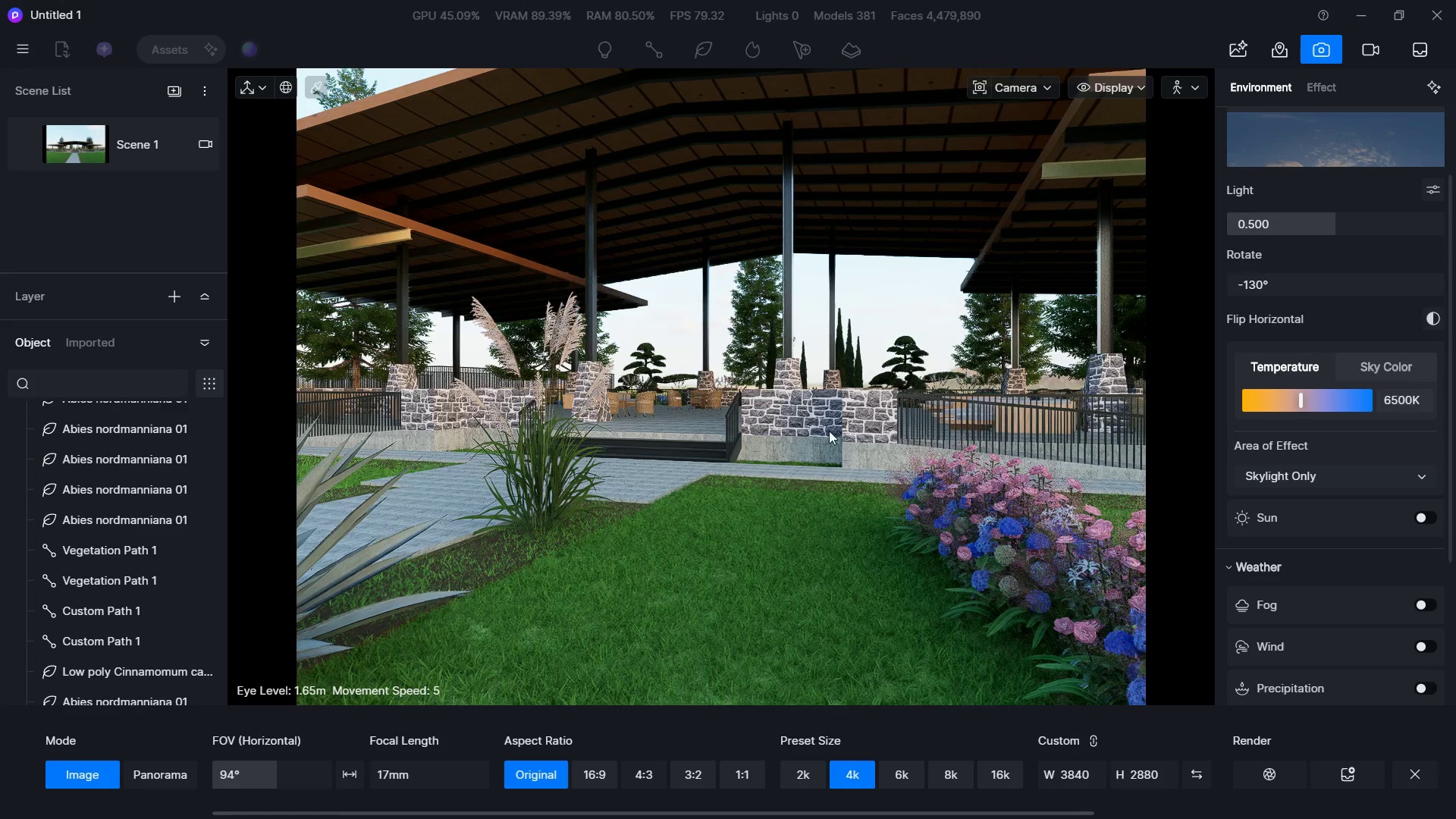 
hold_key(key=D, duration=0.52)
 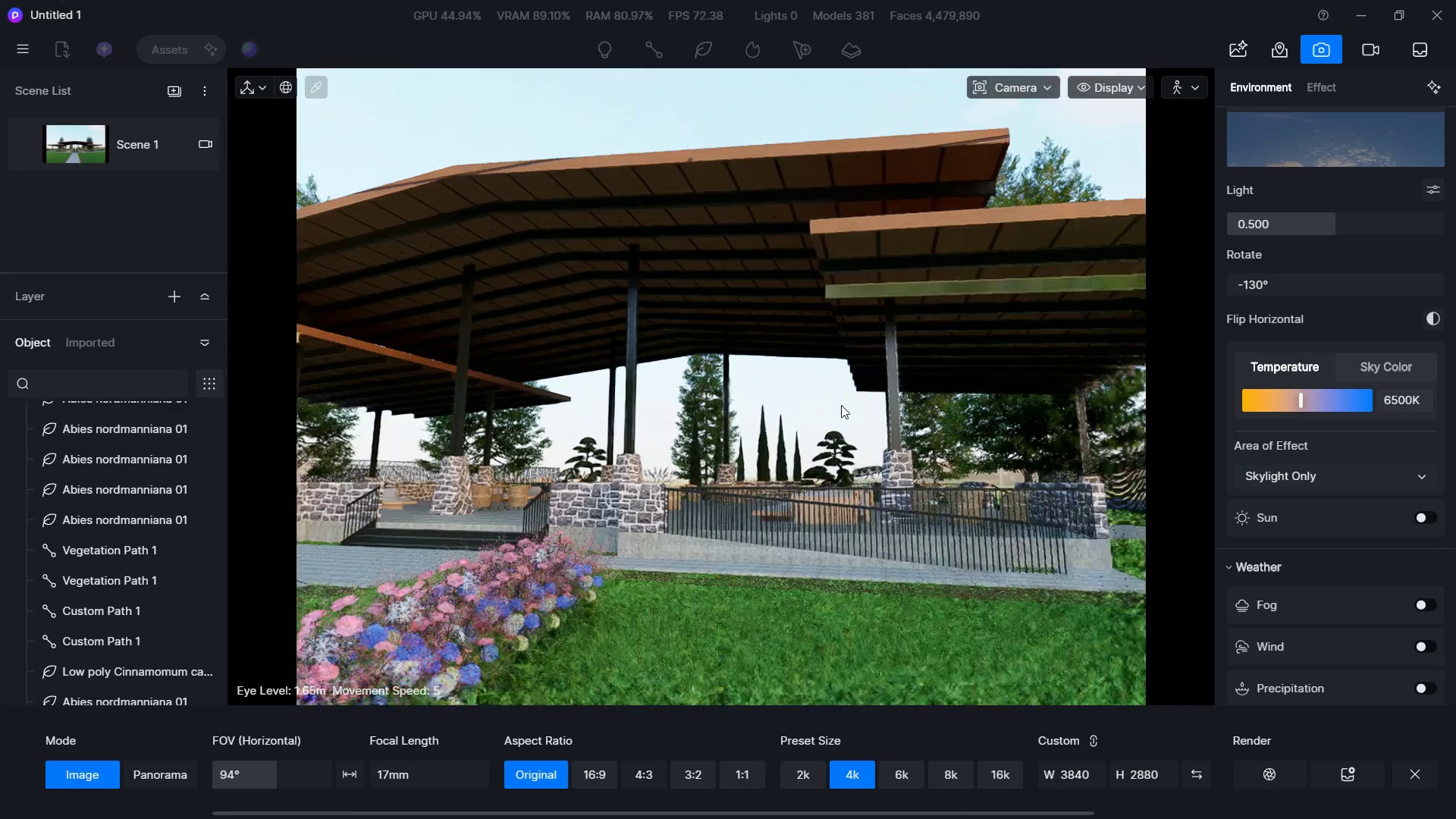 
hold_key(key=S, duration=0.41)
 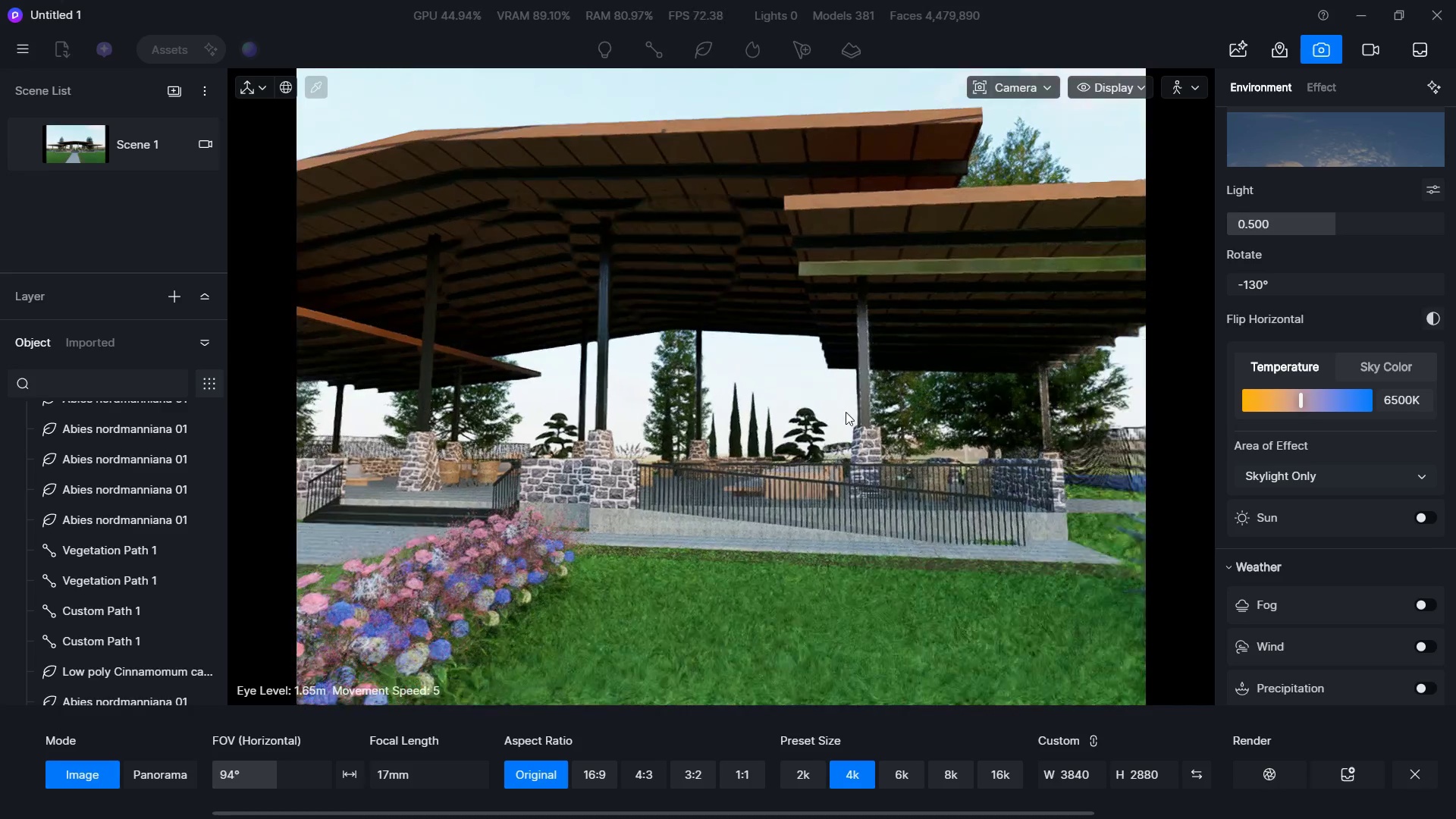 
hold_key(key=Q, duration=1.53)
 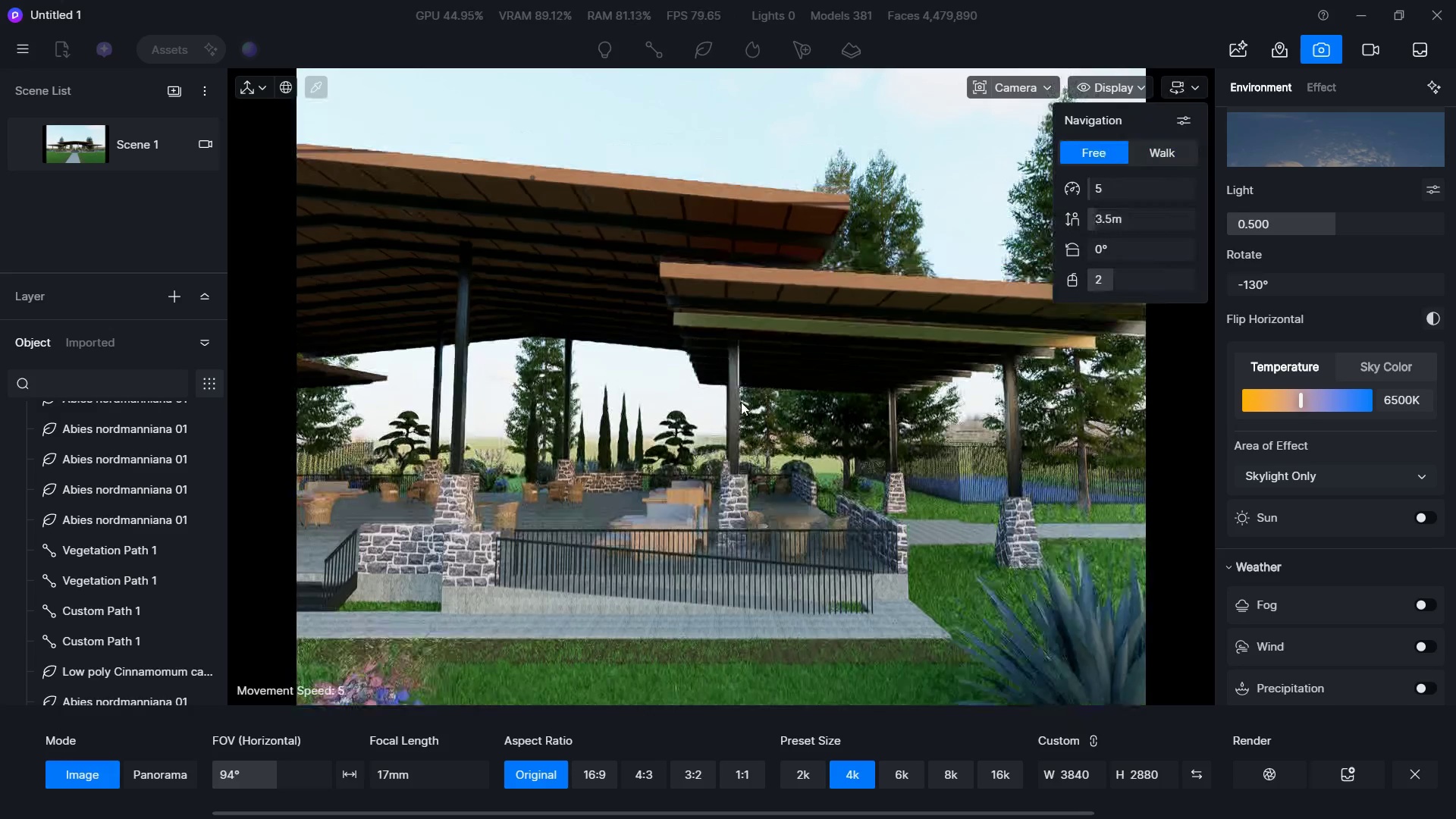 
left_click([1162, 86])
 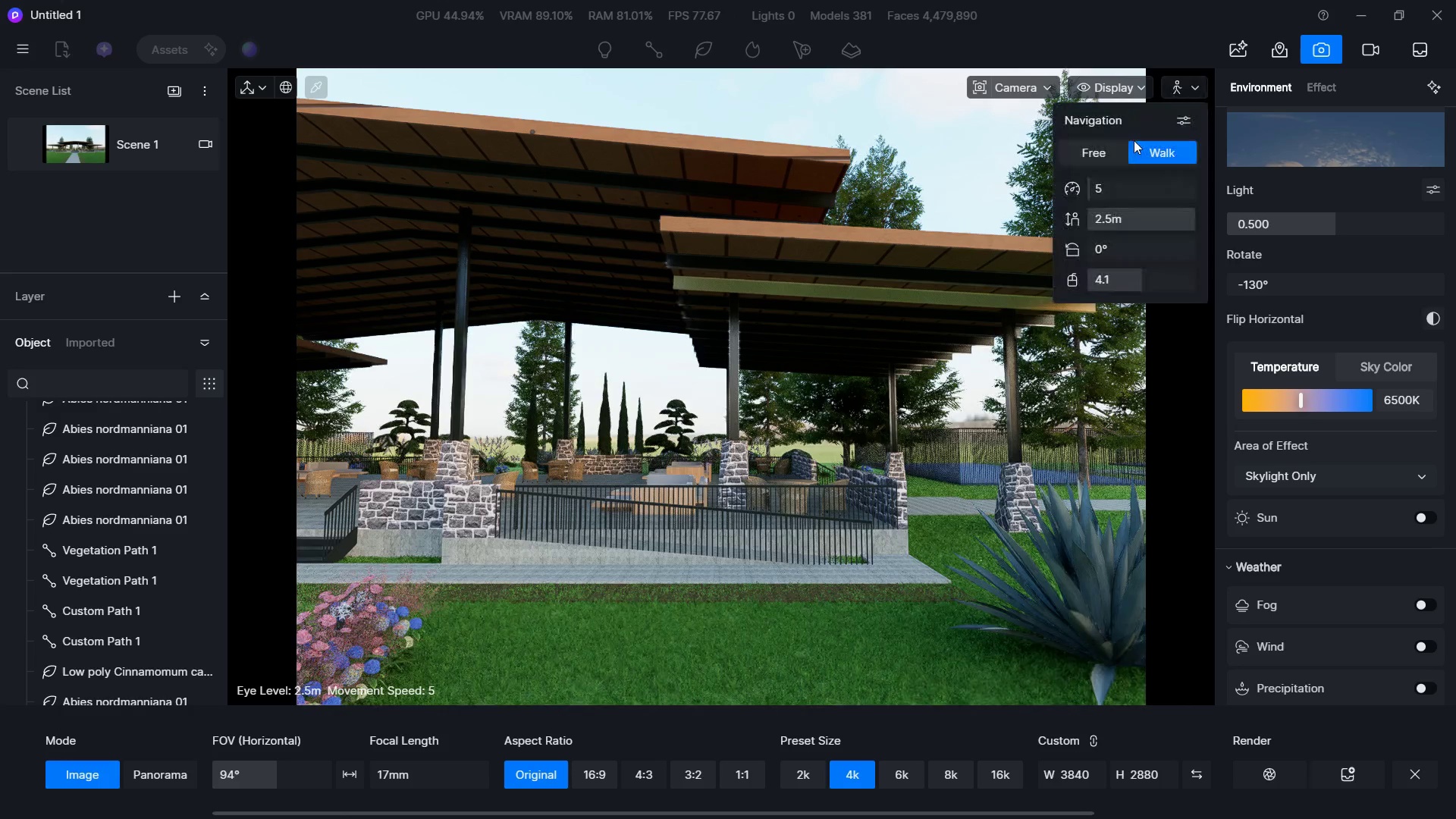 
hold_key(key=Q, duration=0.47)
 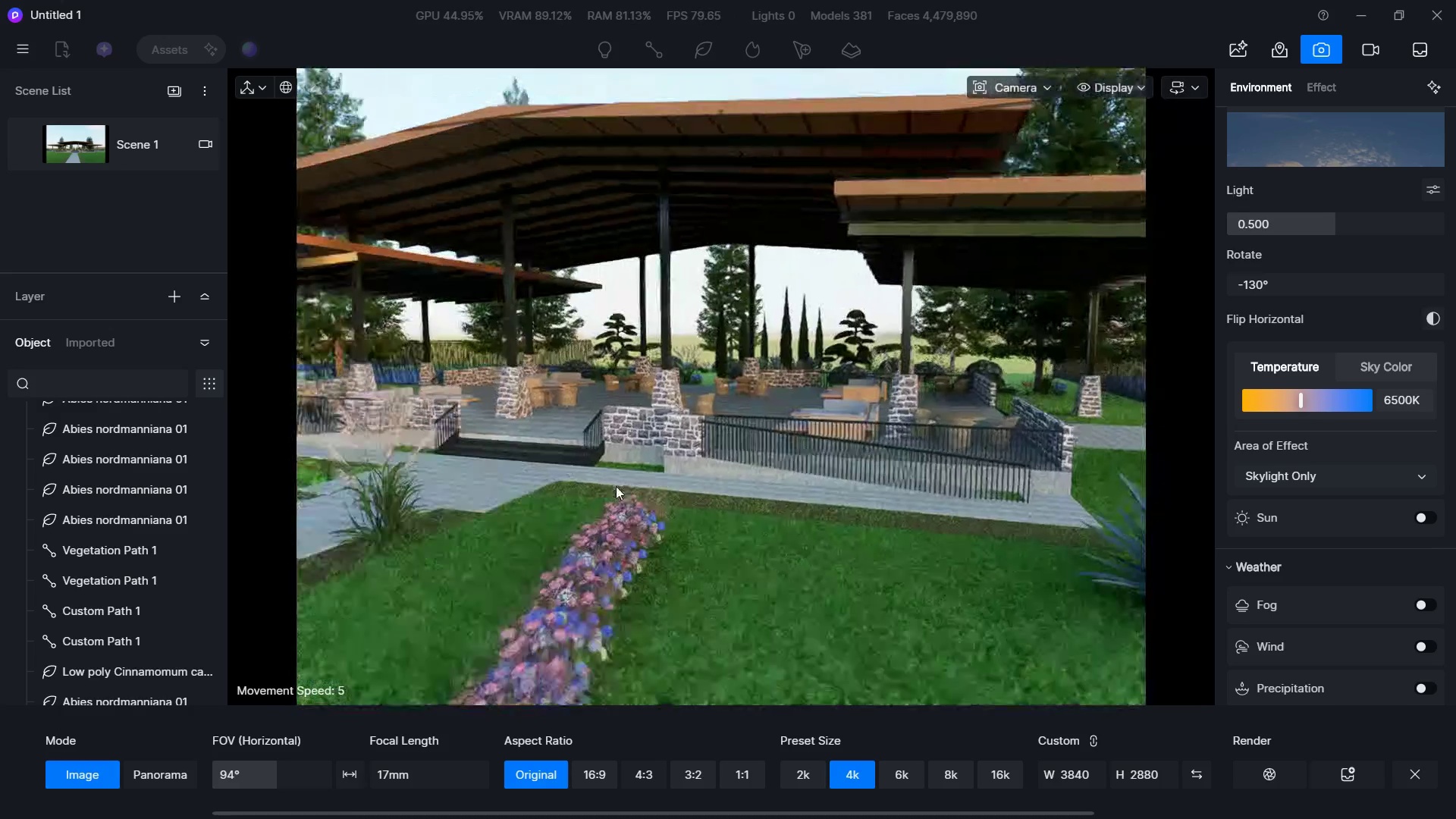 
left_click([1103, 152])
 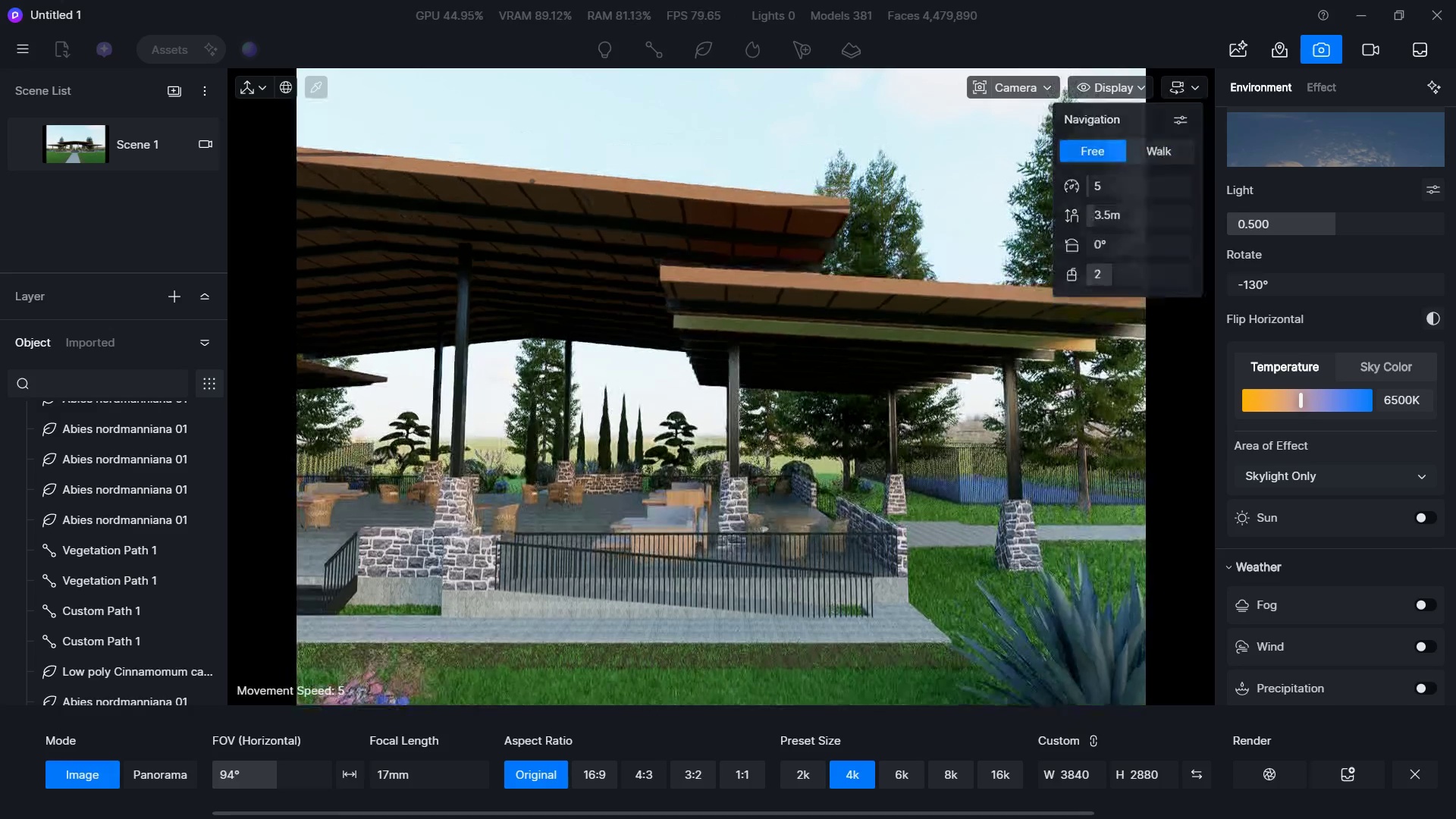 
hold_key(key=S, duration=1.2)
 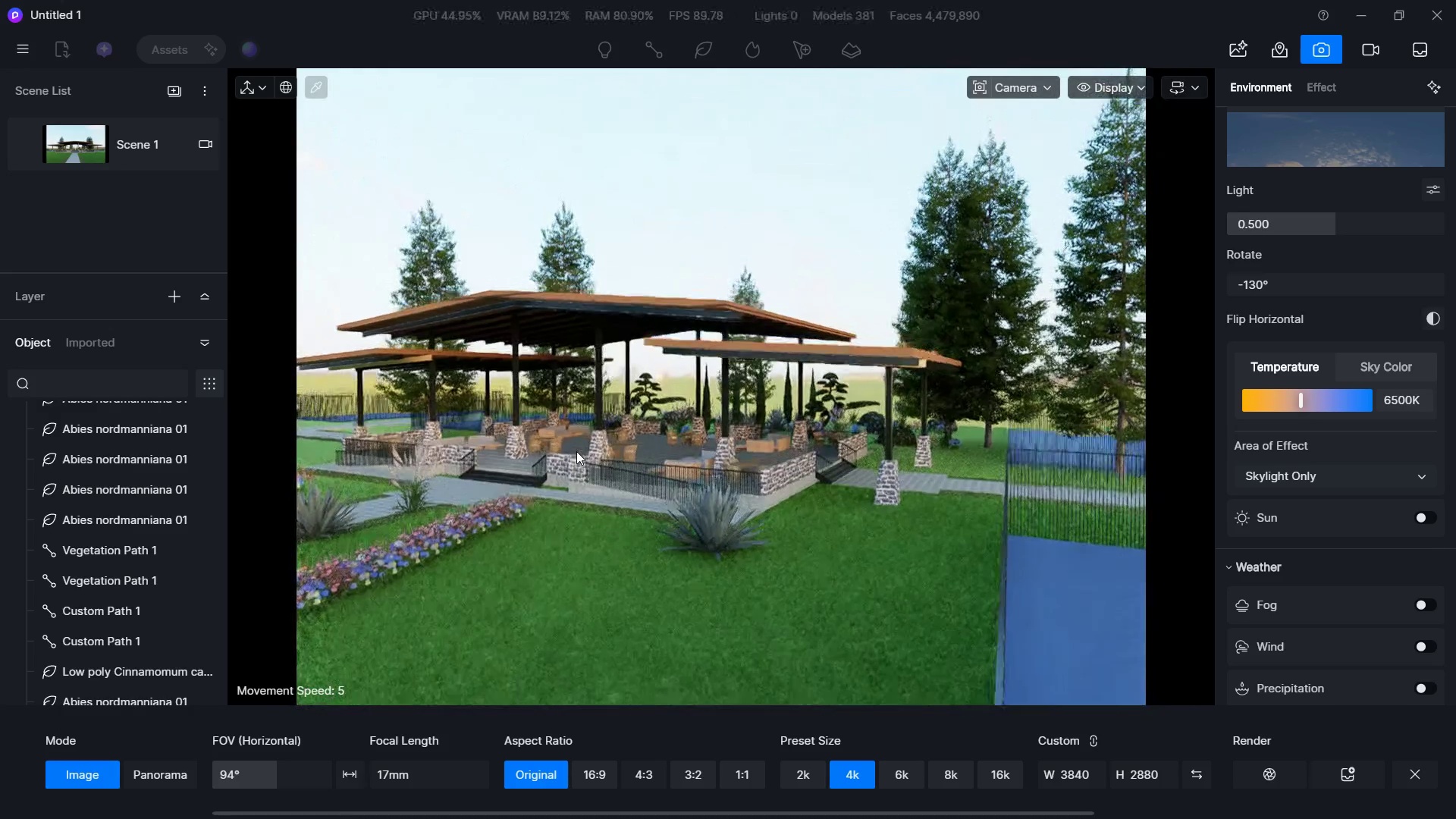 
hold_key(key=D, duration=0.81)
 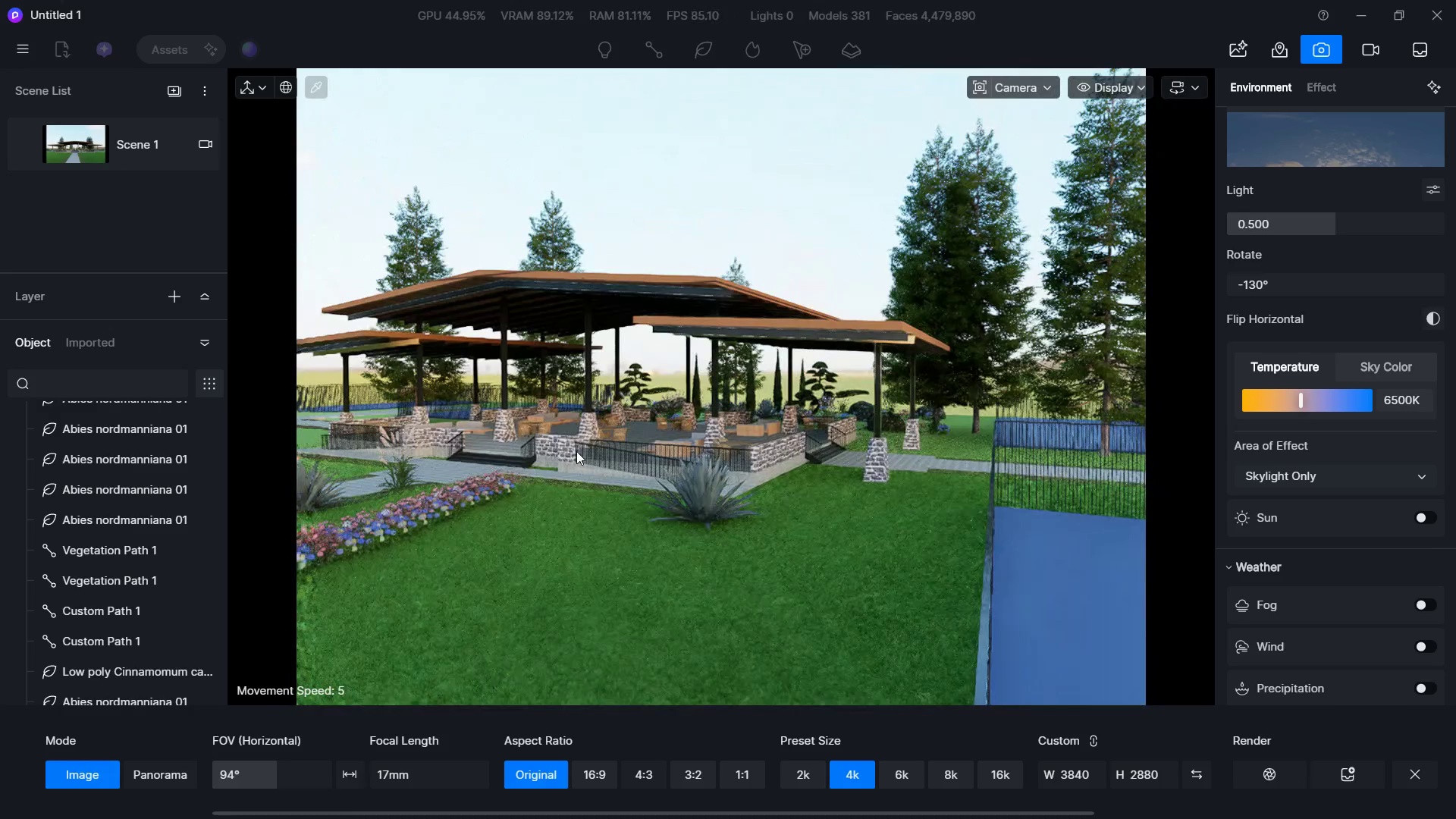 
hold_key(key=Q, duration=0.5)
 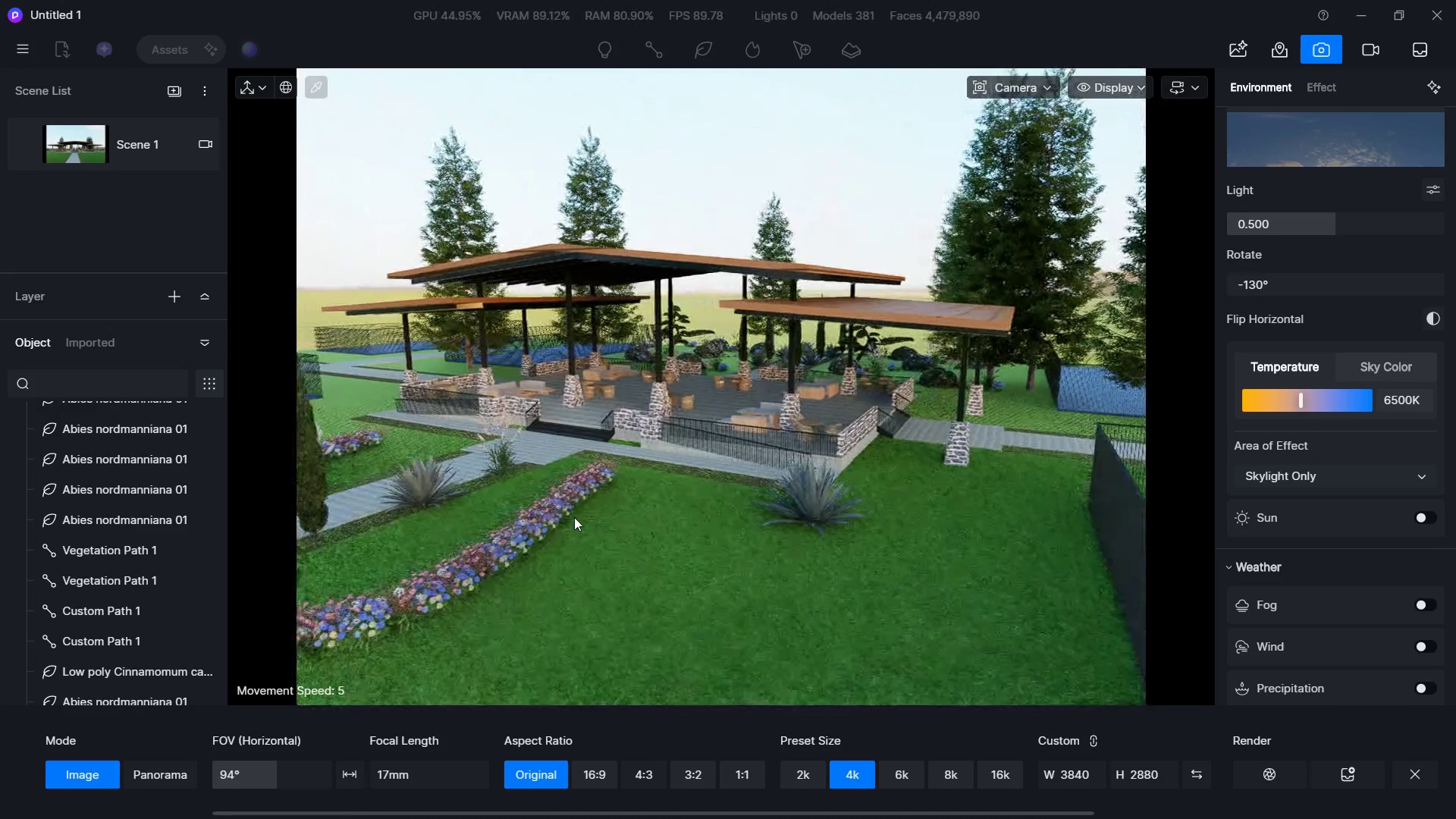 
key(Alt+Shift+A)
 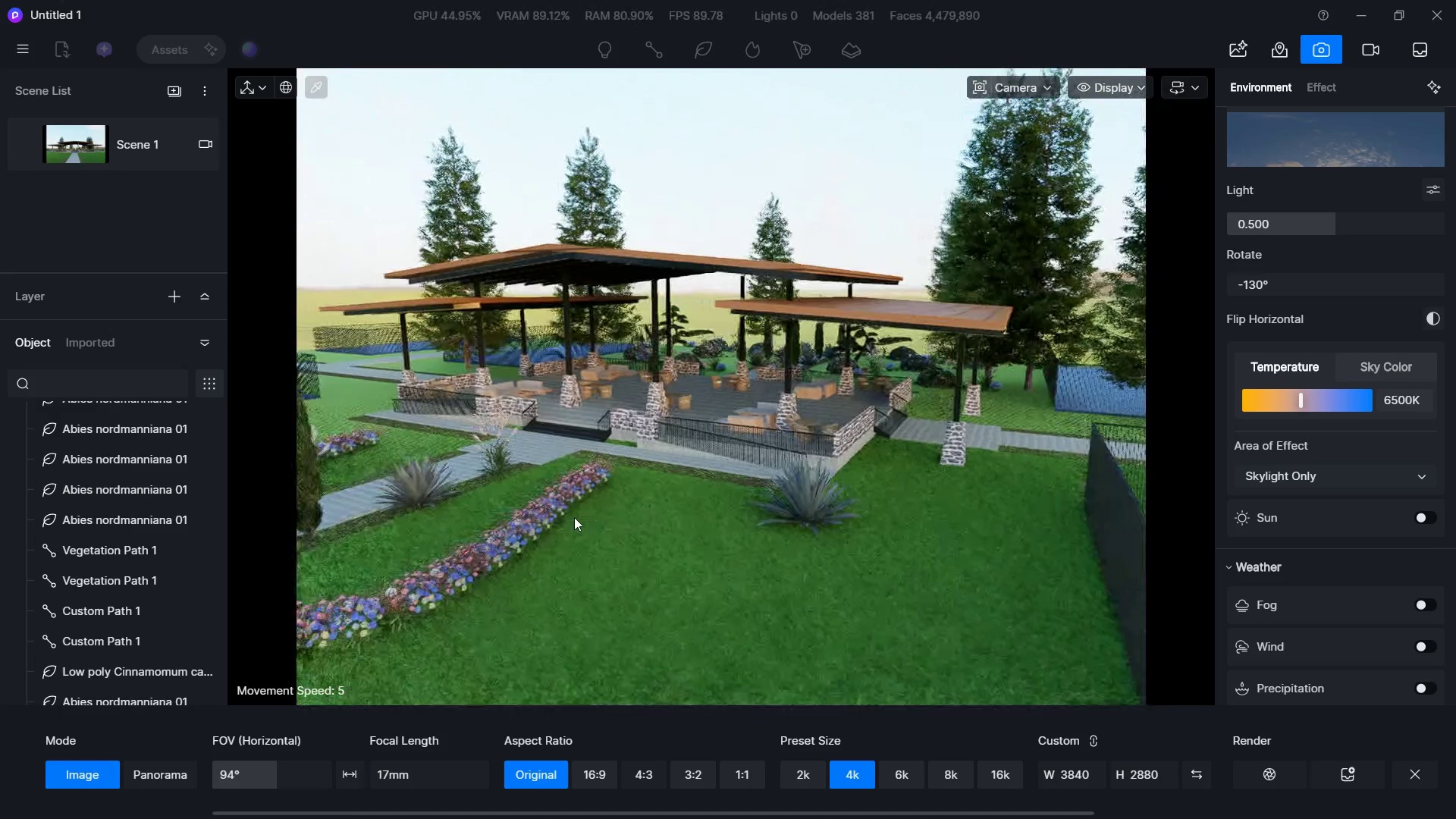 
hold_key(key=S, duration=0.81)
 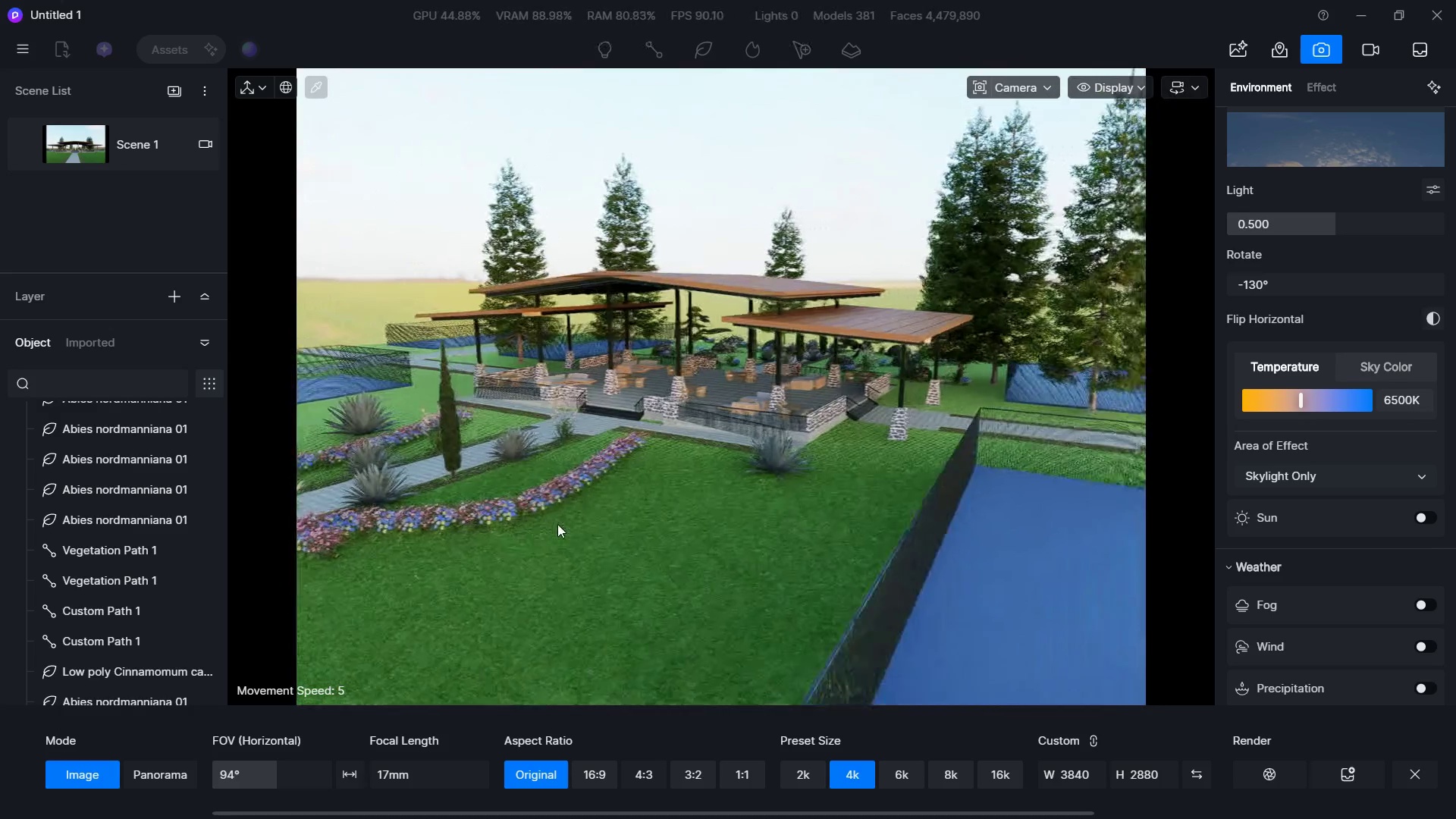 
key(Alt+Shift+A)
 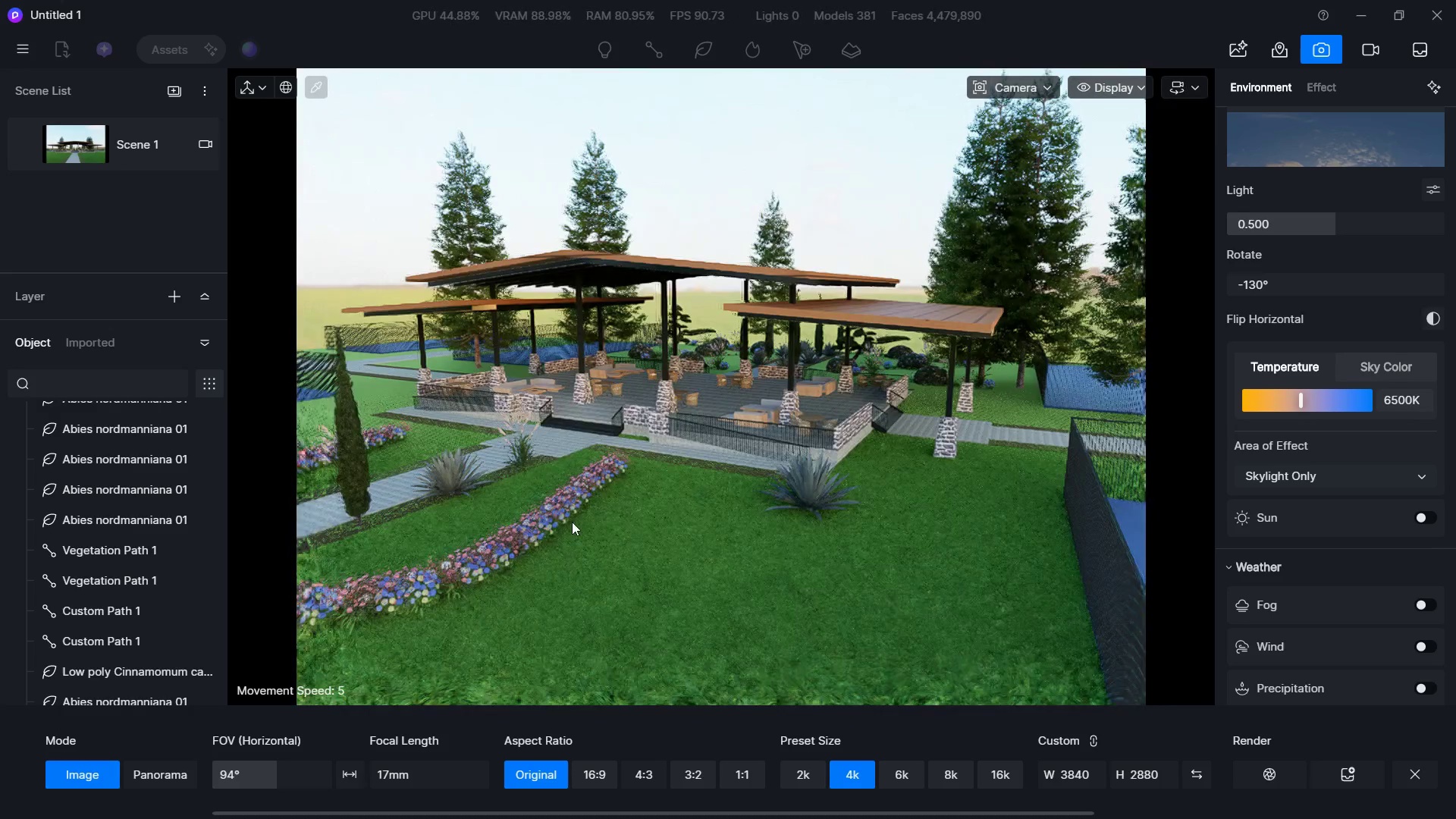 
key(Alt+Shift+A)
 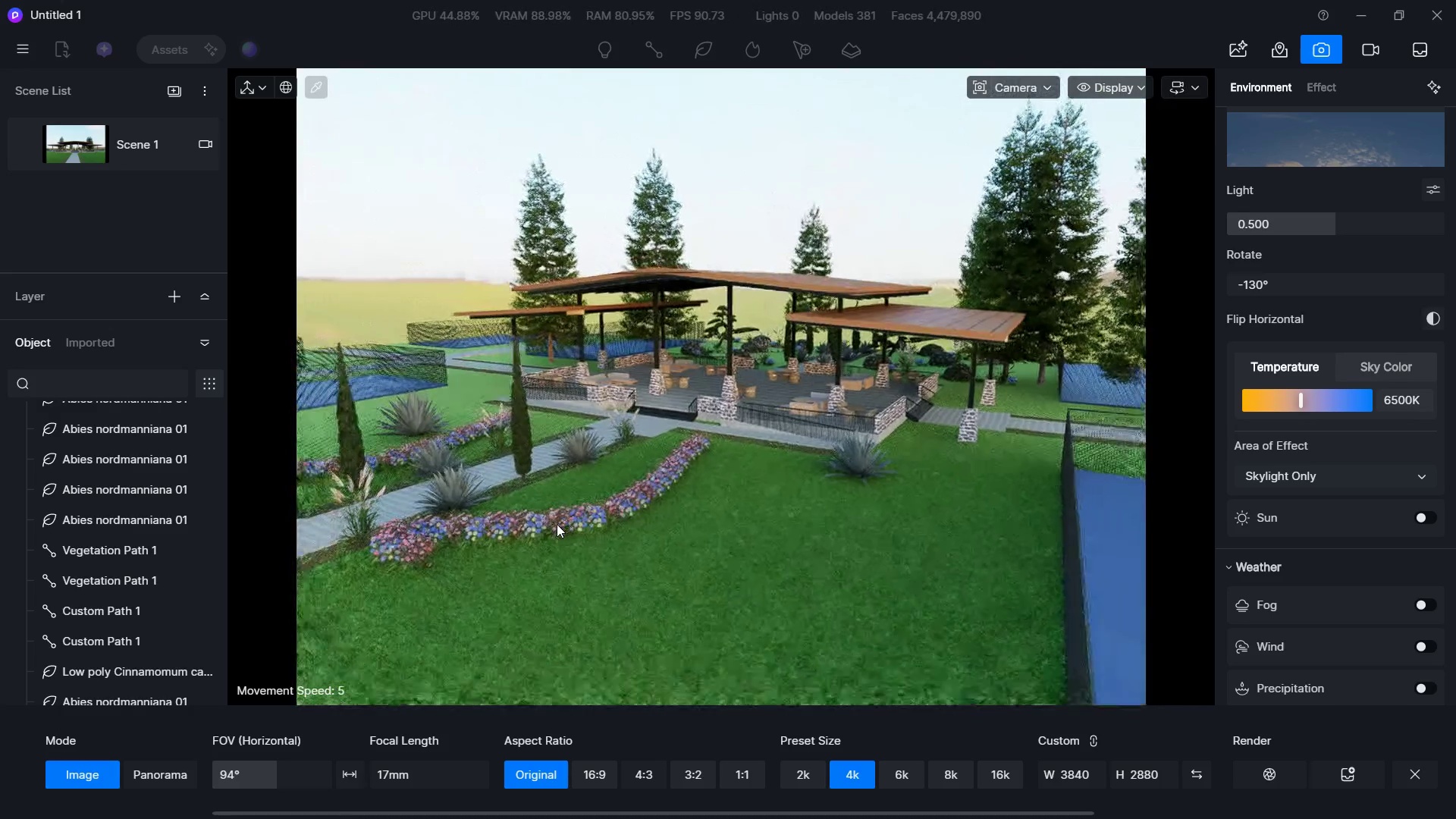 
hold_key(key=D, duration=0.52)
 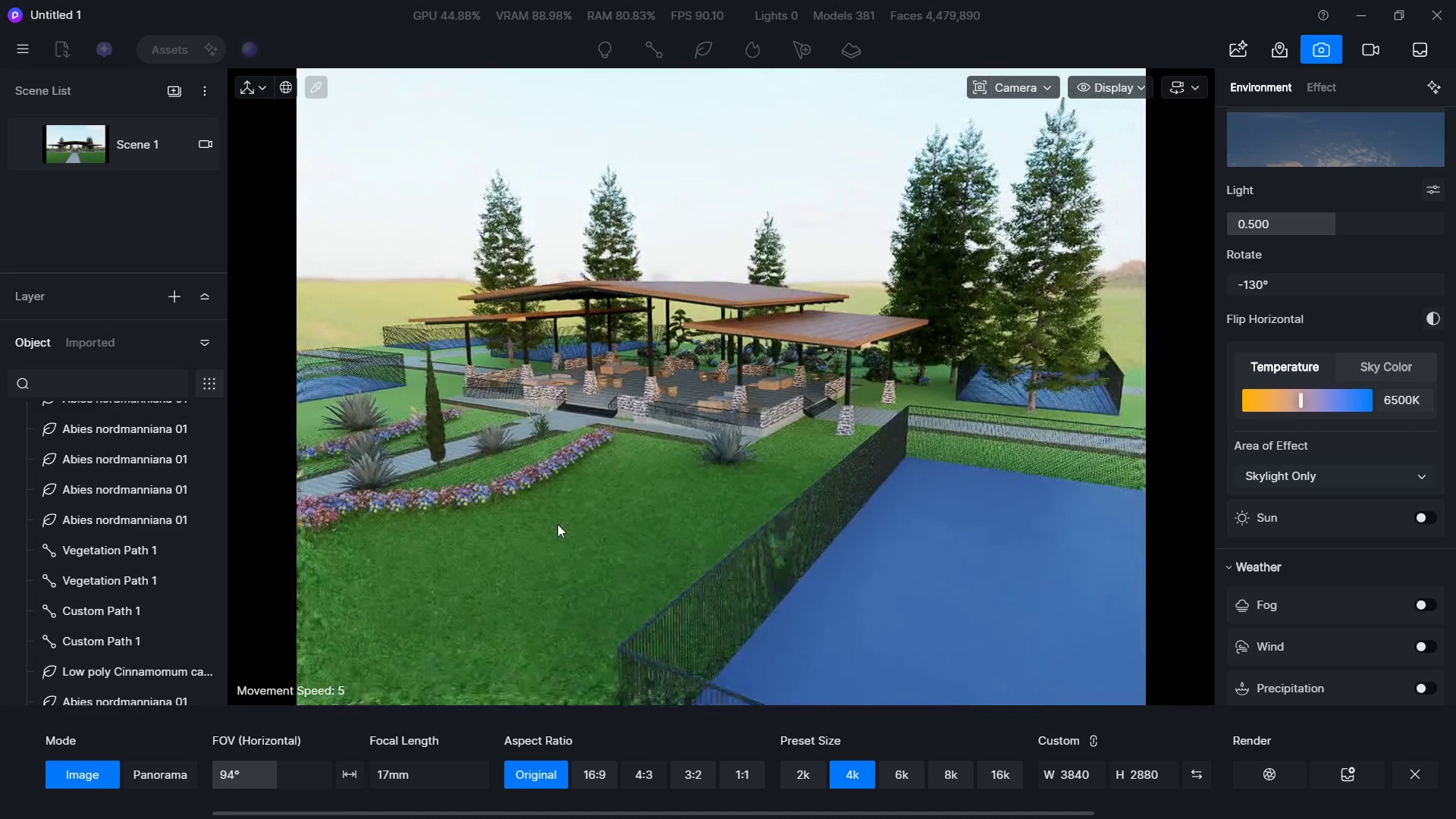 
key(Alt+Shift+S)
 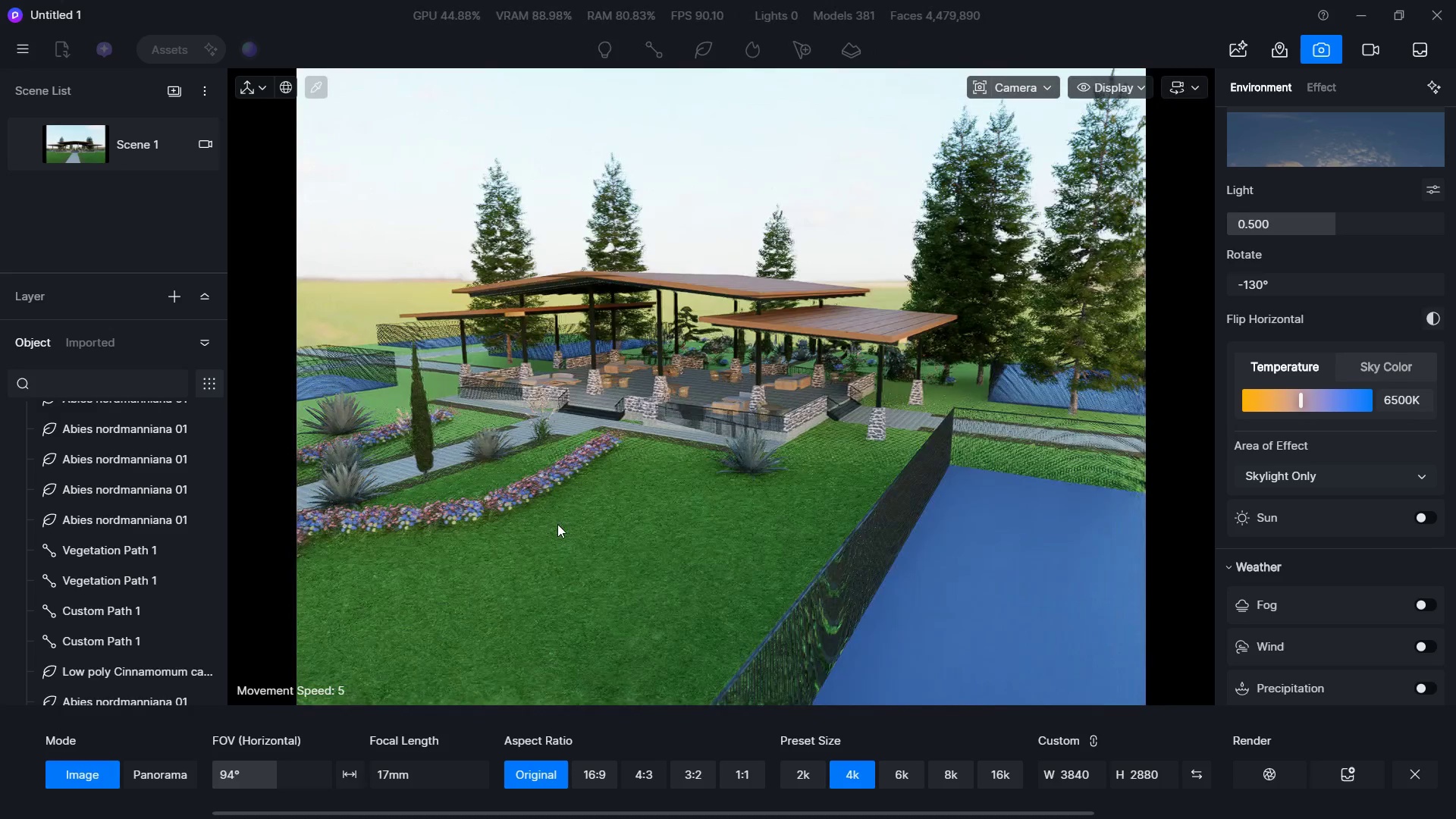 
hold_key(key=D, duration=3.38)
 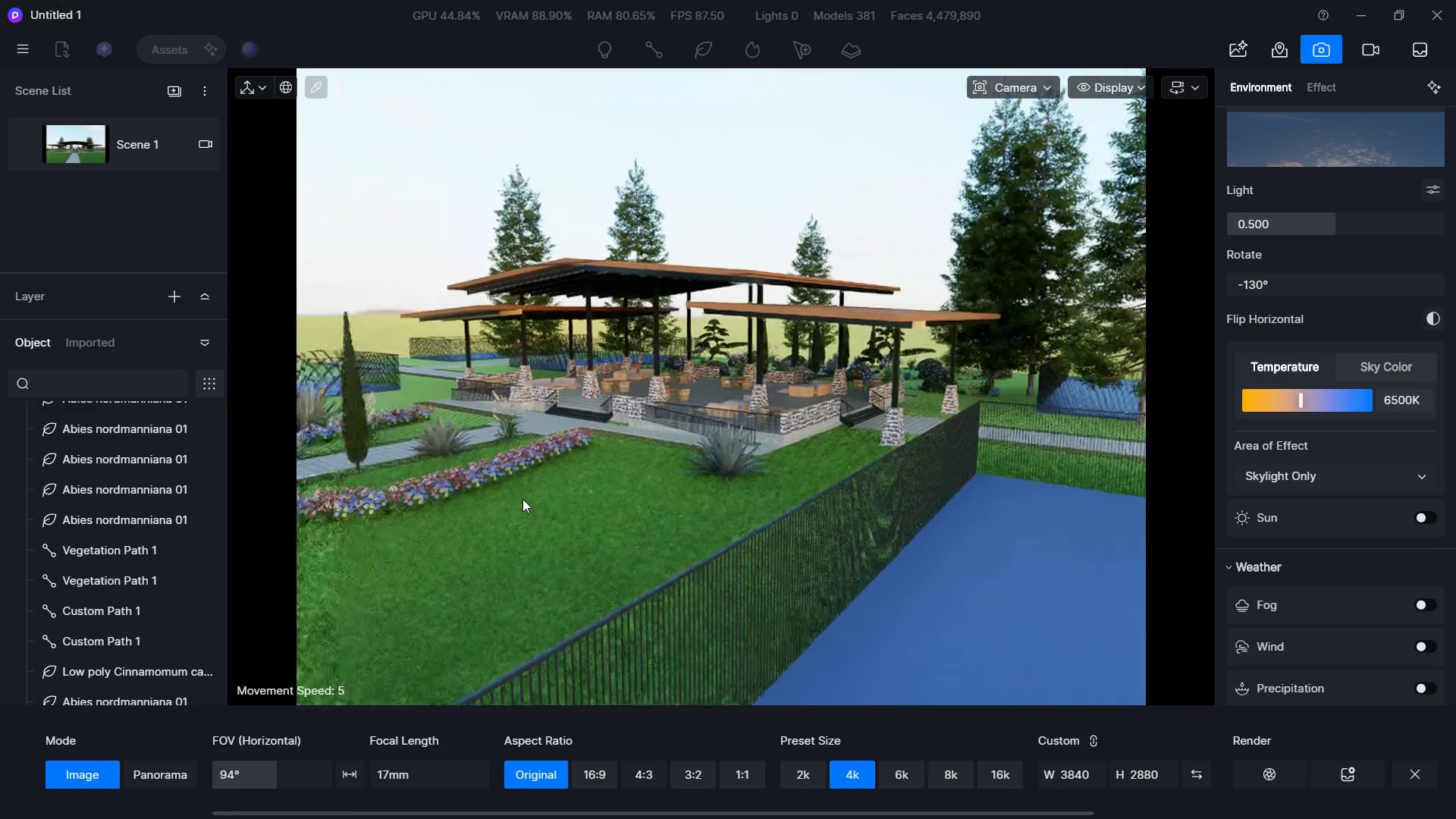 
key(Alt+Shift+S)
 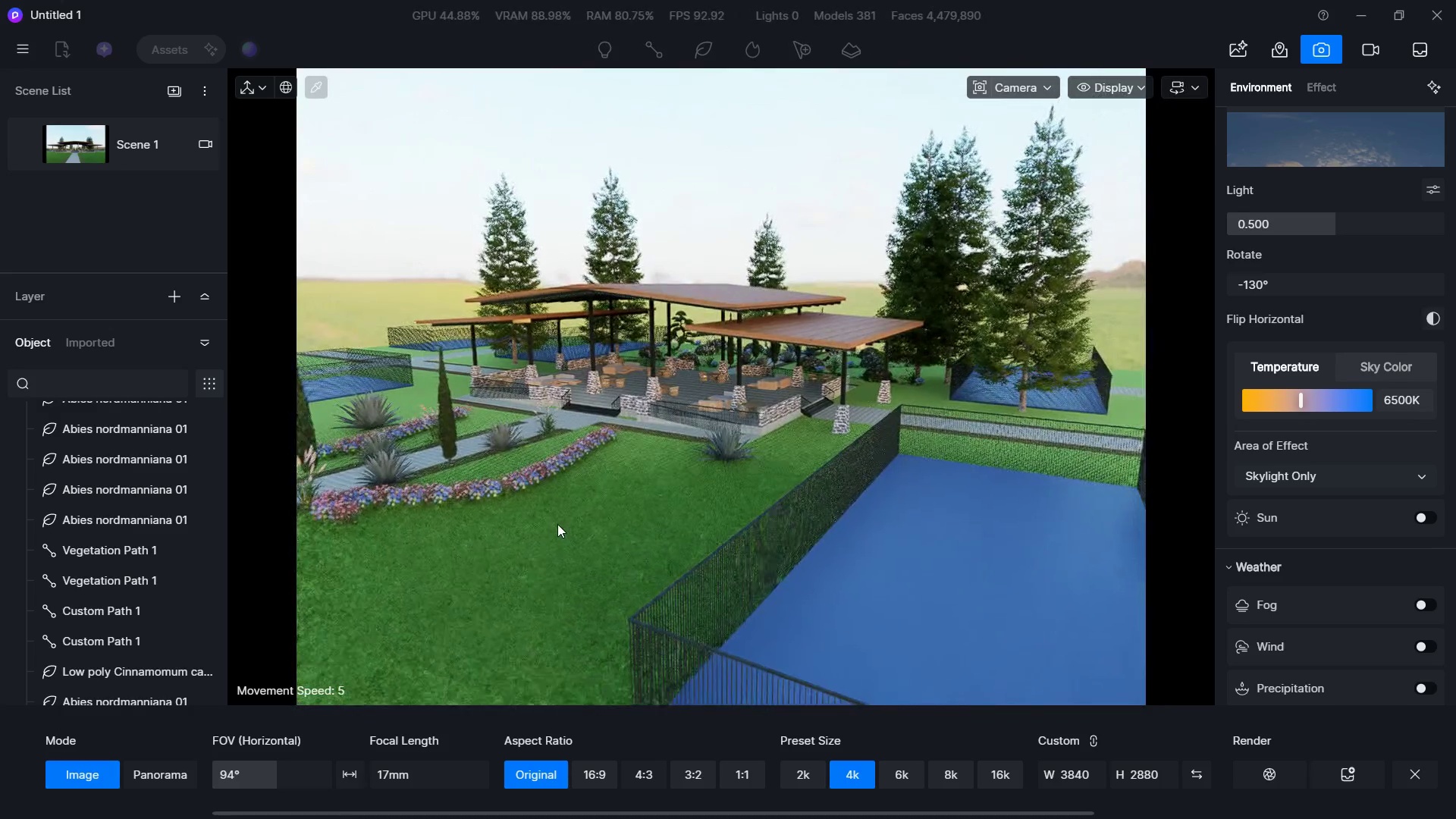 
hold_key(key=W, duration=0.69)
 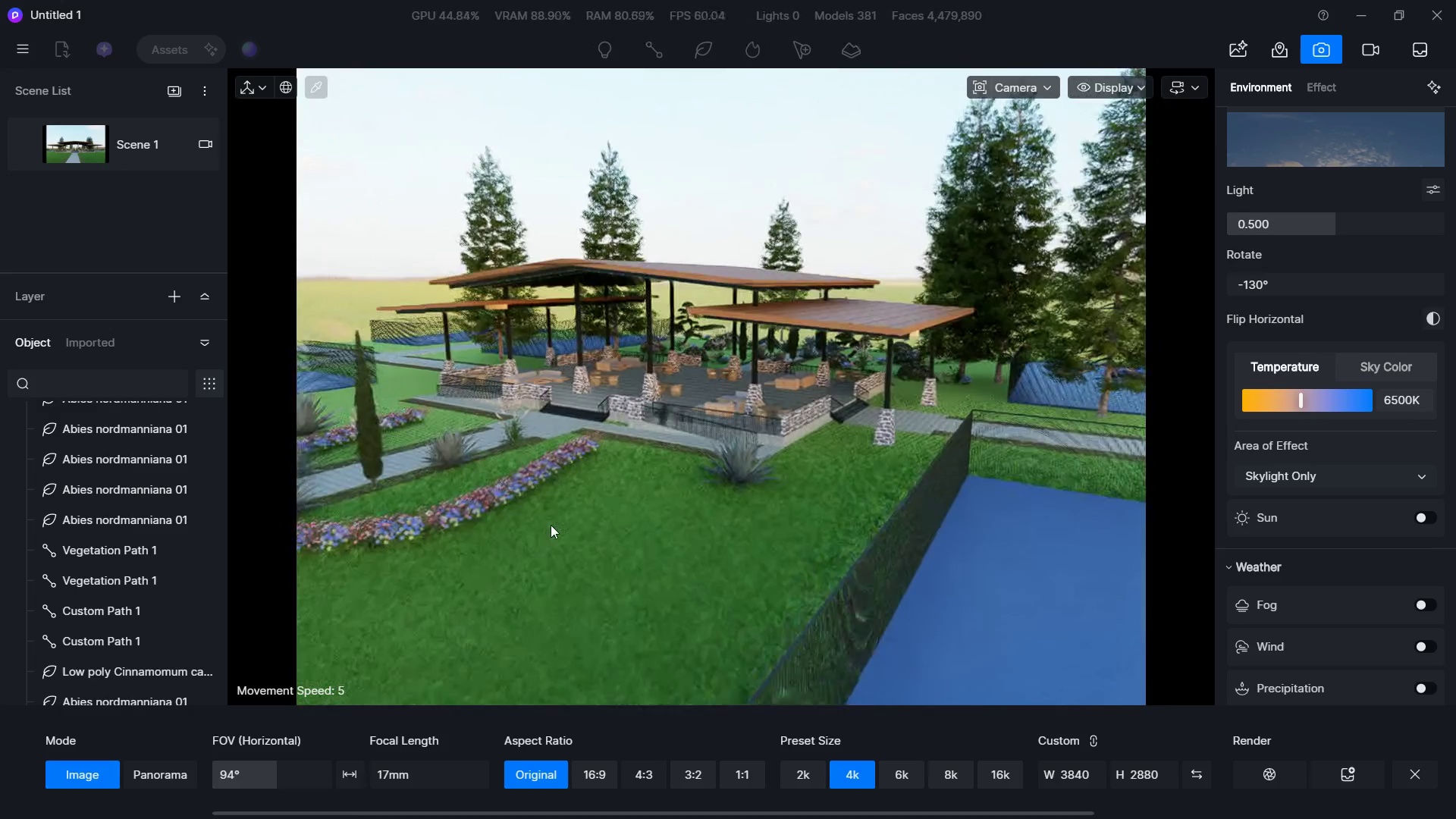 
hold_key(key=E, duration=0.72)
 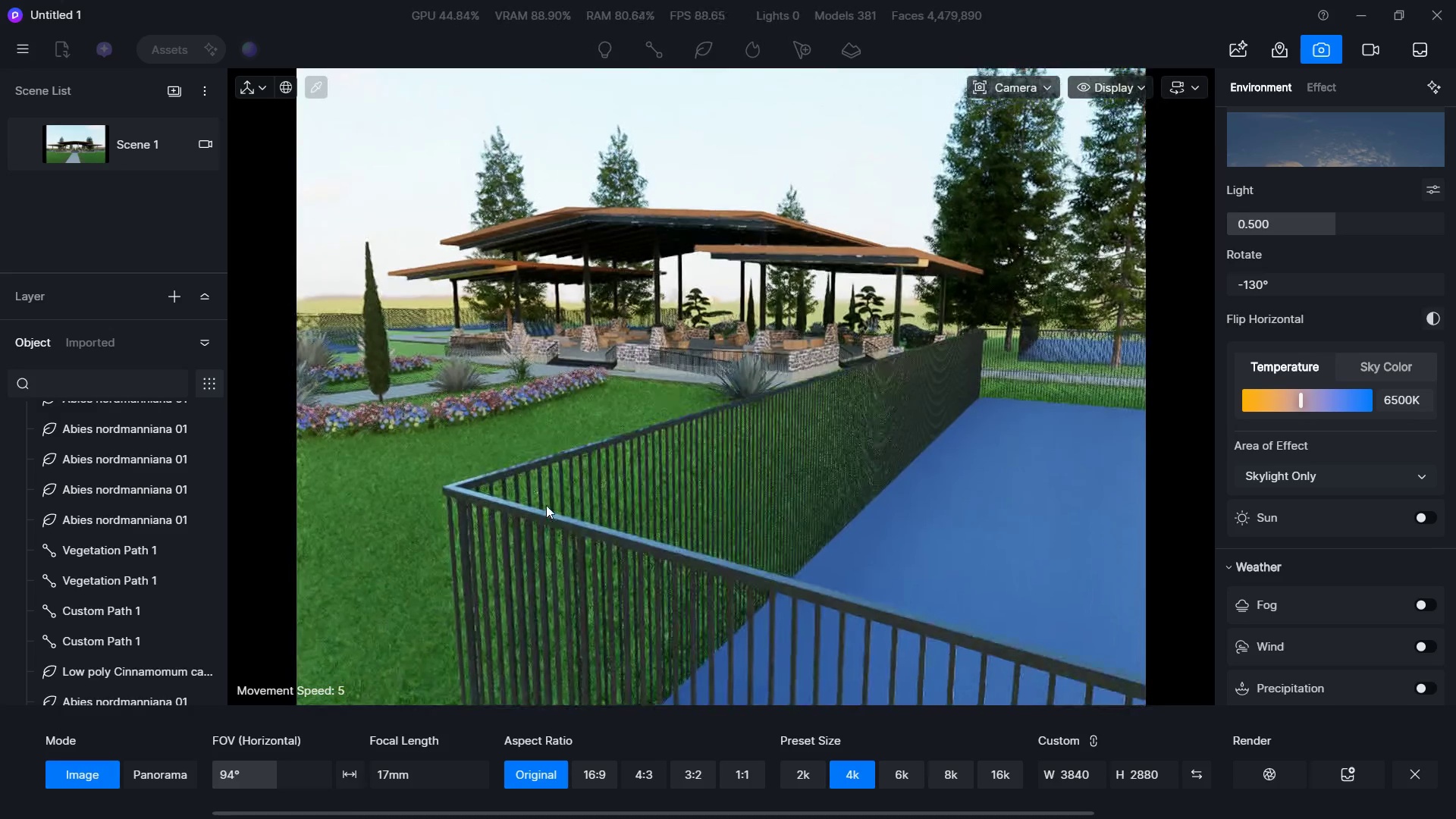 
hold_key(key=Q, duration=0.42)
 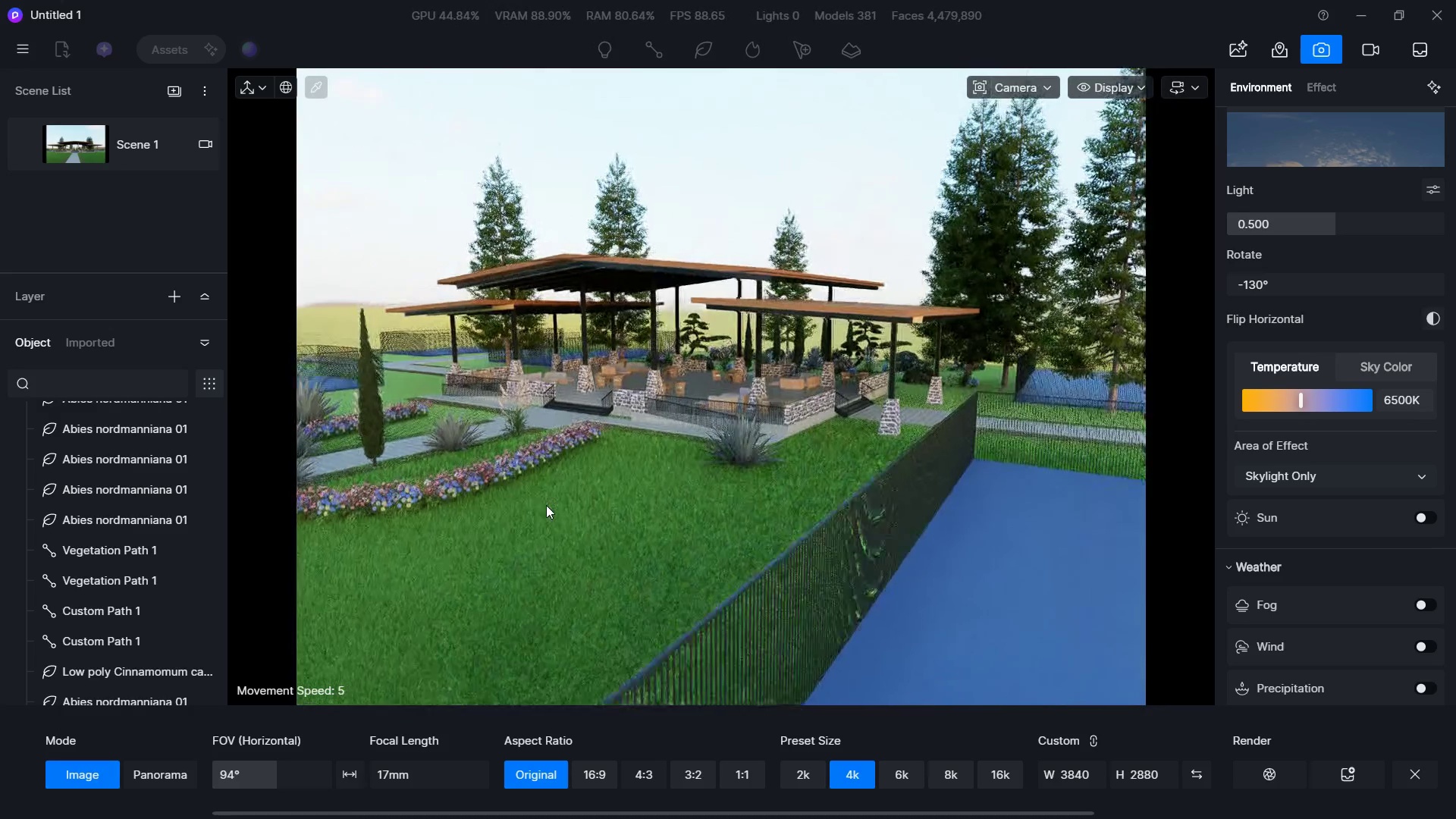 
key(Alt+Shift+W)
 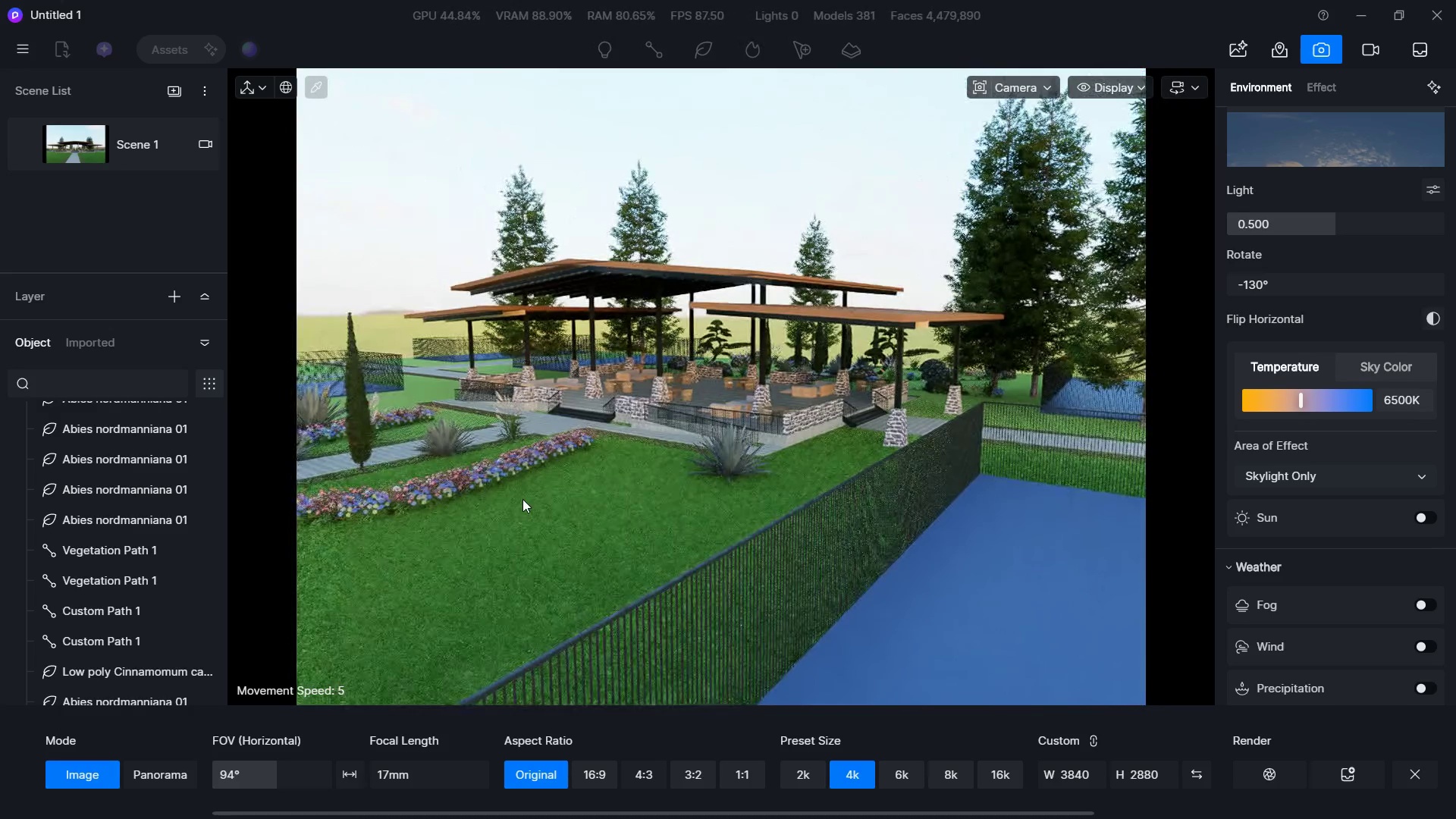 
hold_key(key=W, duration=1.09)
 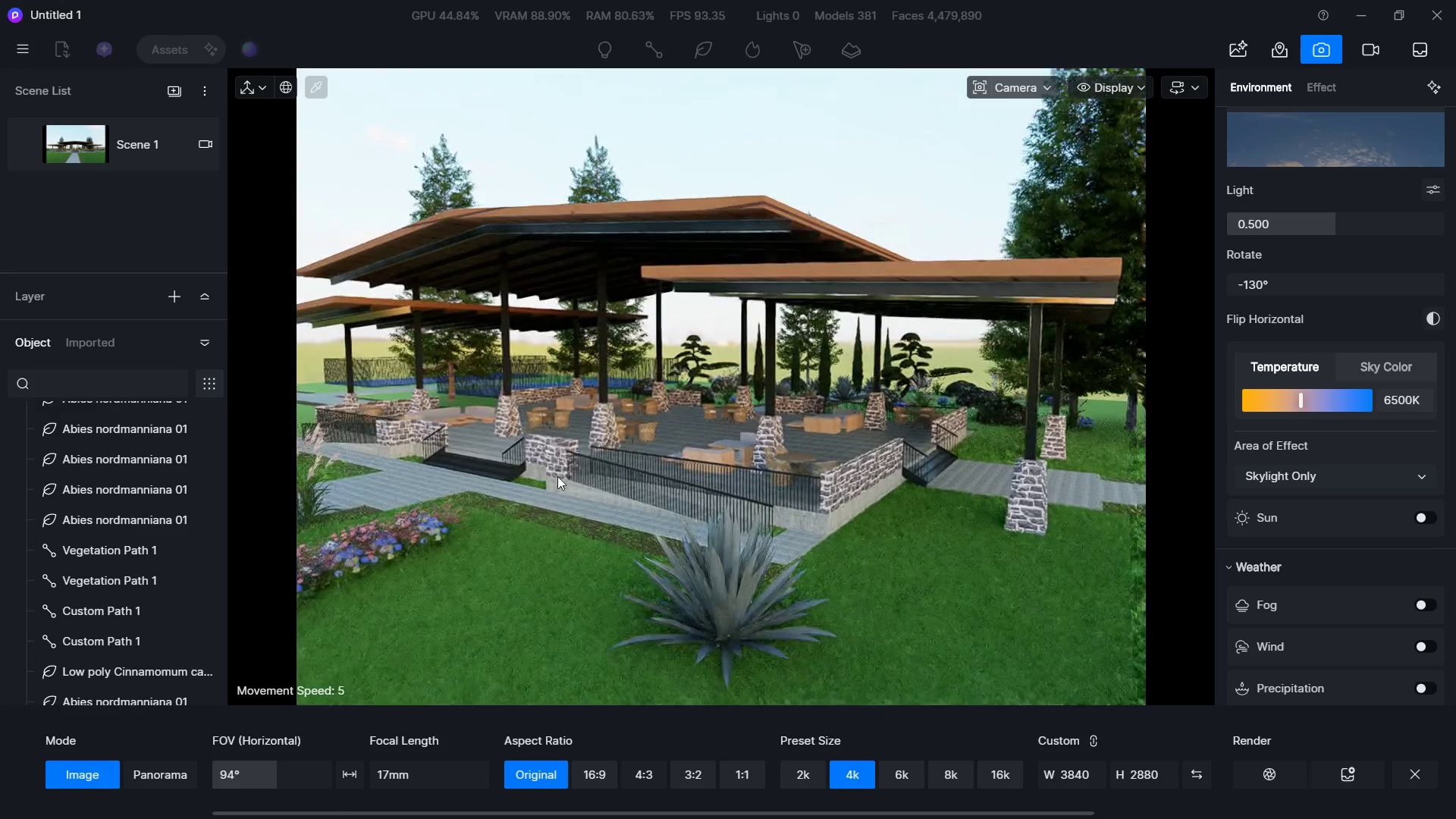 
hold_key(key=A, duration=1.5)
 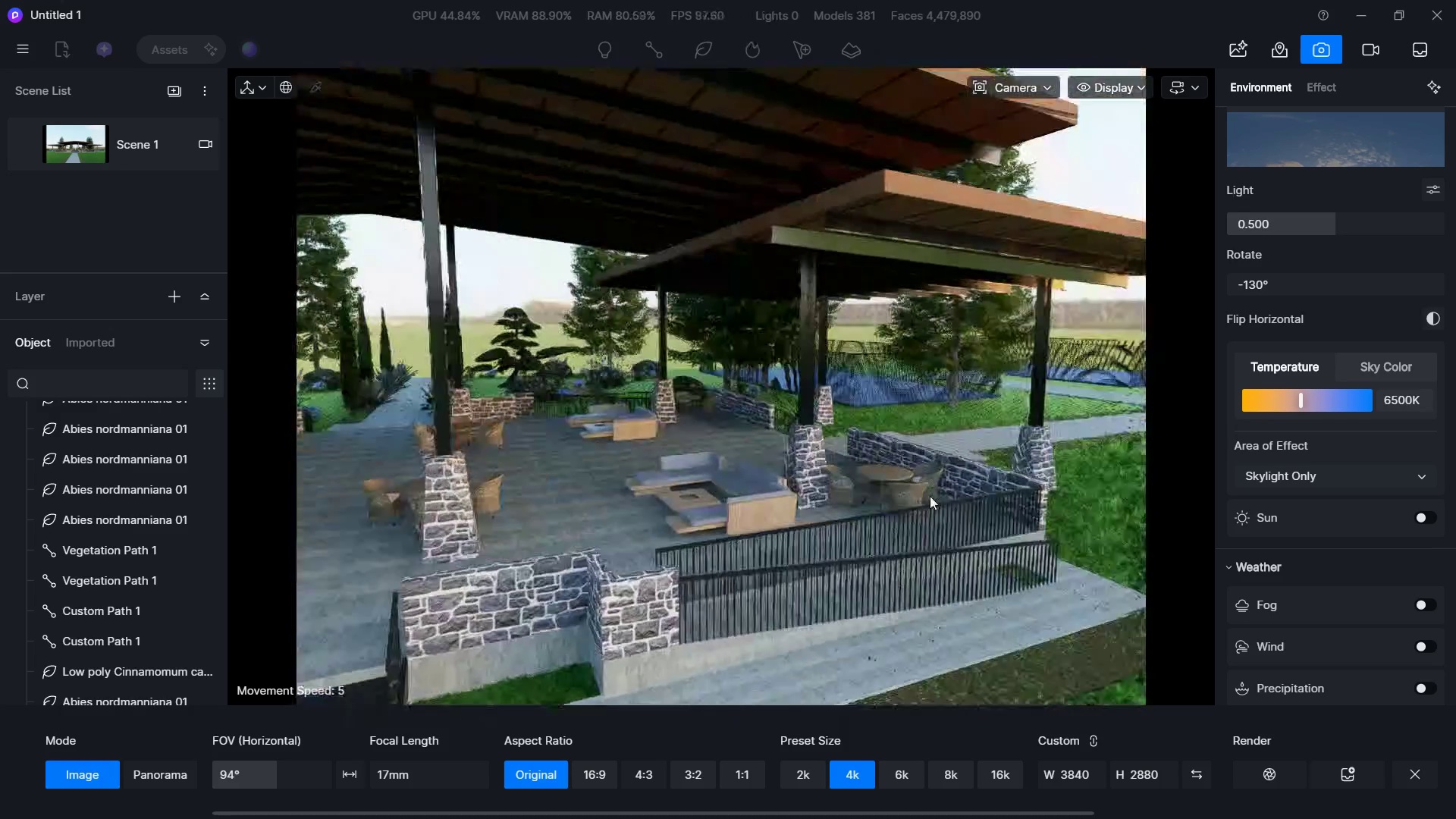 
hold_key(key=A, duration=1.42)
 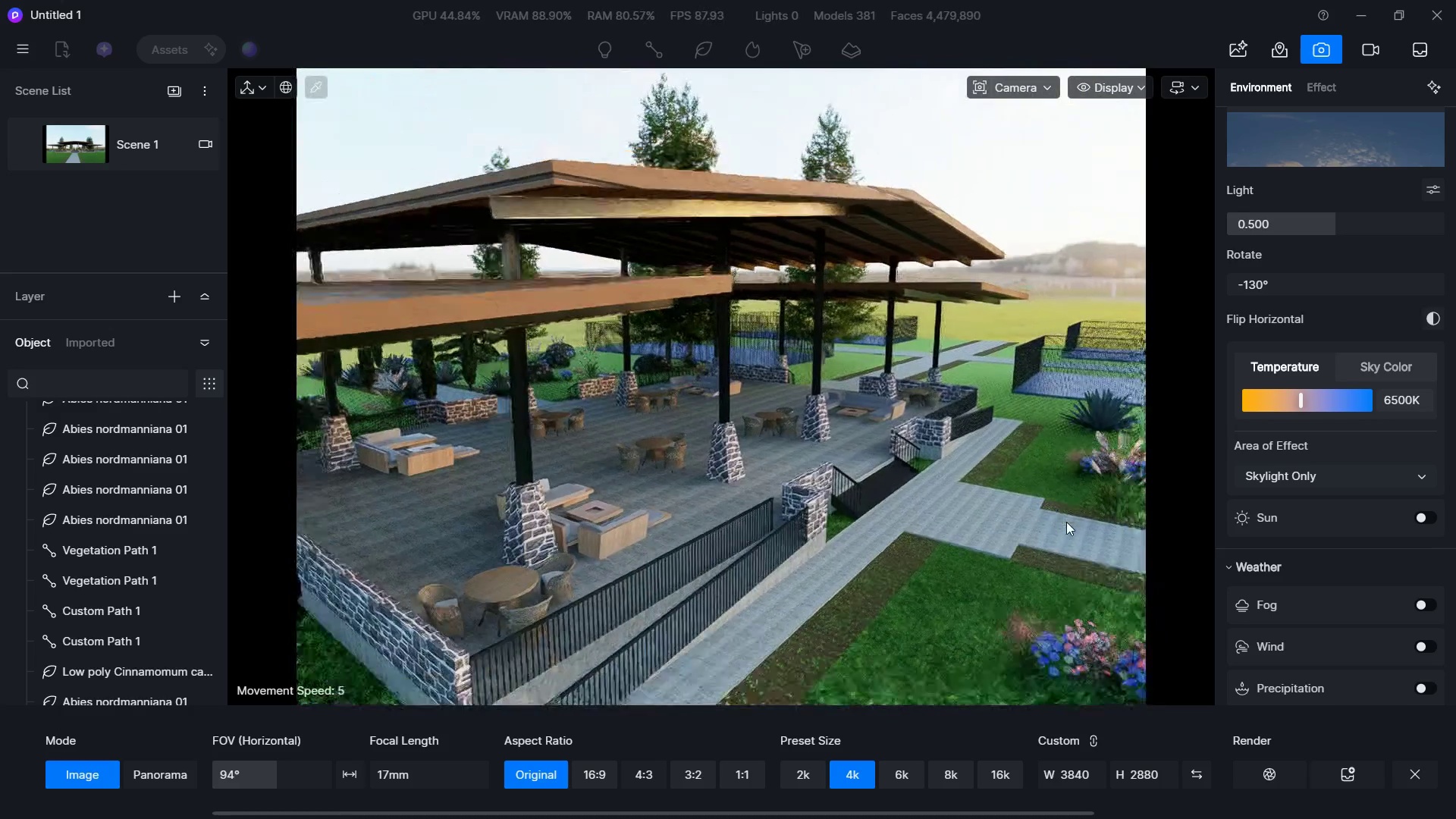 
hold_key(key=S, duration=1.62)
 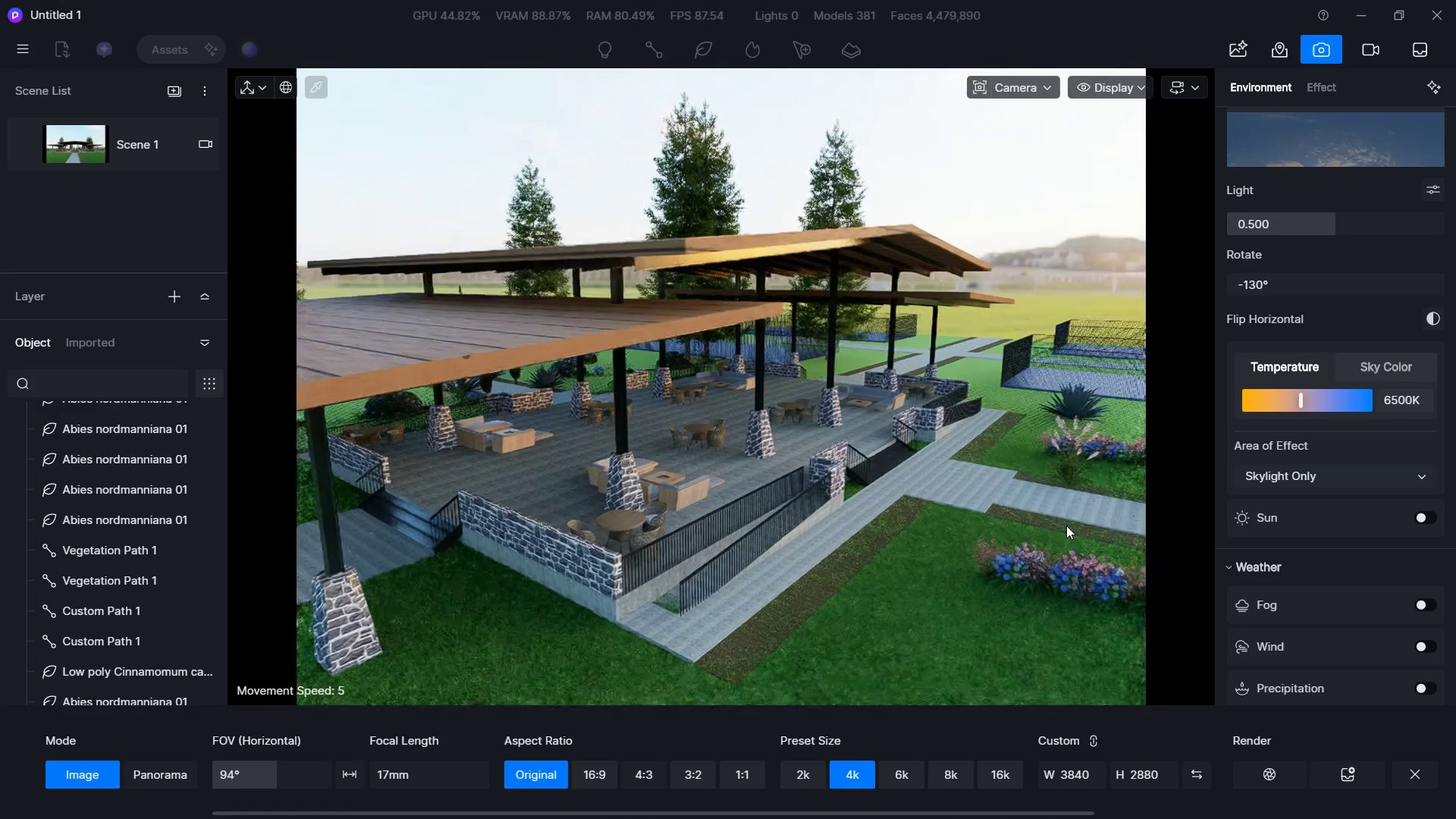 
hold_key(key=A, duration=0.31)
 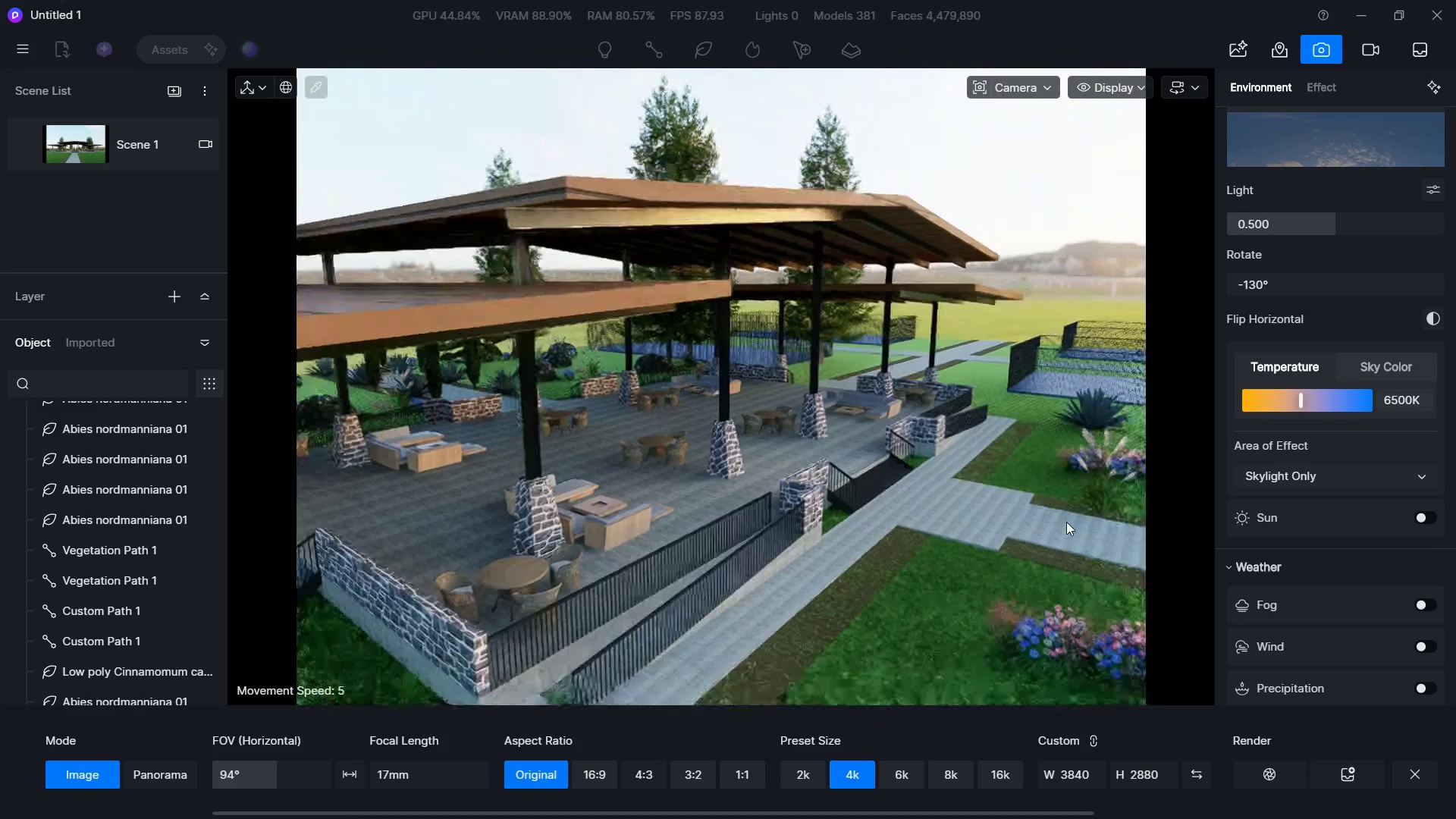 
key(Alt+Shift+A)
 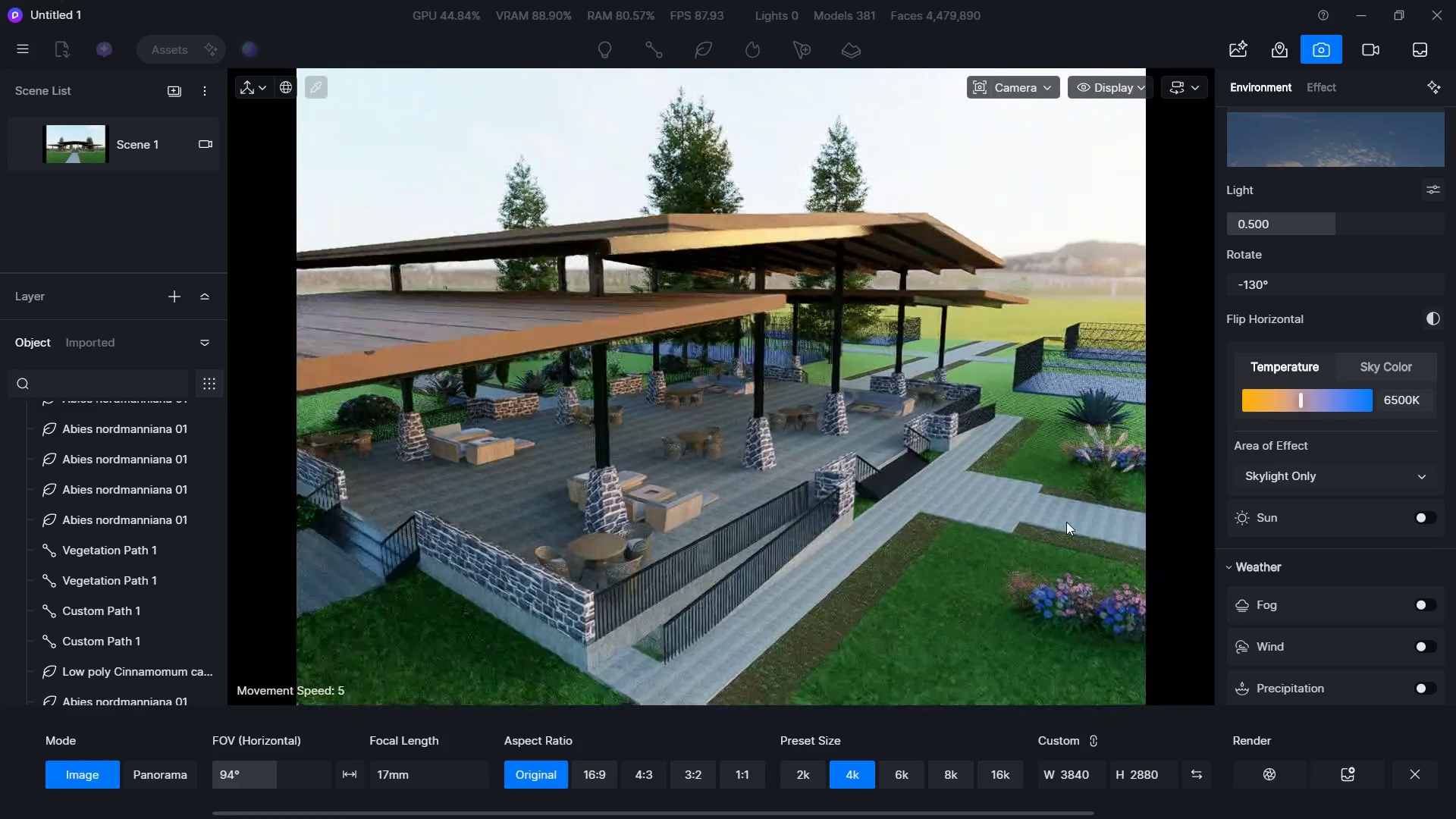 
key(Alt+Shift+S)
 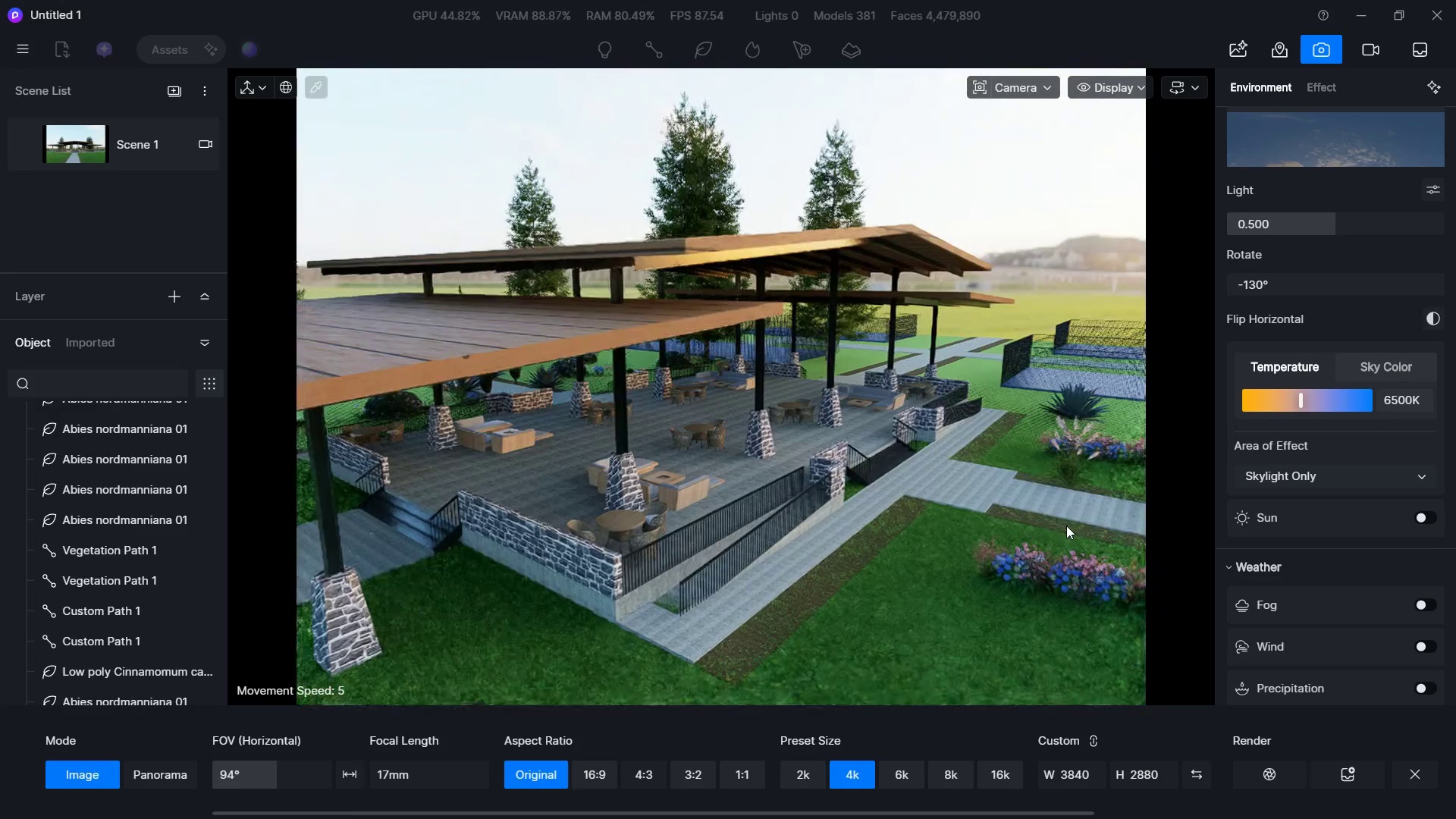 
key(Alt+Shift+D)
 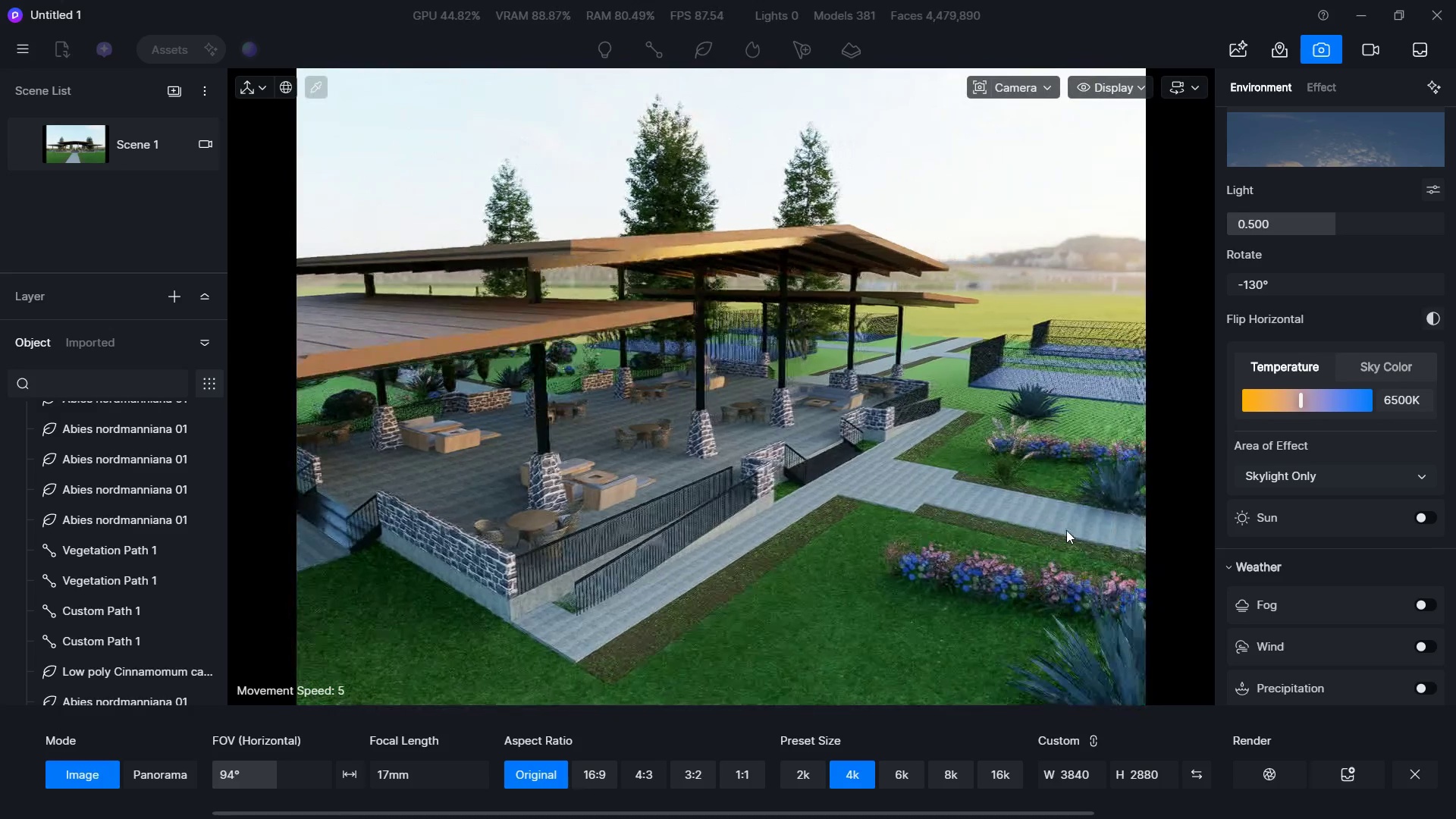 
hold_key(key=E, duration=0.5)
 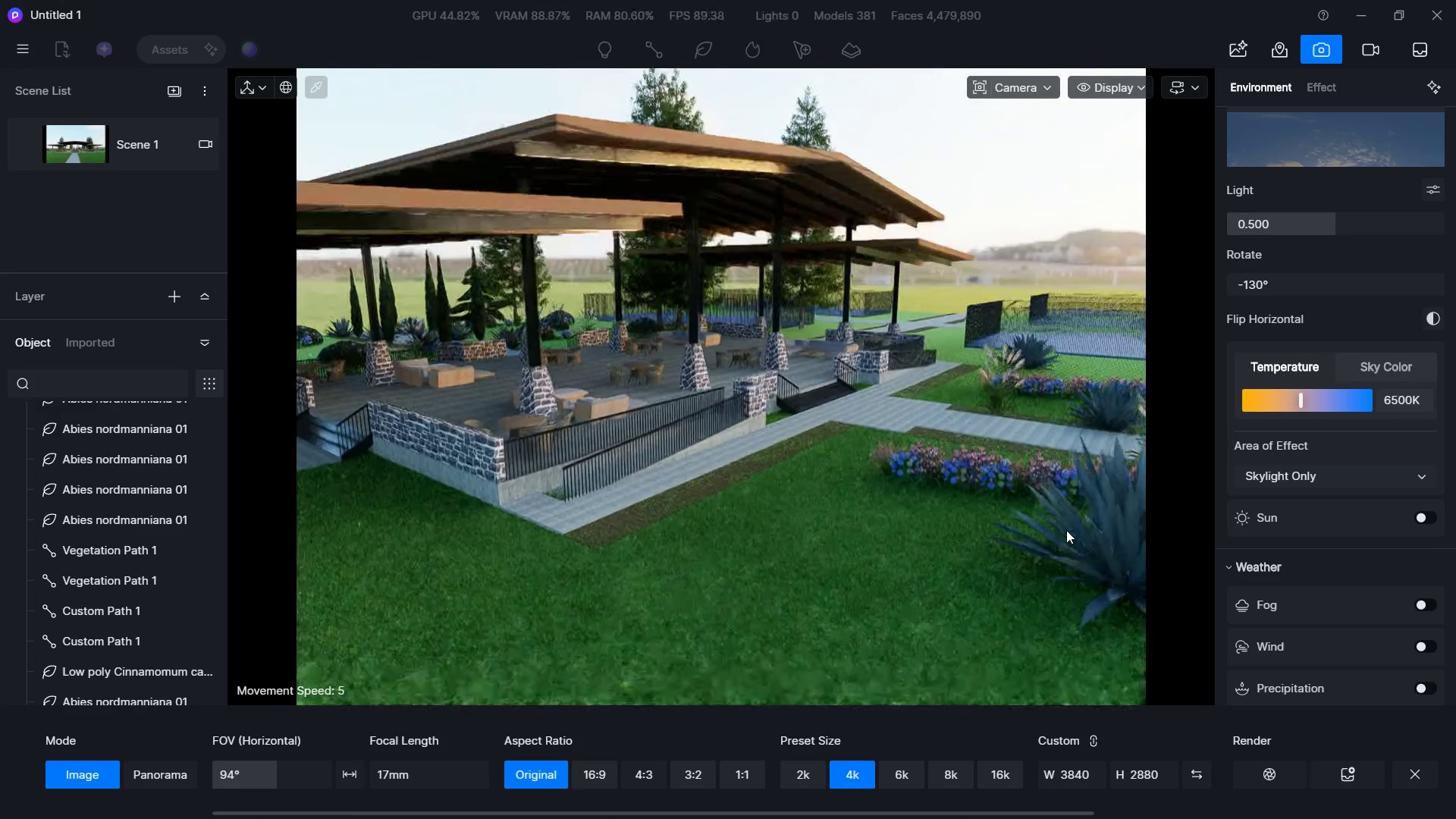 
hold_key(key=S, duration=0.56)
 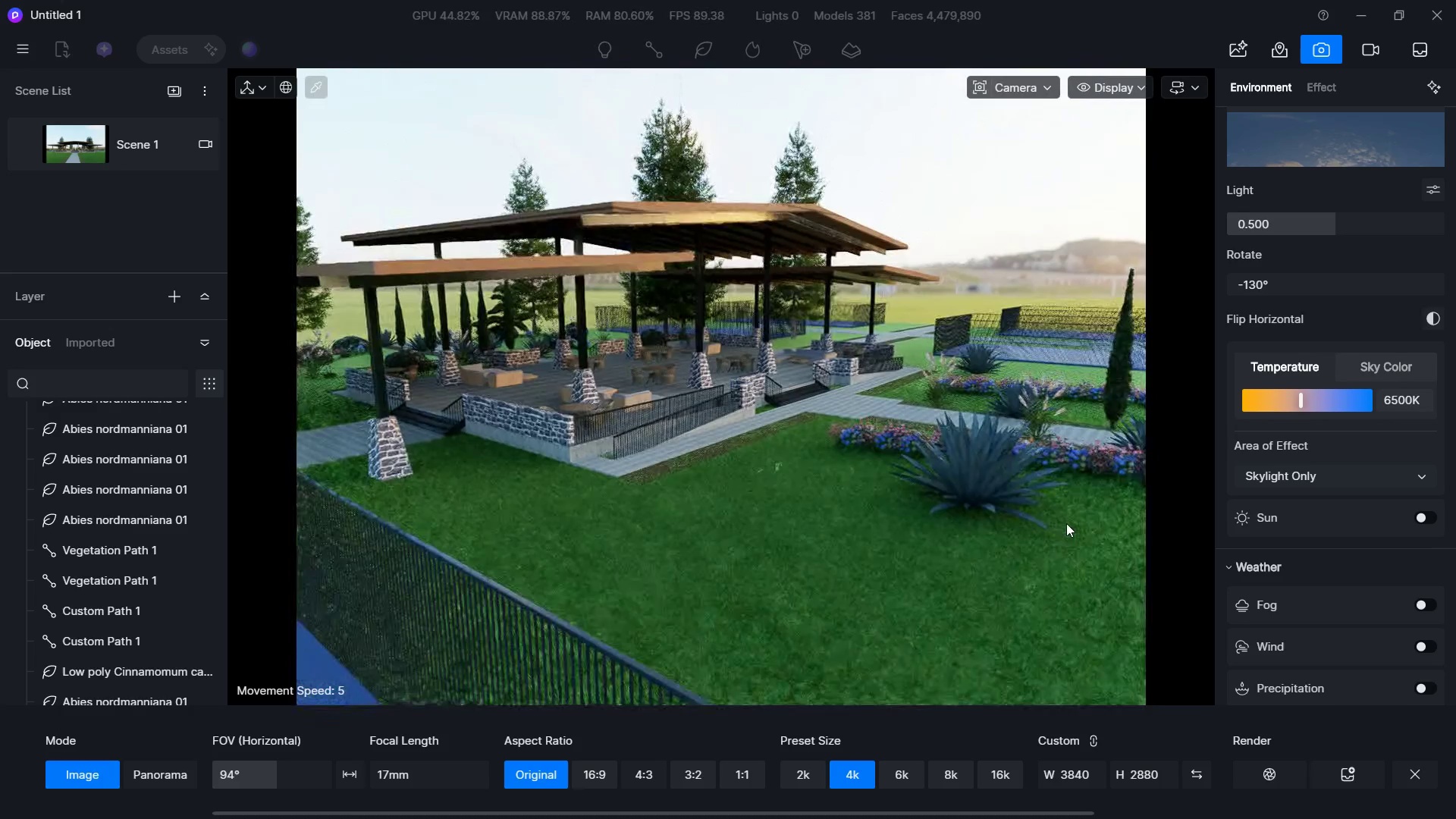 
type(ESD)
 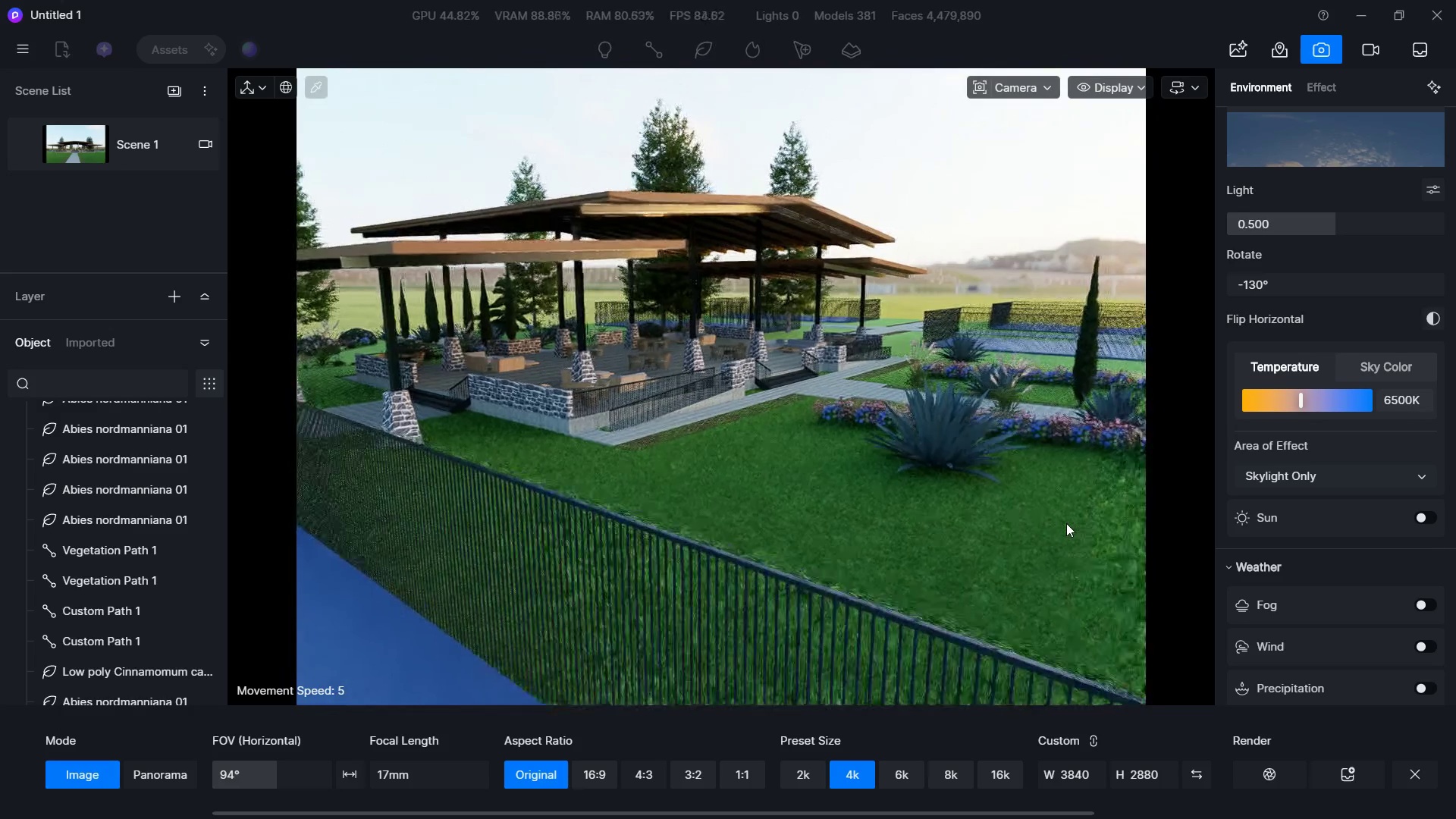 
hold_key(key=W, duration=0.5)
 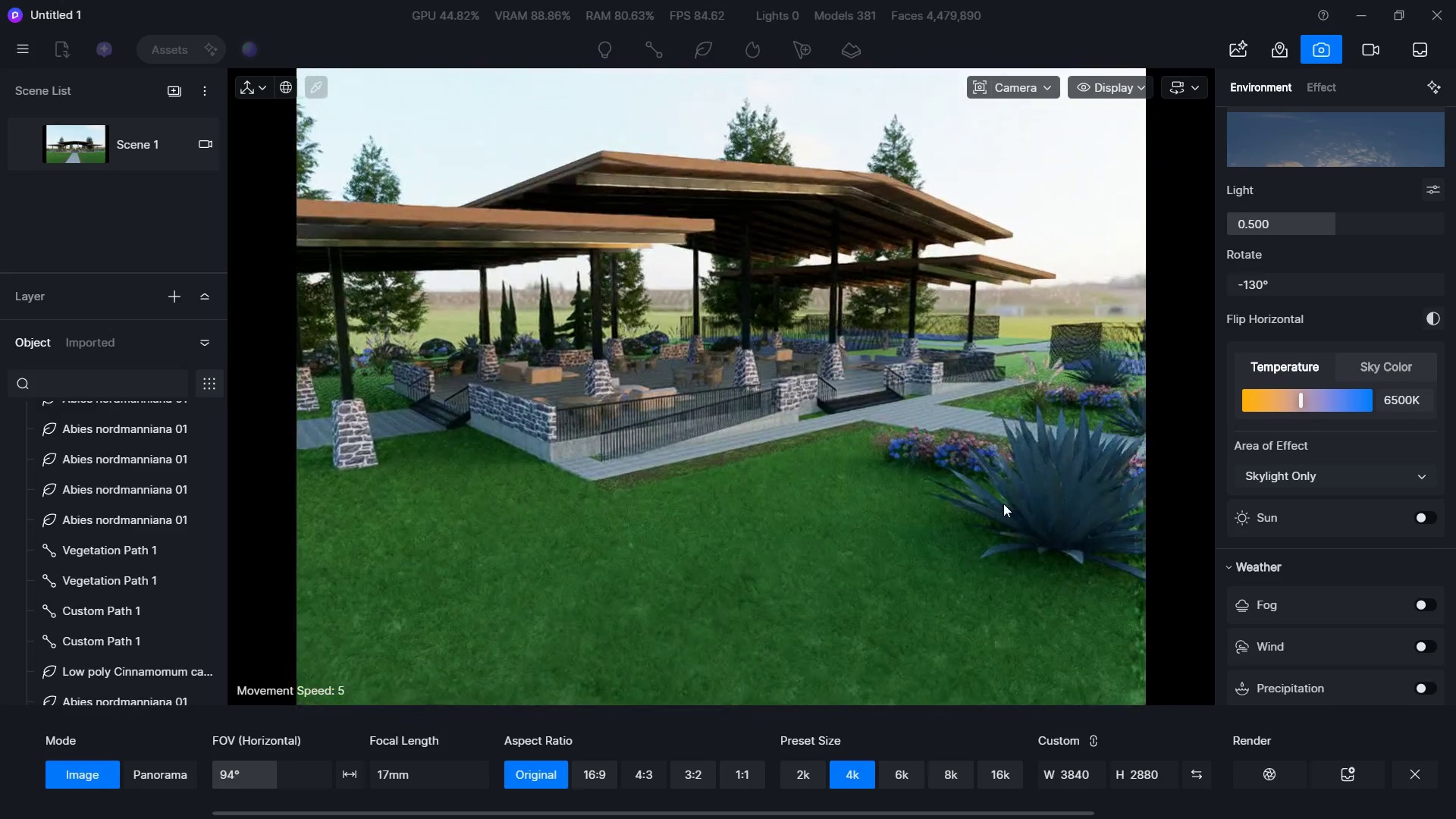 
type(SS)
 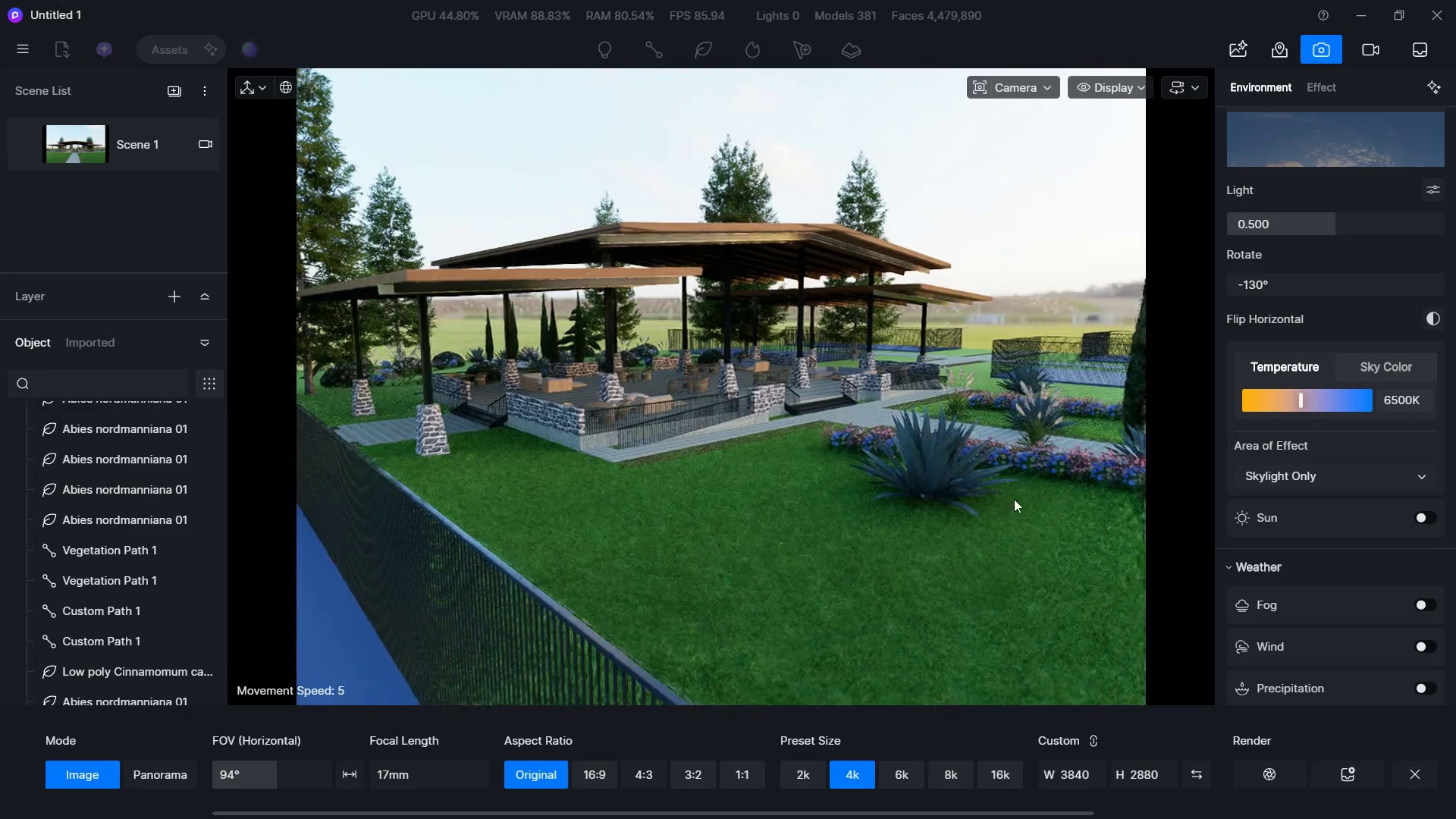 
hold_key(key=W, duration=4.22)
 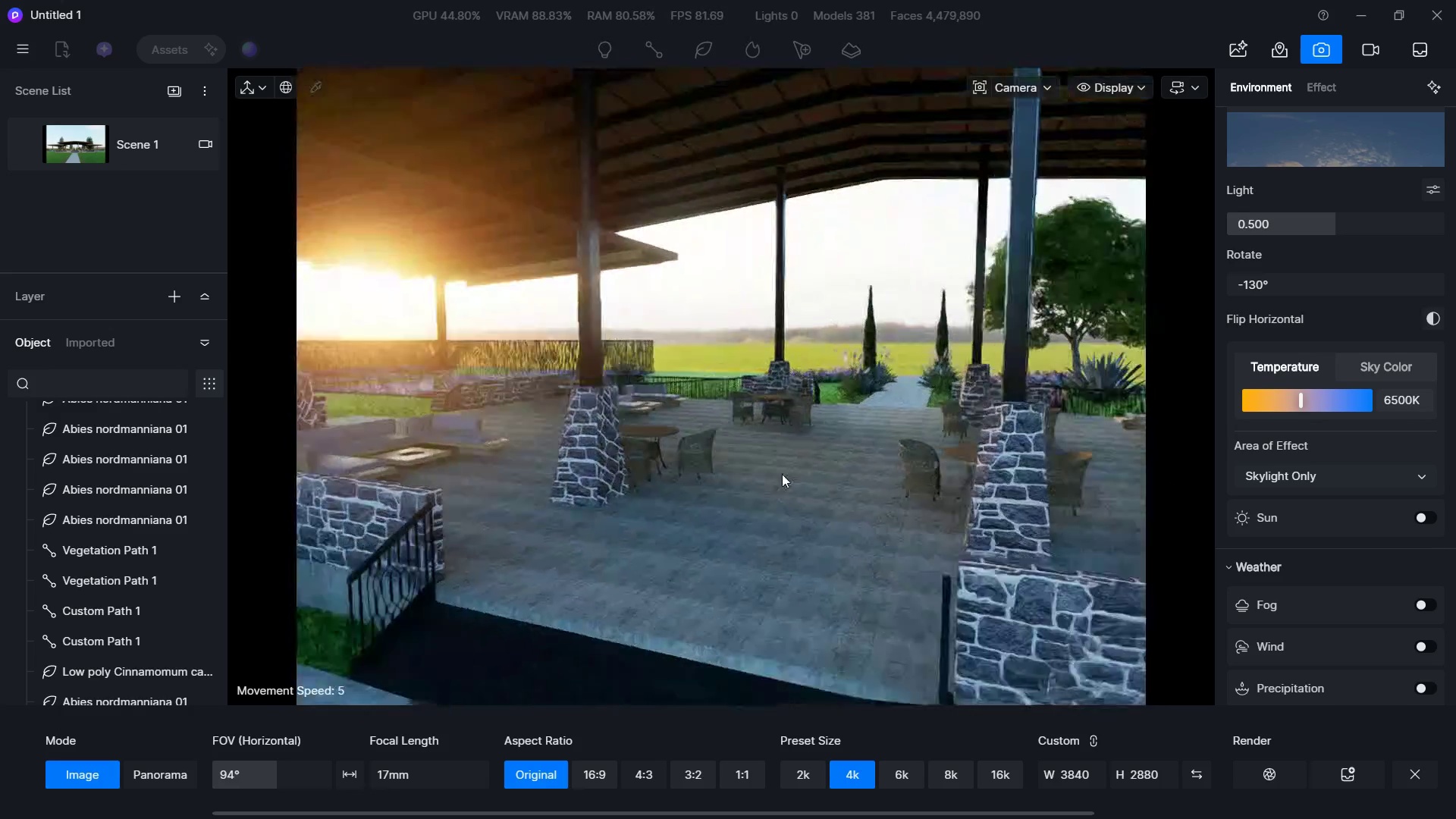 
key(Shift+D)
 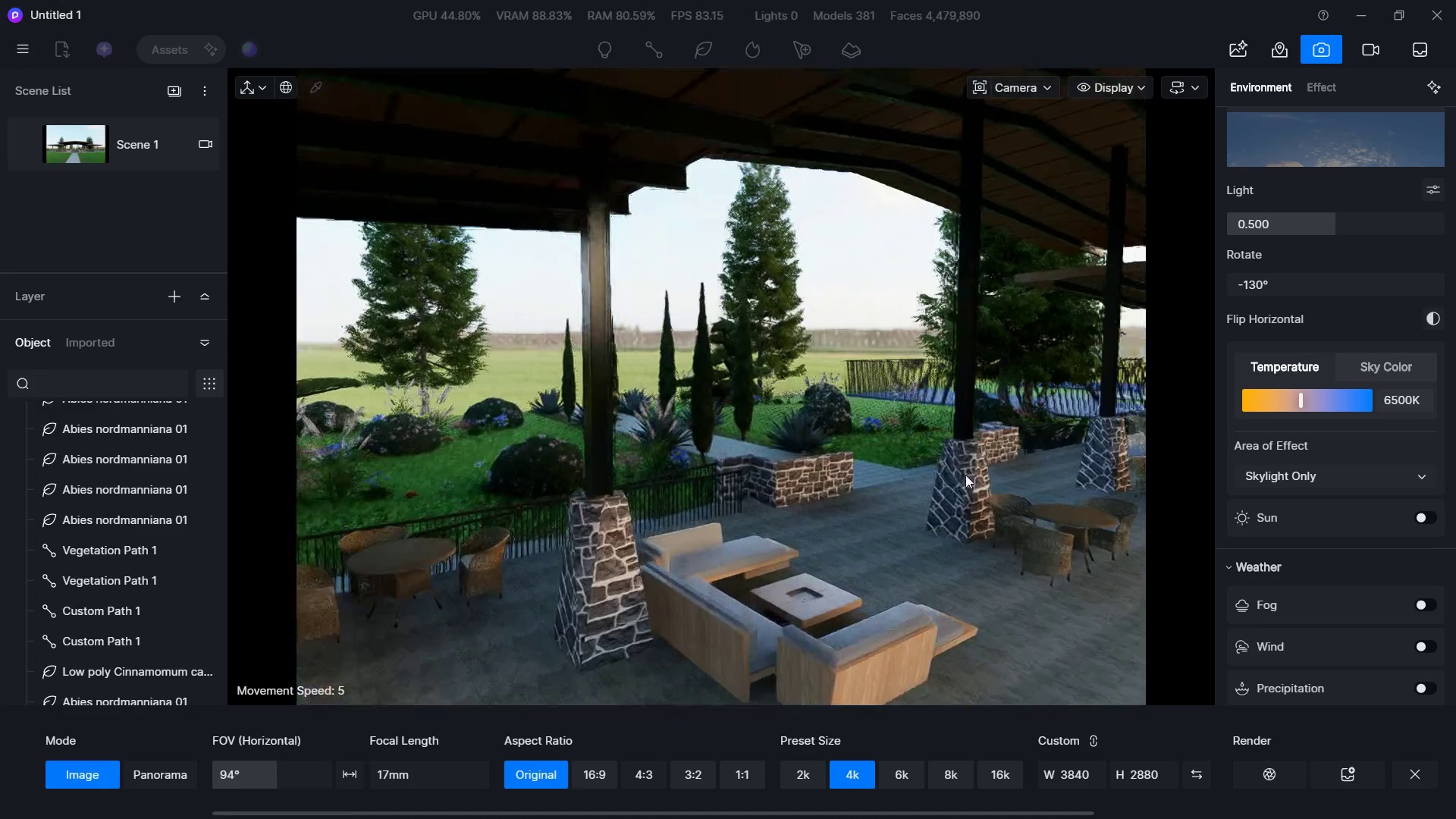 
hold_key(key=A, duration=1.42)
 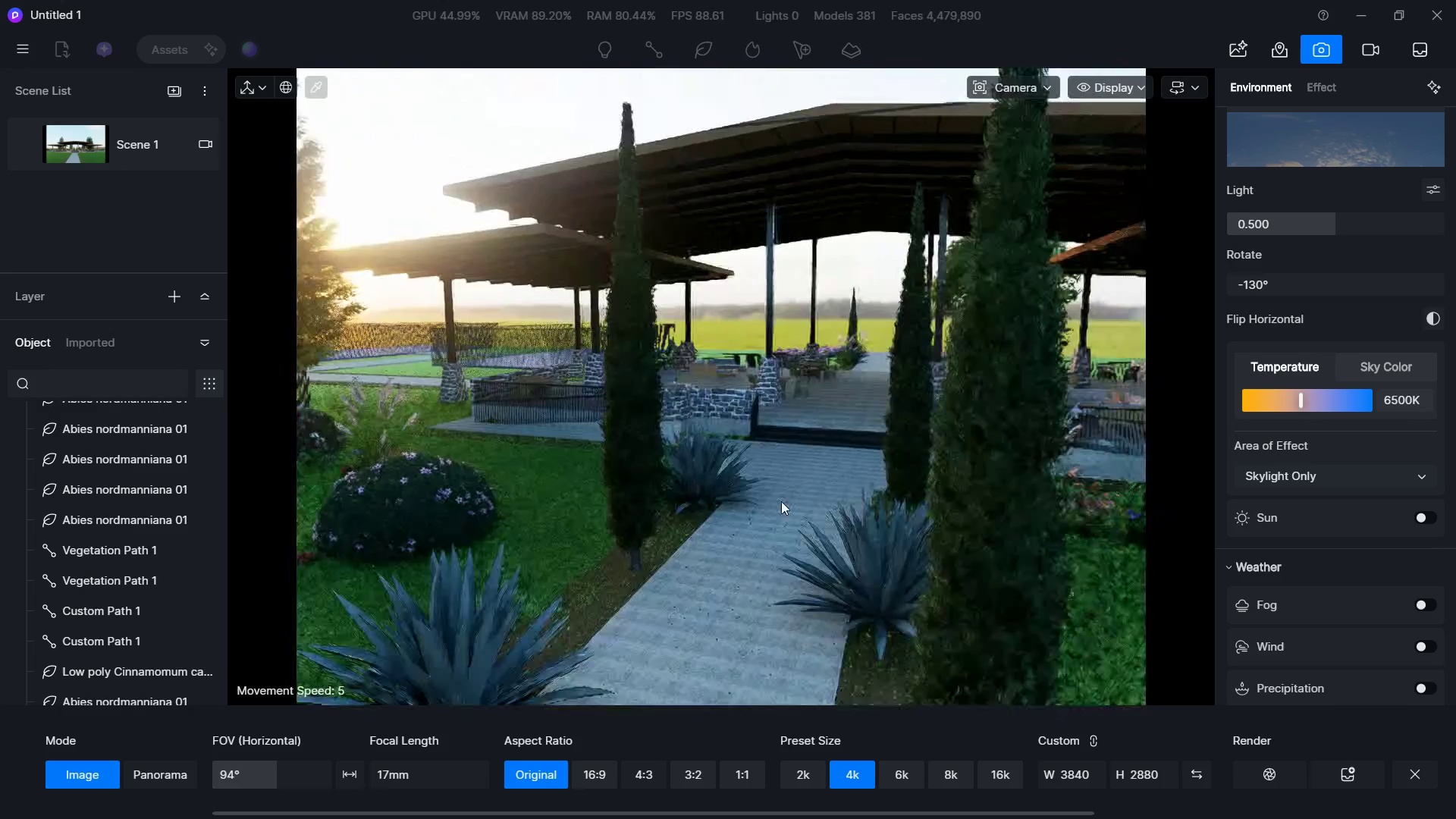 
hold_key(key=S, duration=2.3)
 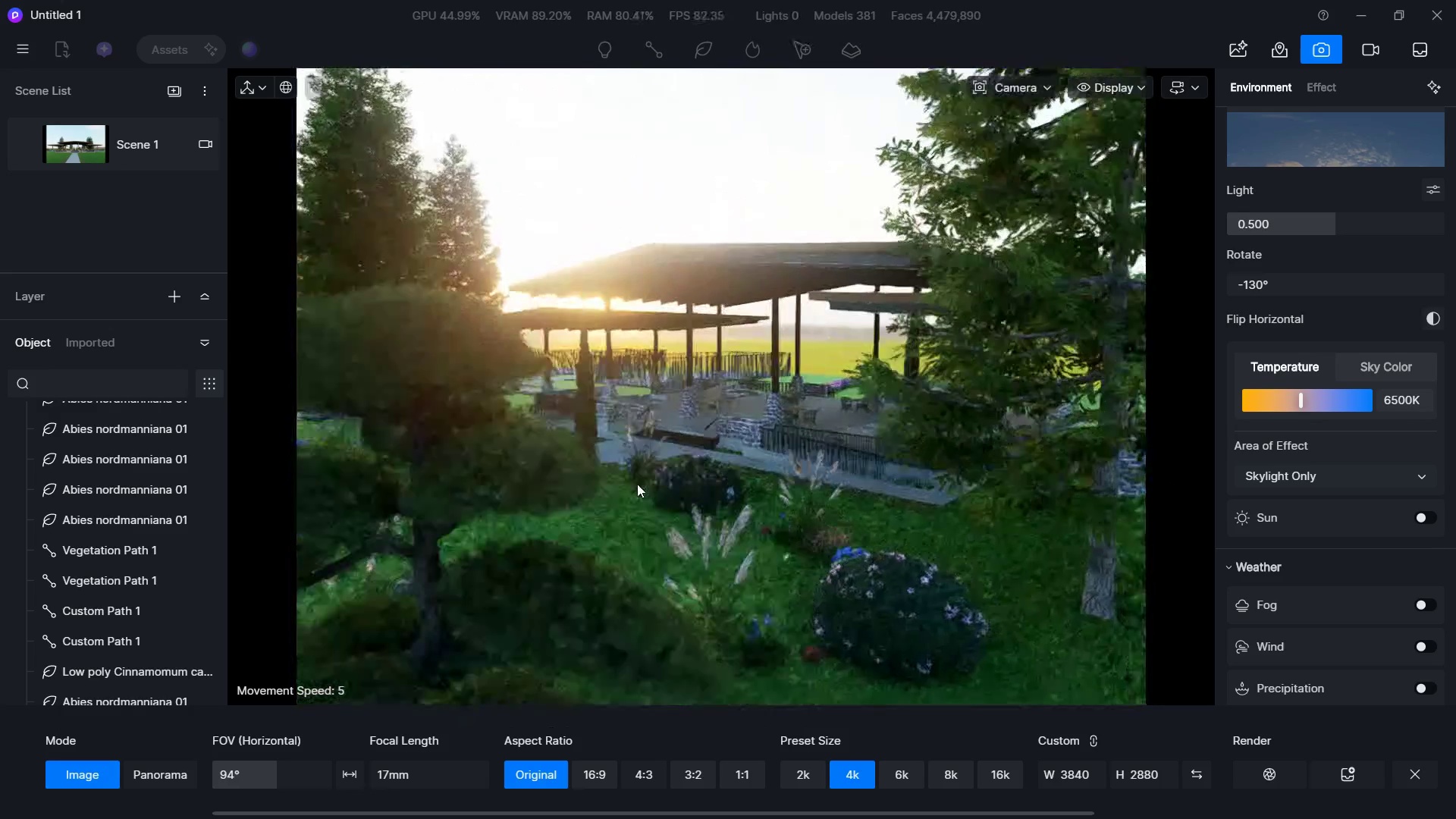 
hold_key(key=D, duration=1.52)
 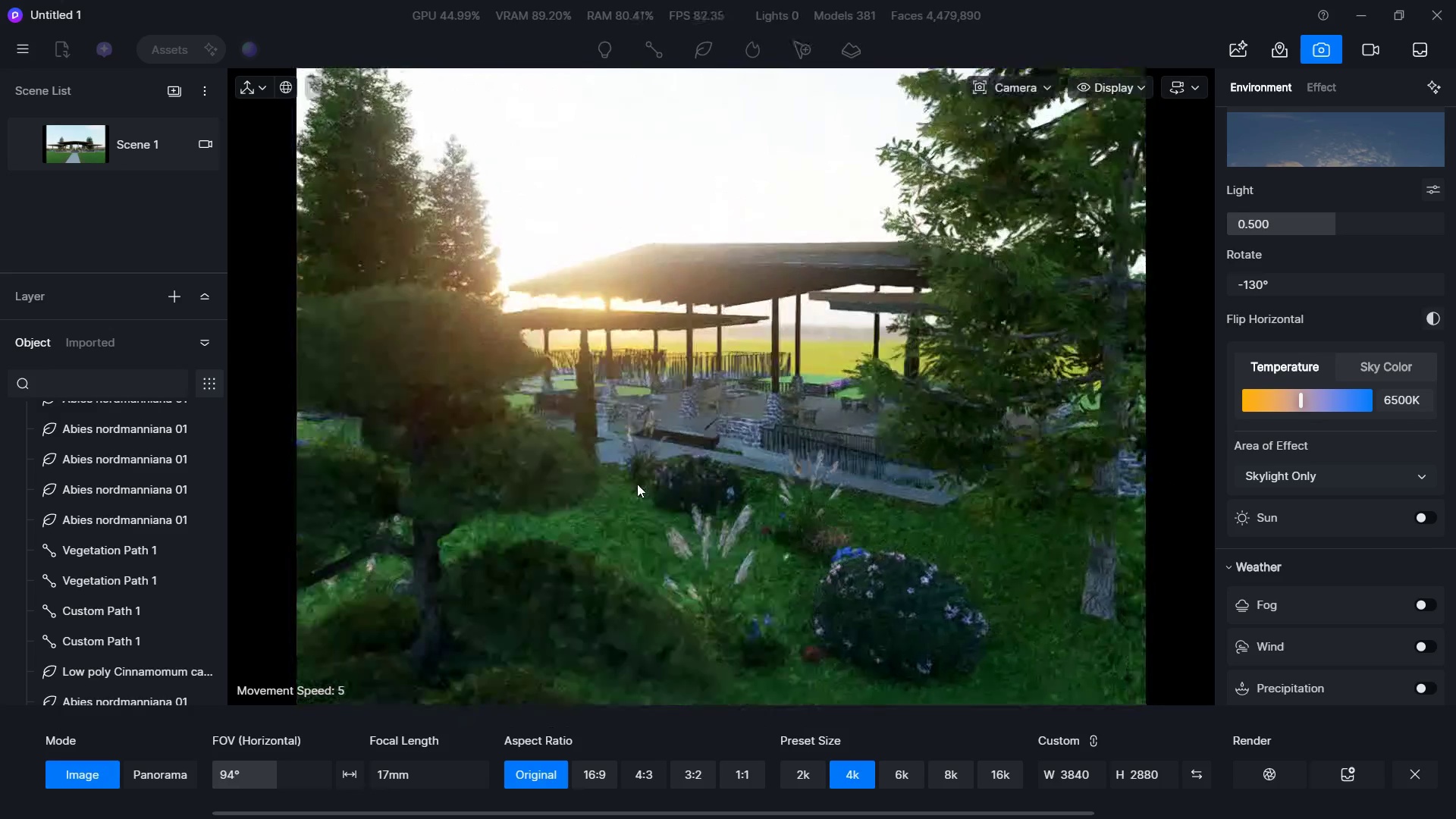 
hold_key(key=D, duration=0.47)
 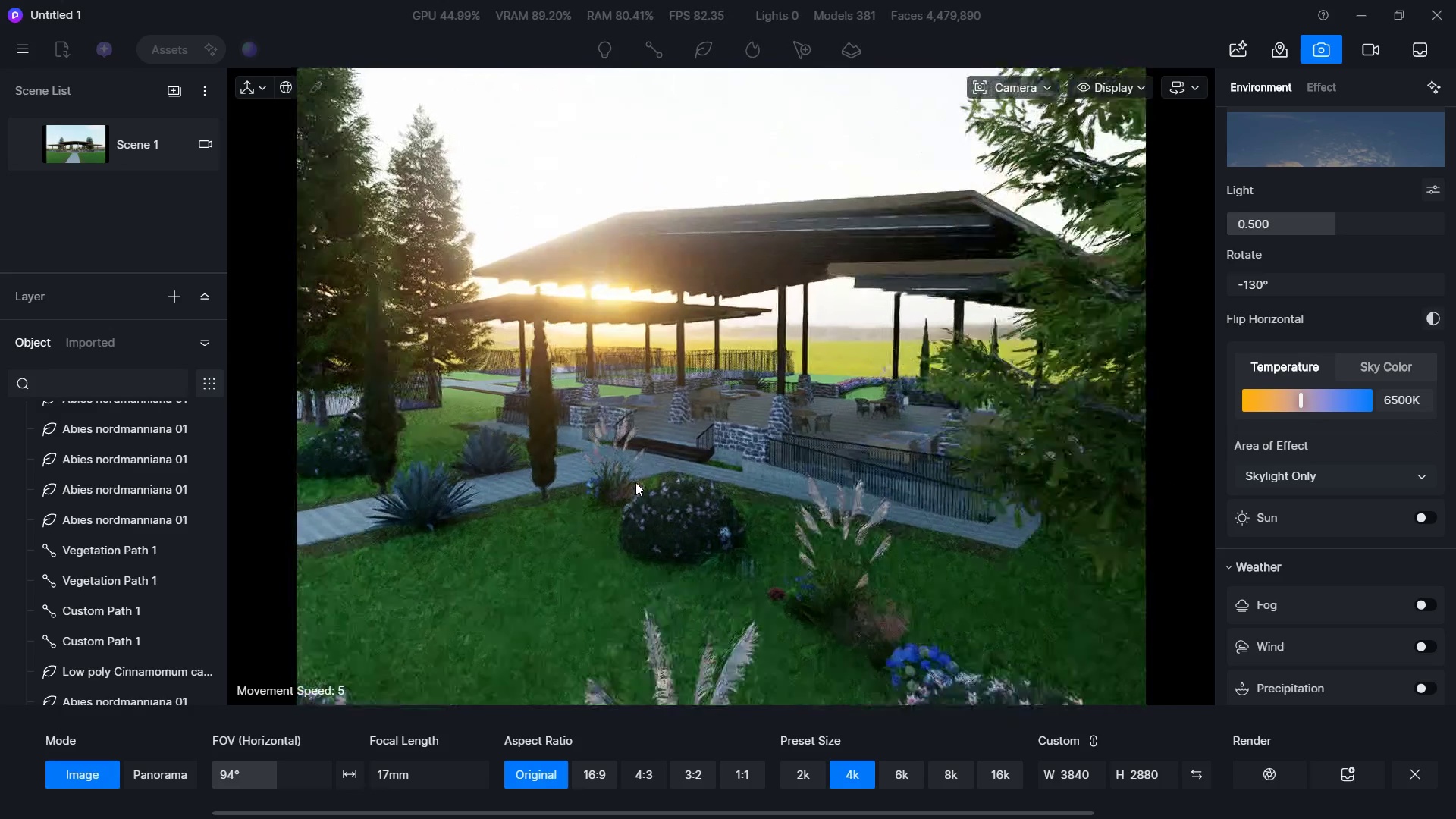 
hold_key(key=W, duration=0.69)
 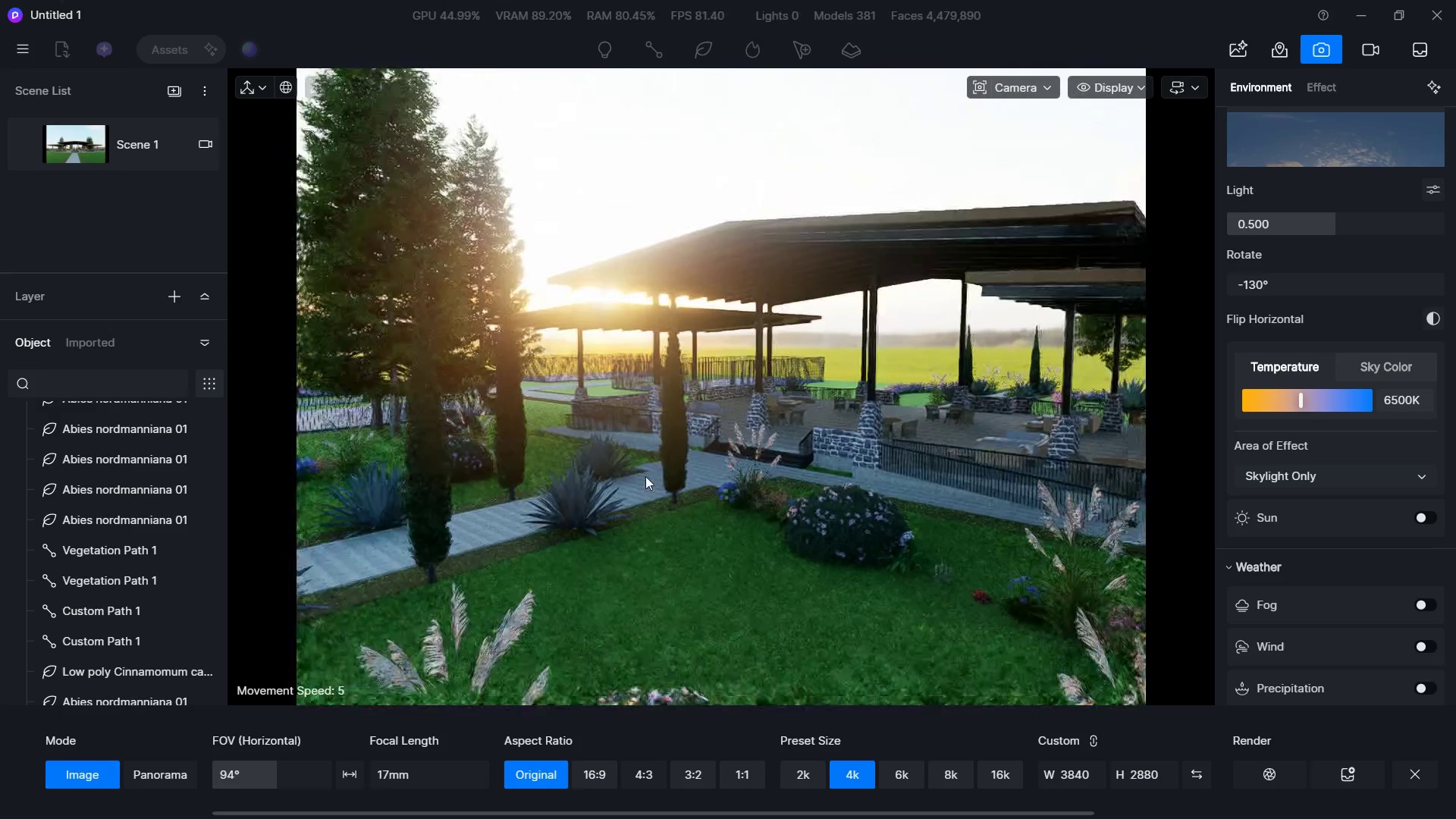 
hold_key(key=A, duration=0.36)
 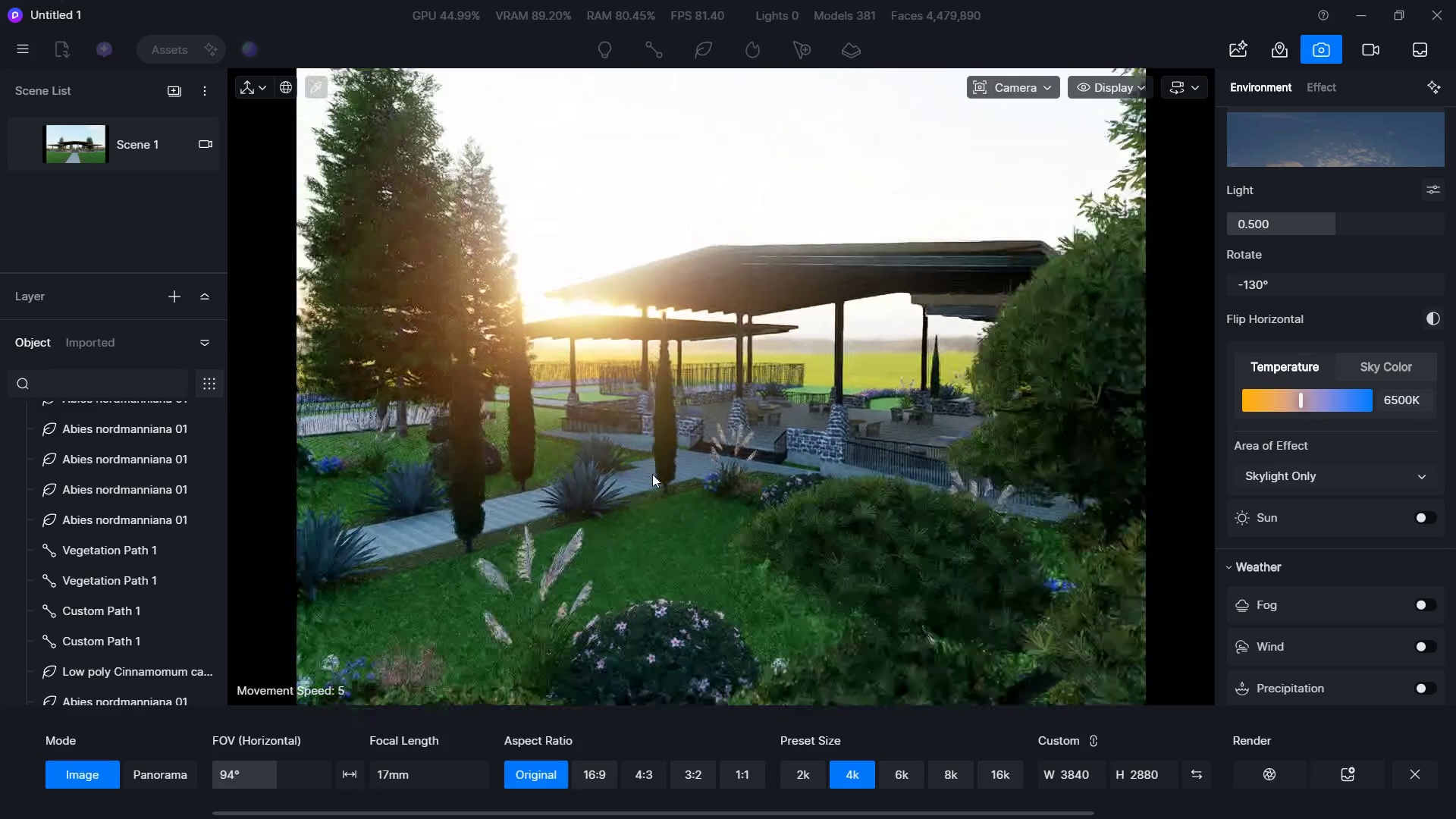 
hold_key(key=S, duration=0.64)
 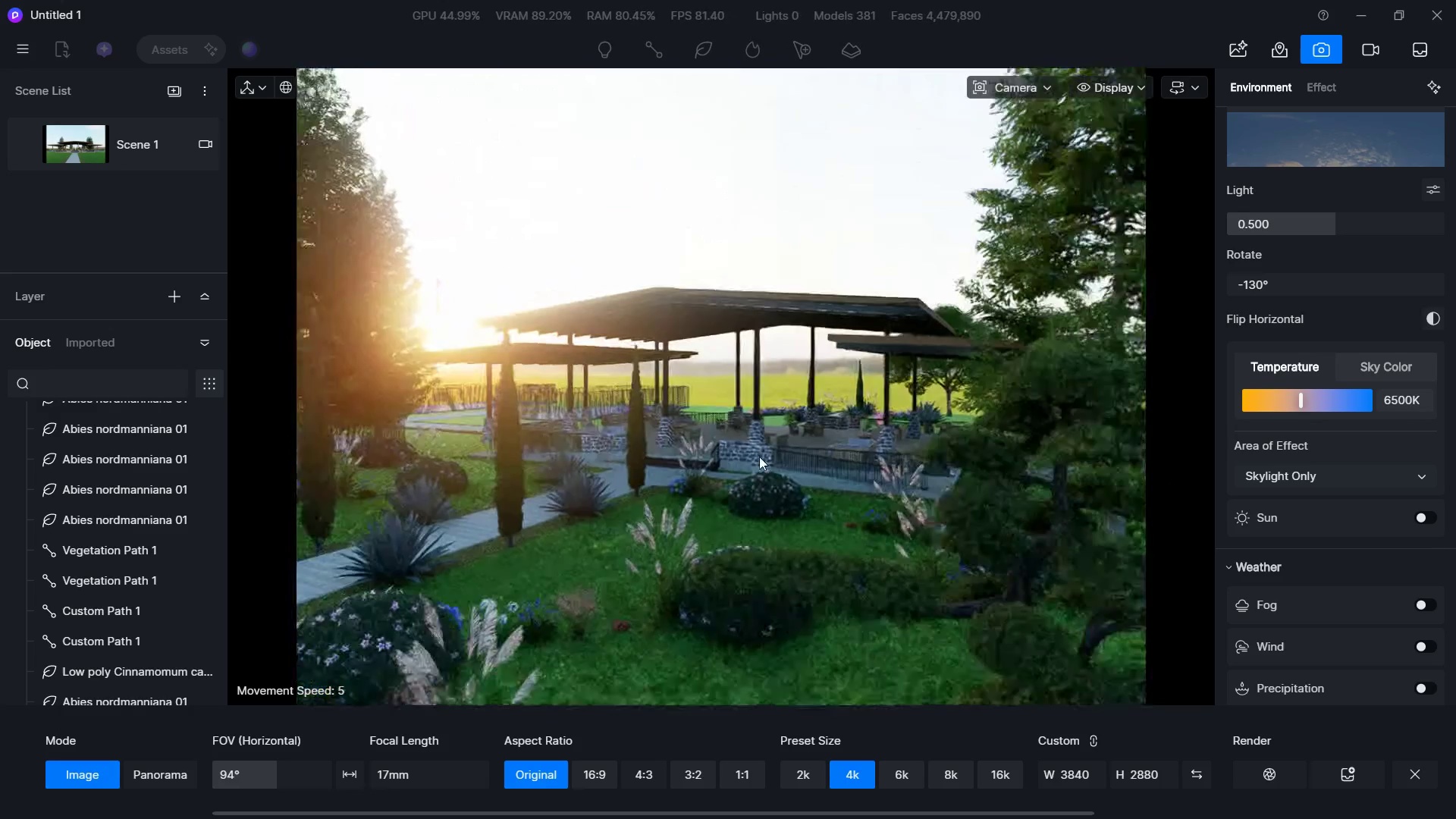 
hold_key(key=A, duration=0.36)
 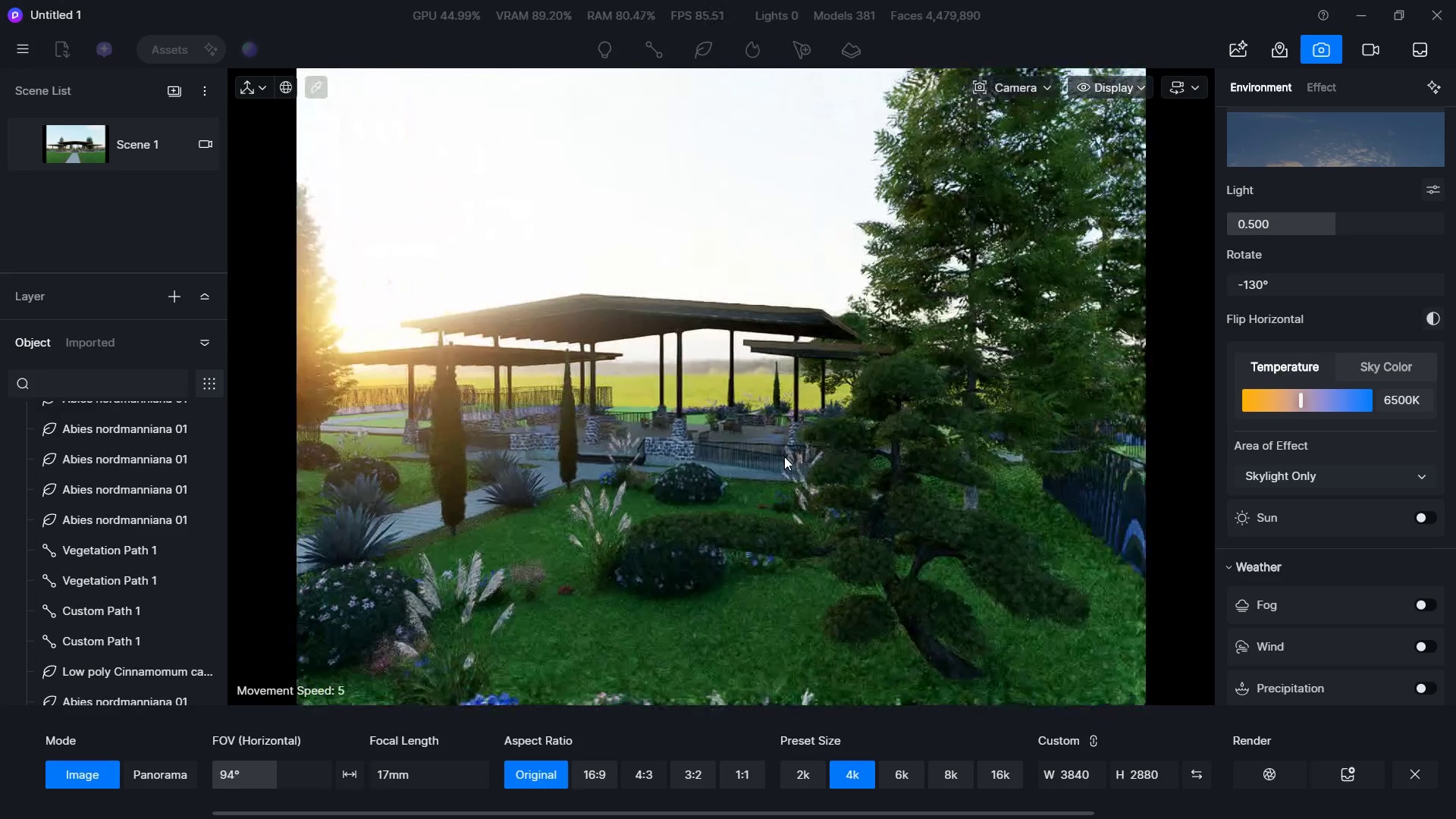 
hold_key(key=S, duration=1.06)
 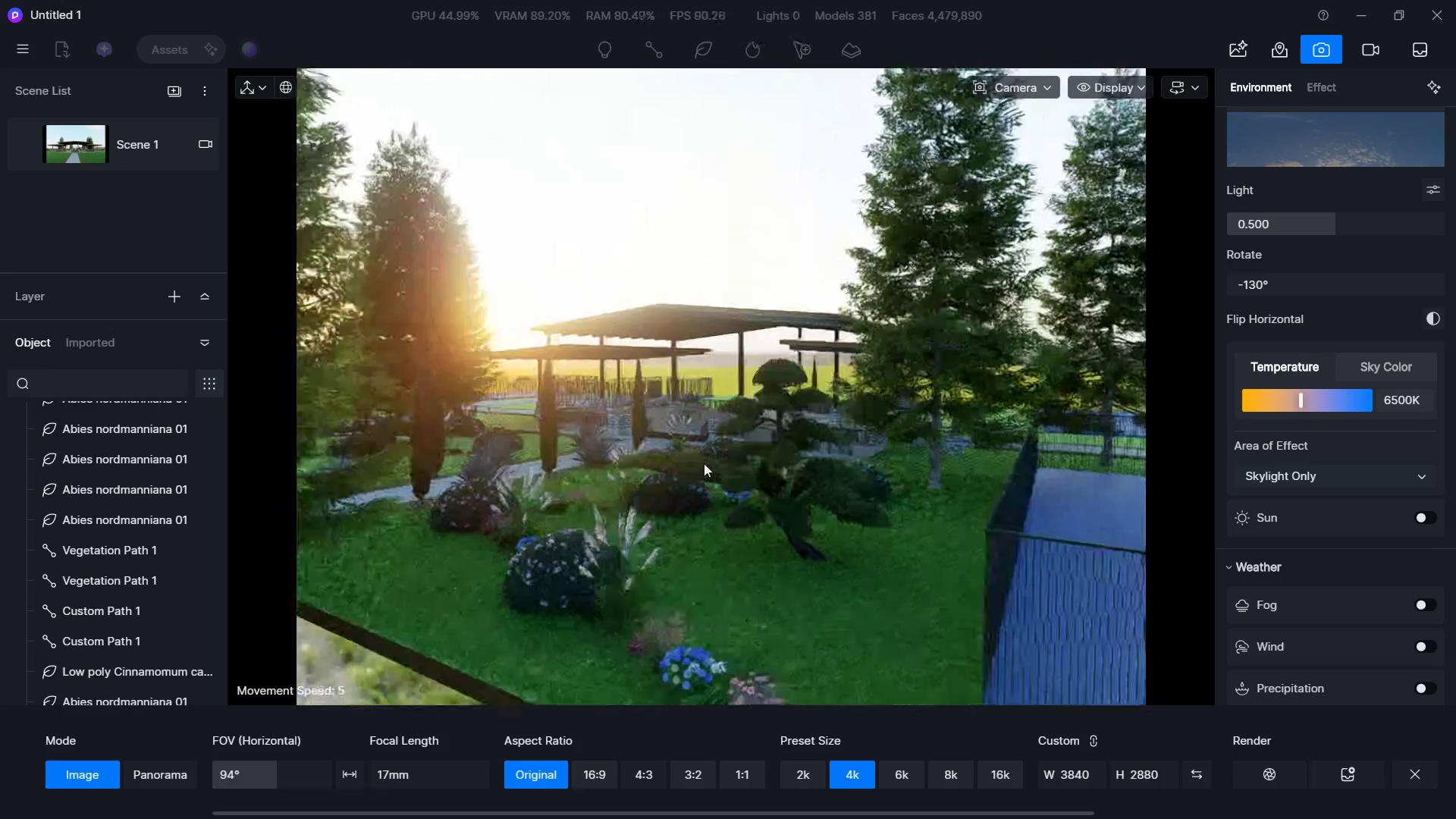 
hold_key(key=D, duration=0.52)
 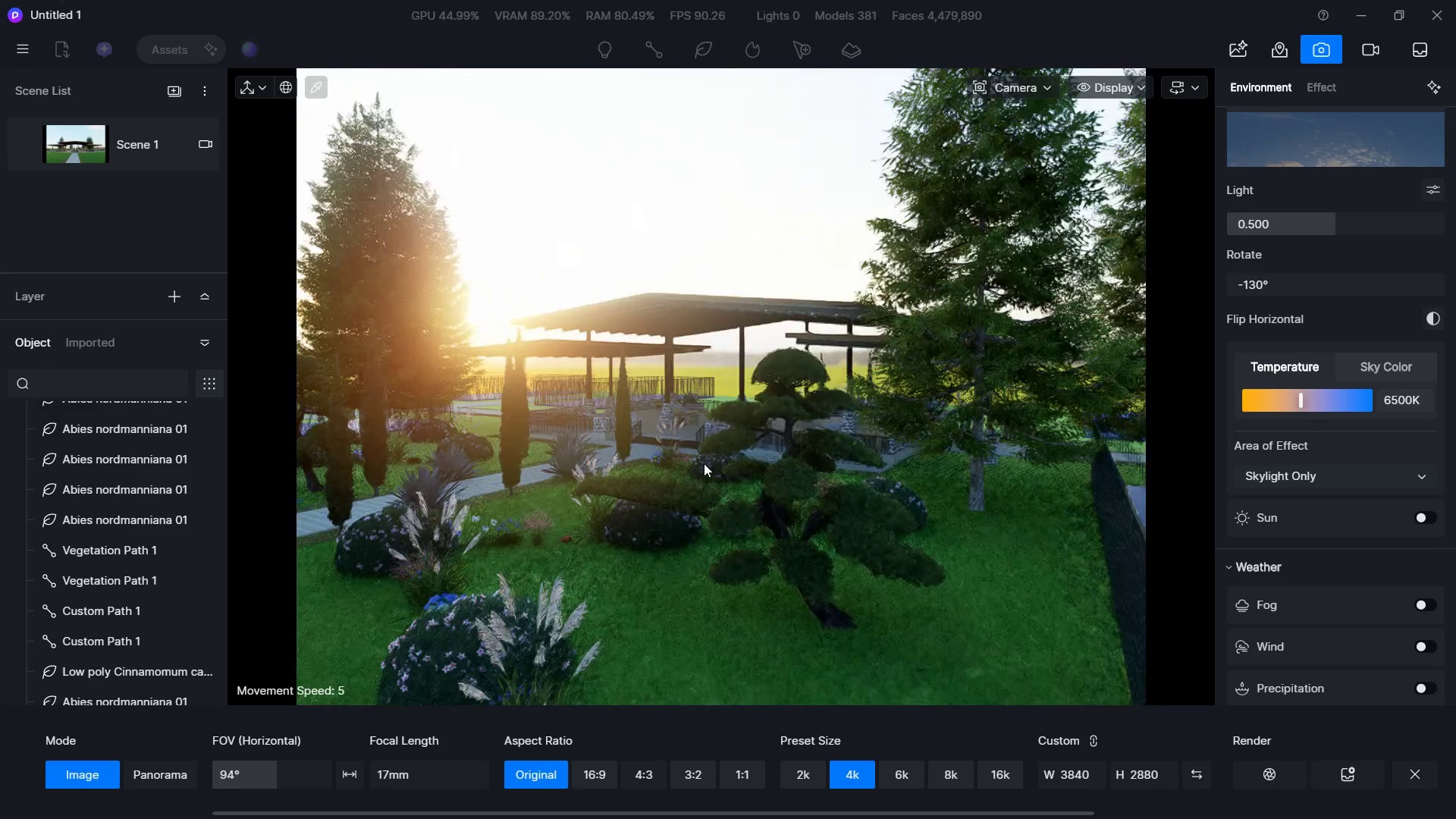 
hold_key(key=W, duration=1.01)
 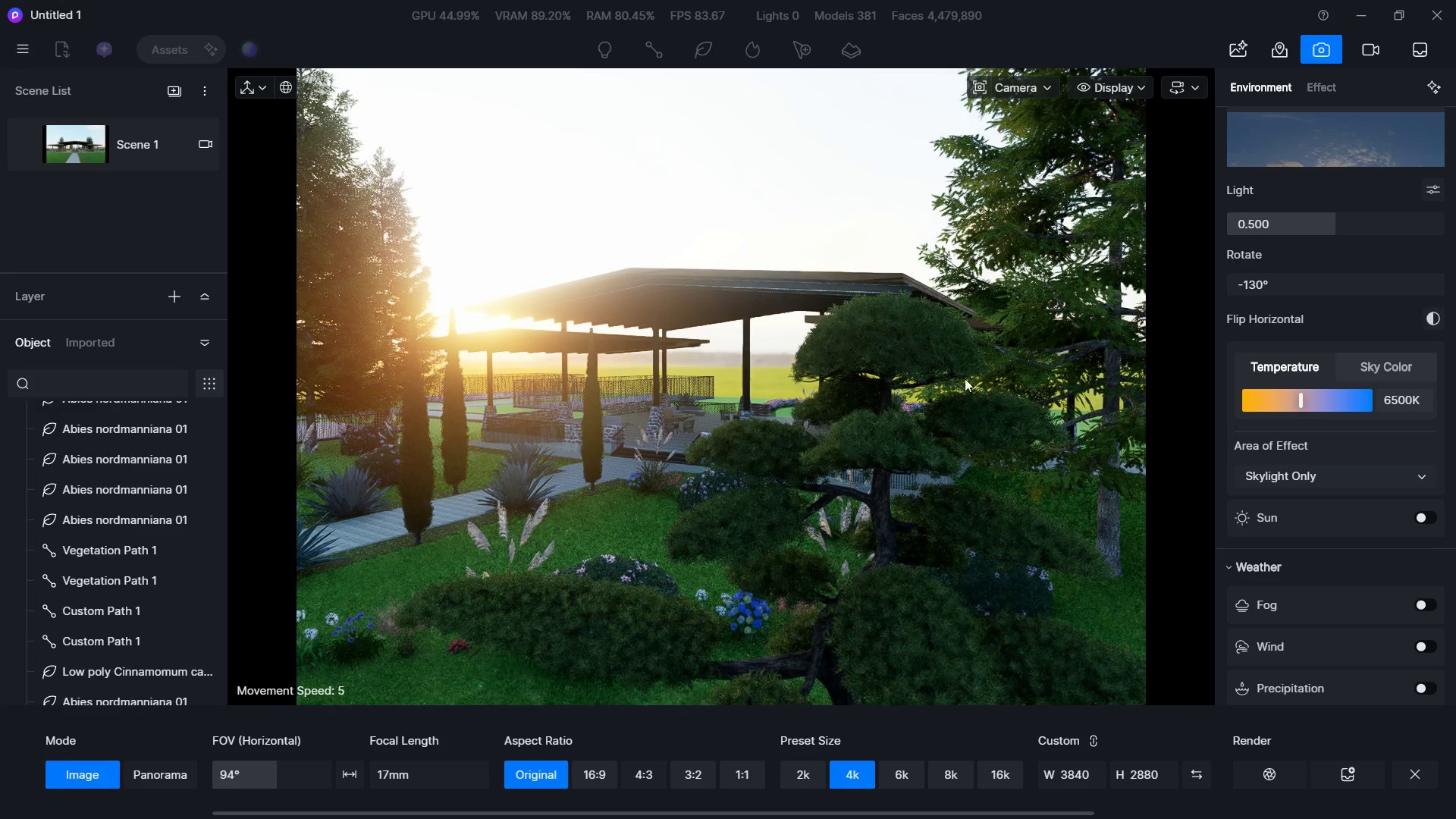 
left_click([1075, 266])
 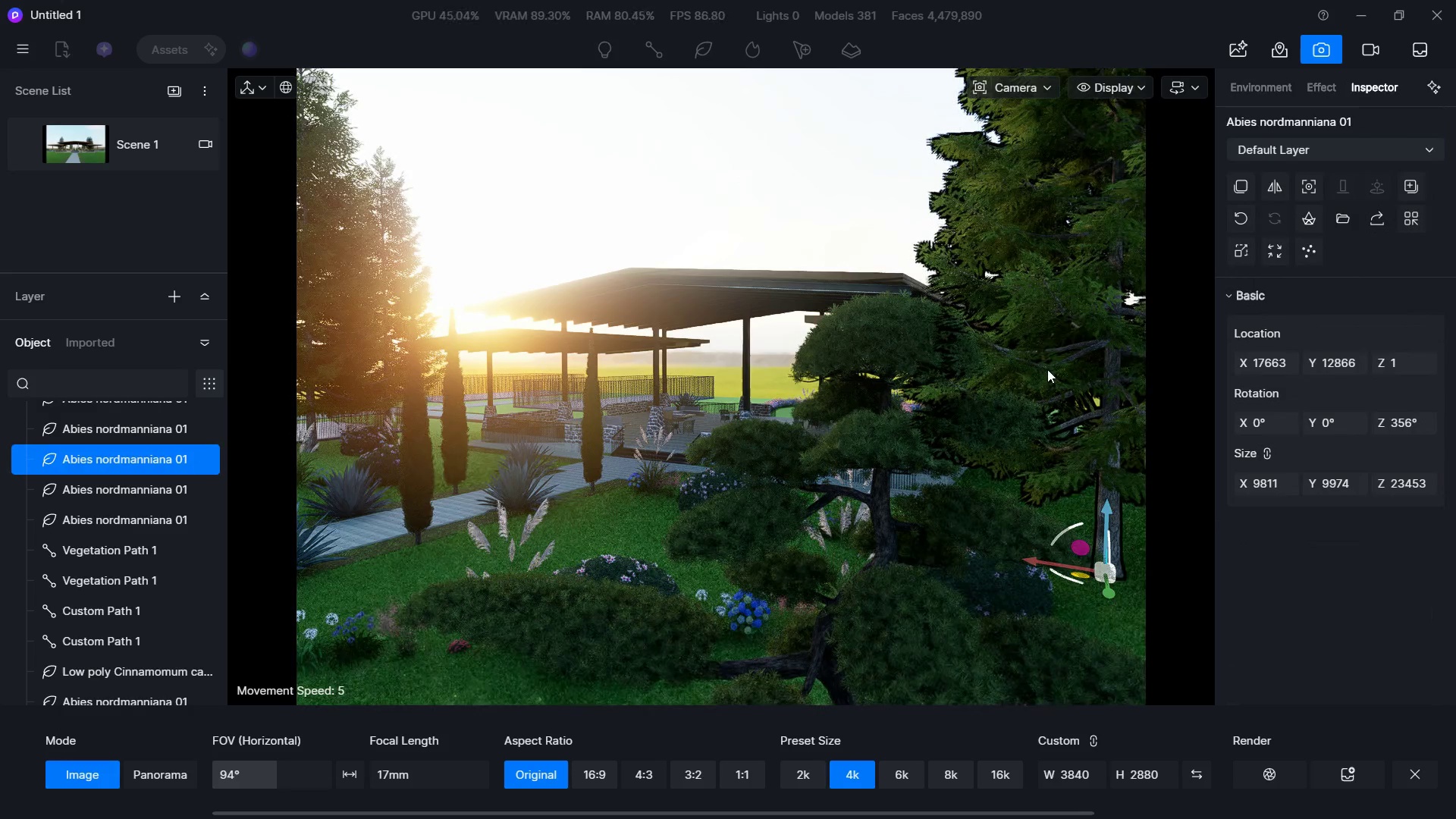 
key(Delete)
 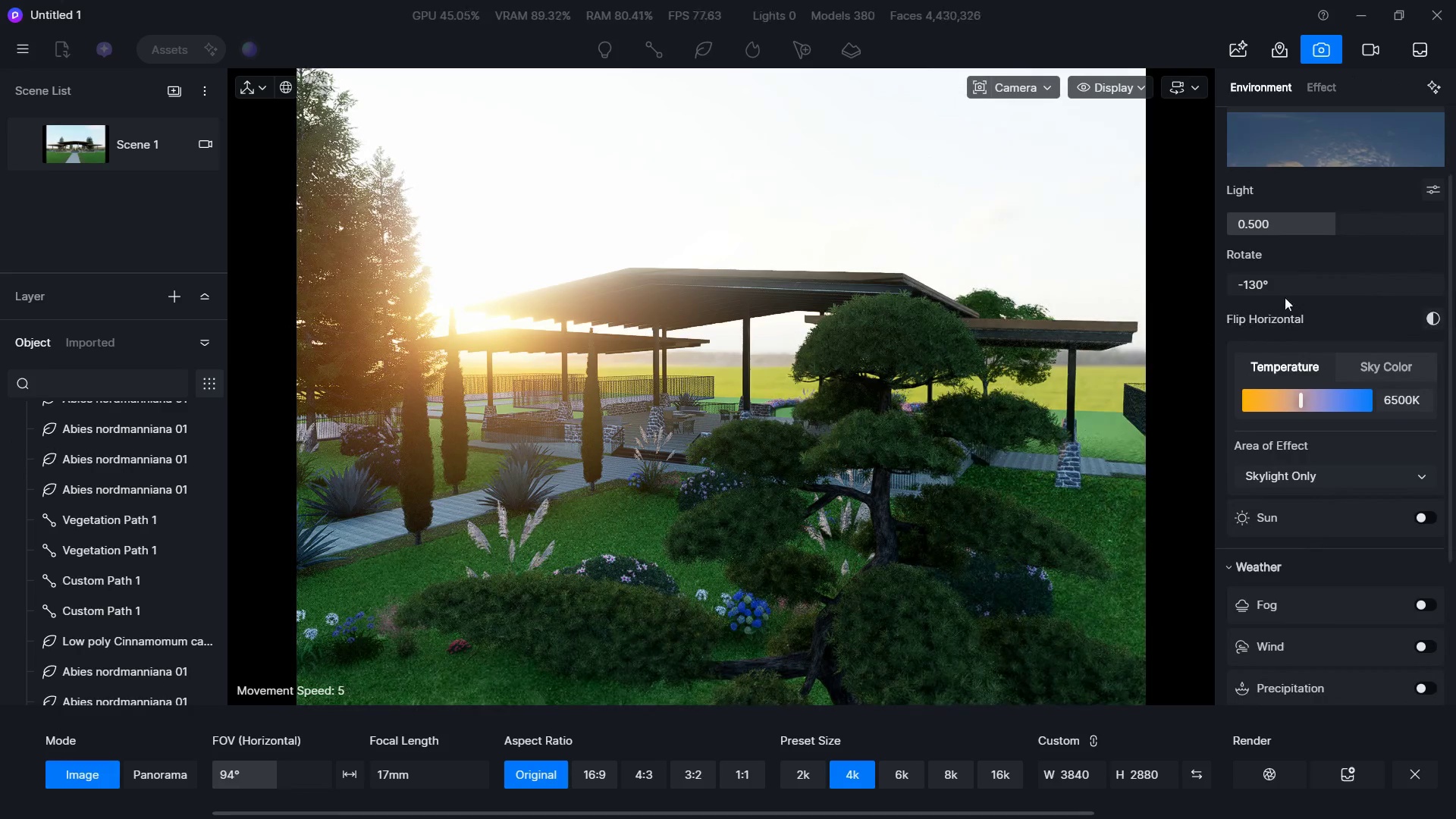 
left_click_drag(start_coordinate=[1296, 278], to_coordinate=[1288, 278])
 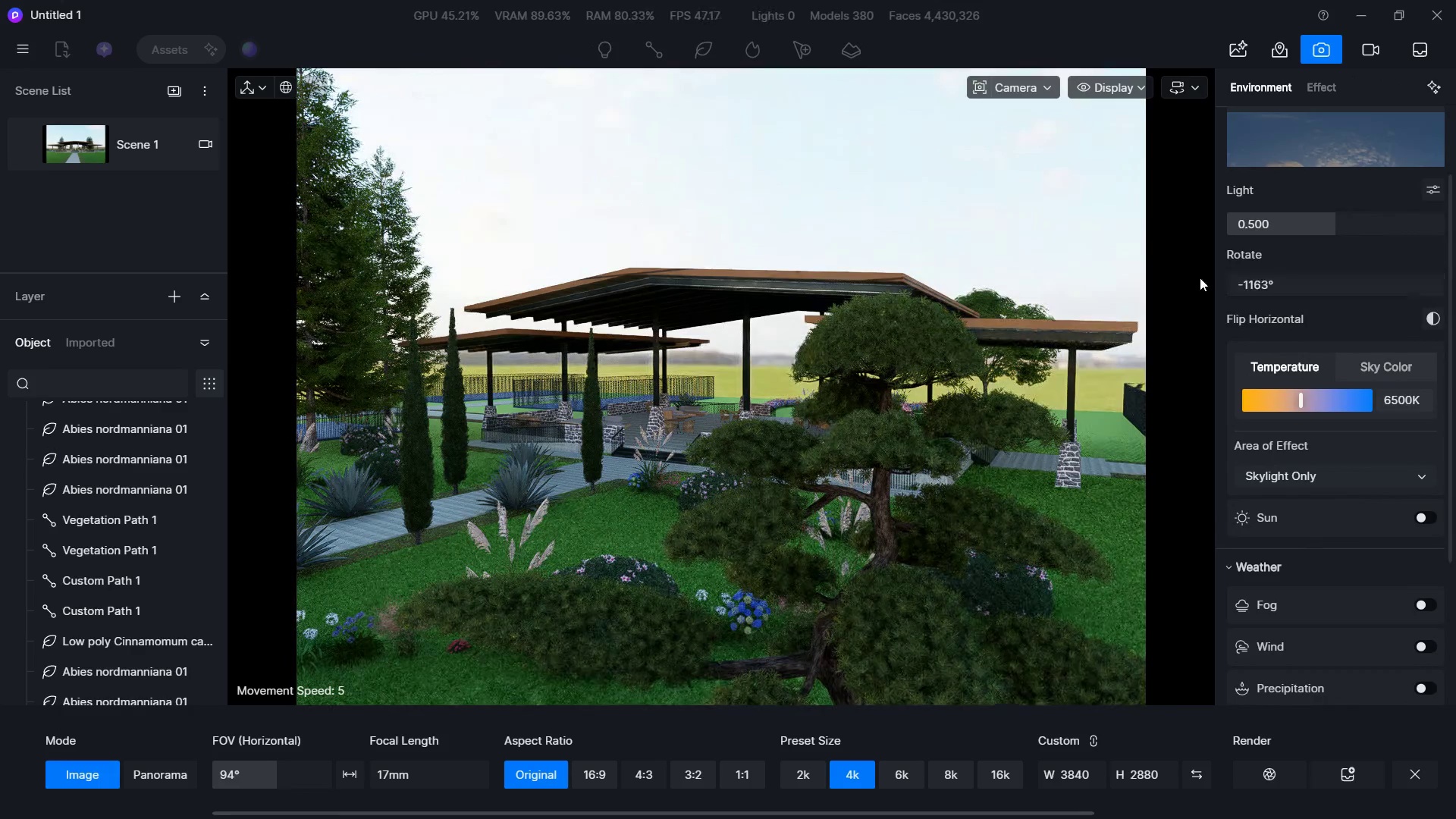 
left_click_drag(start_coordinate=[1164, 278], to_coordinate=[1314, 293])
 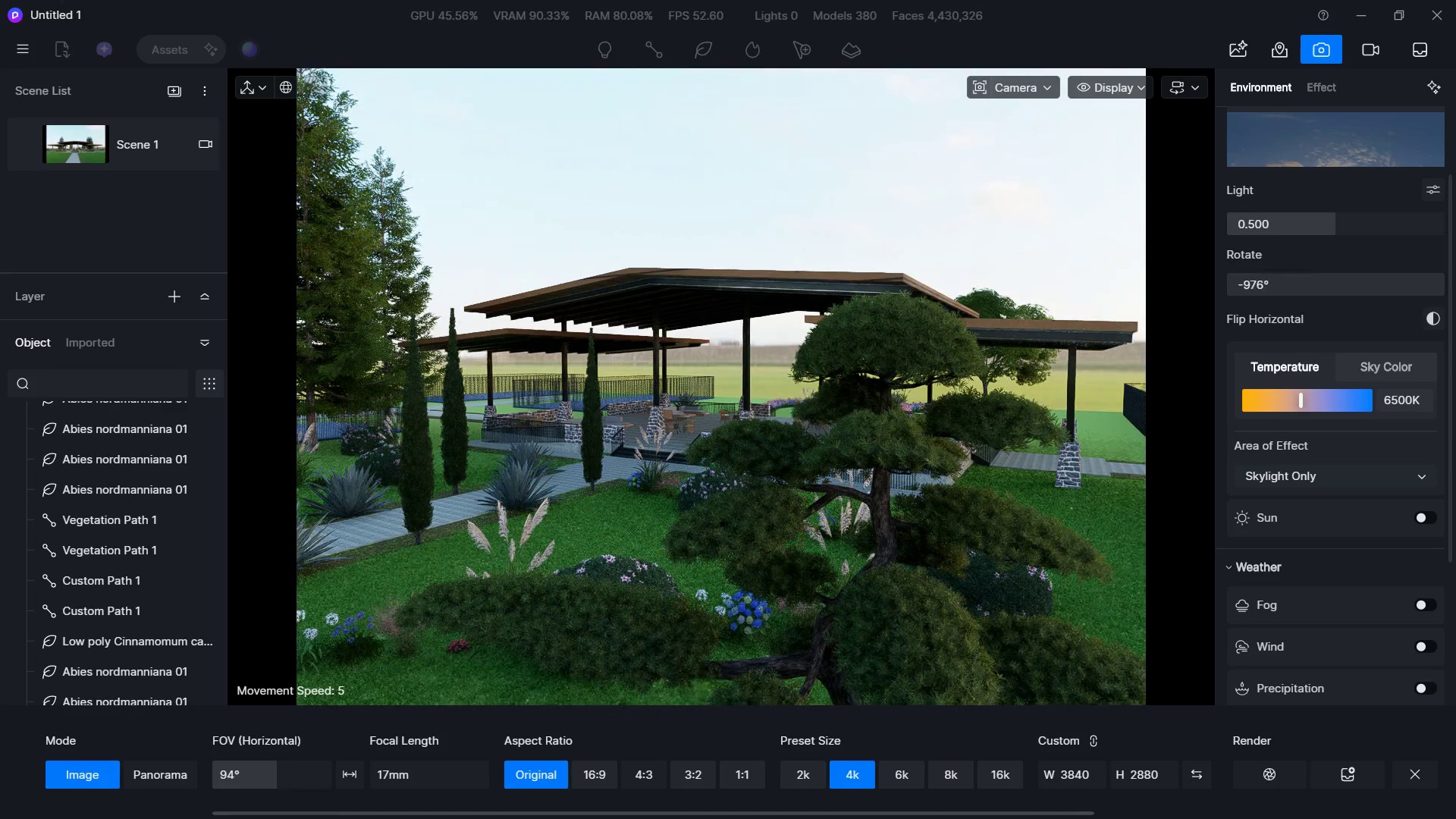 
wait(30.61)
 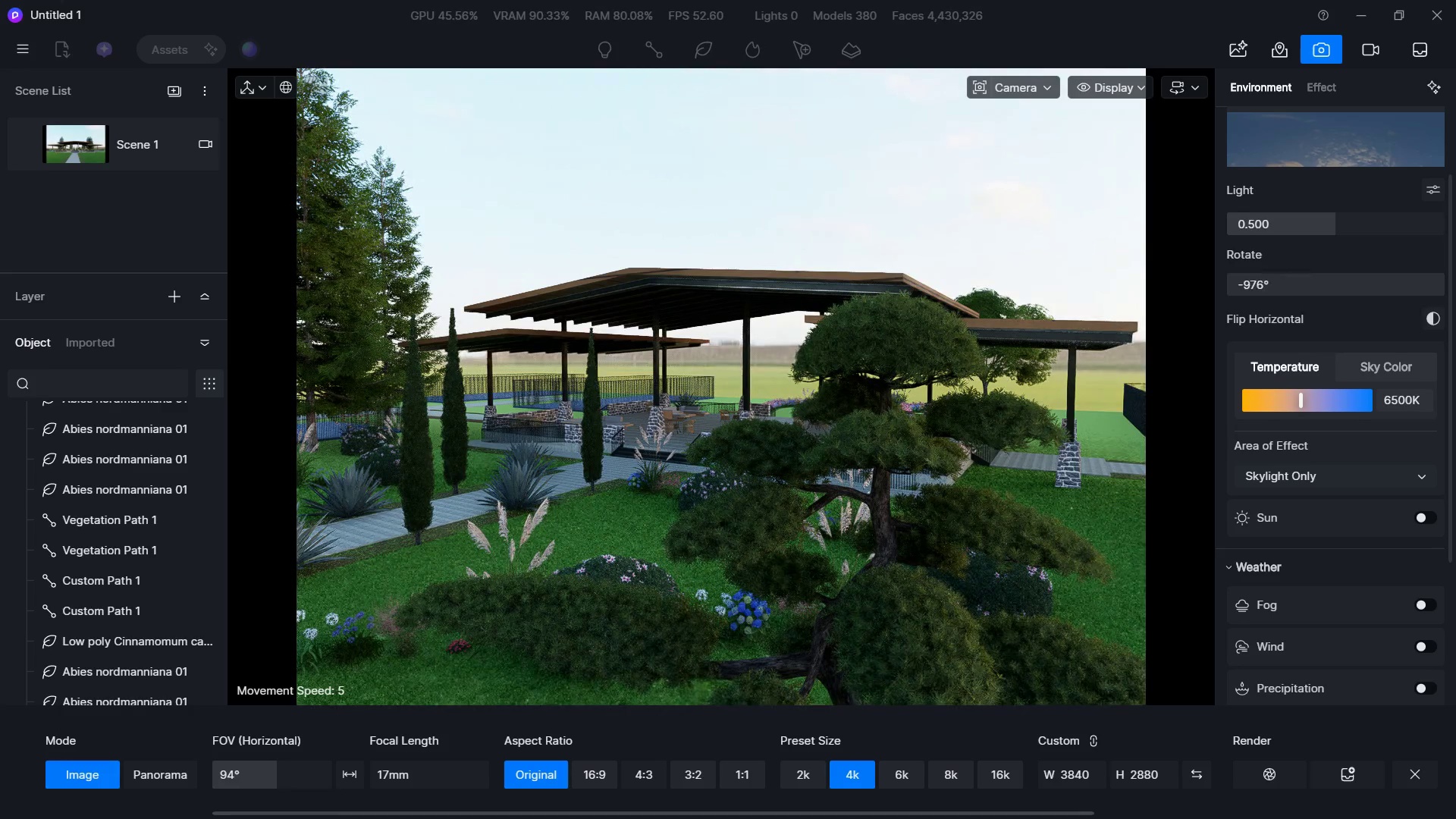 
left_click([925, 343])
 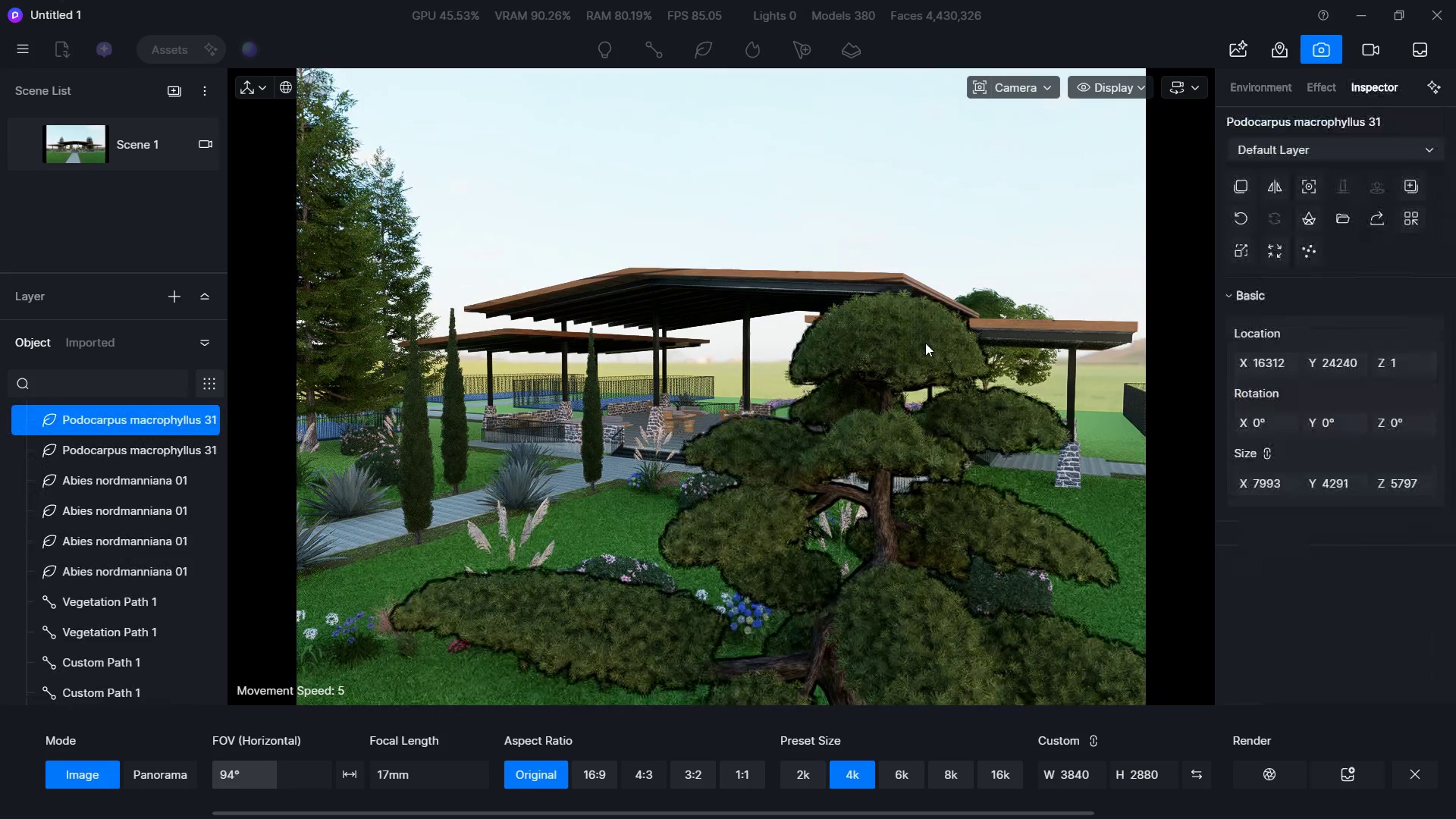 
key(Delete)
 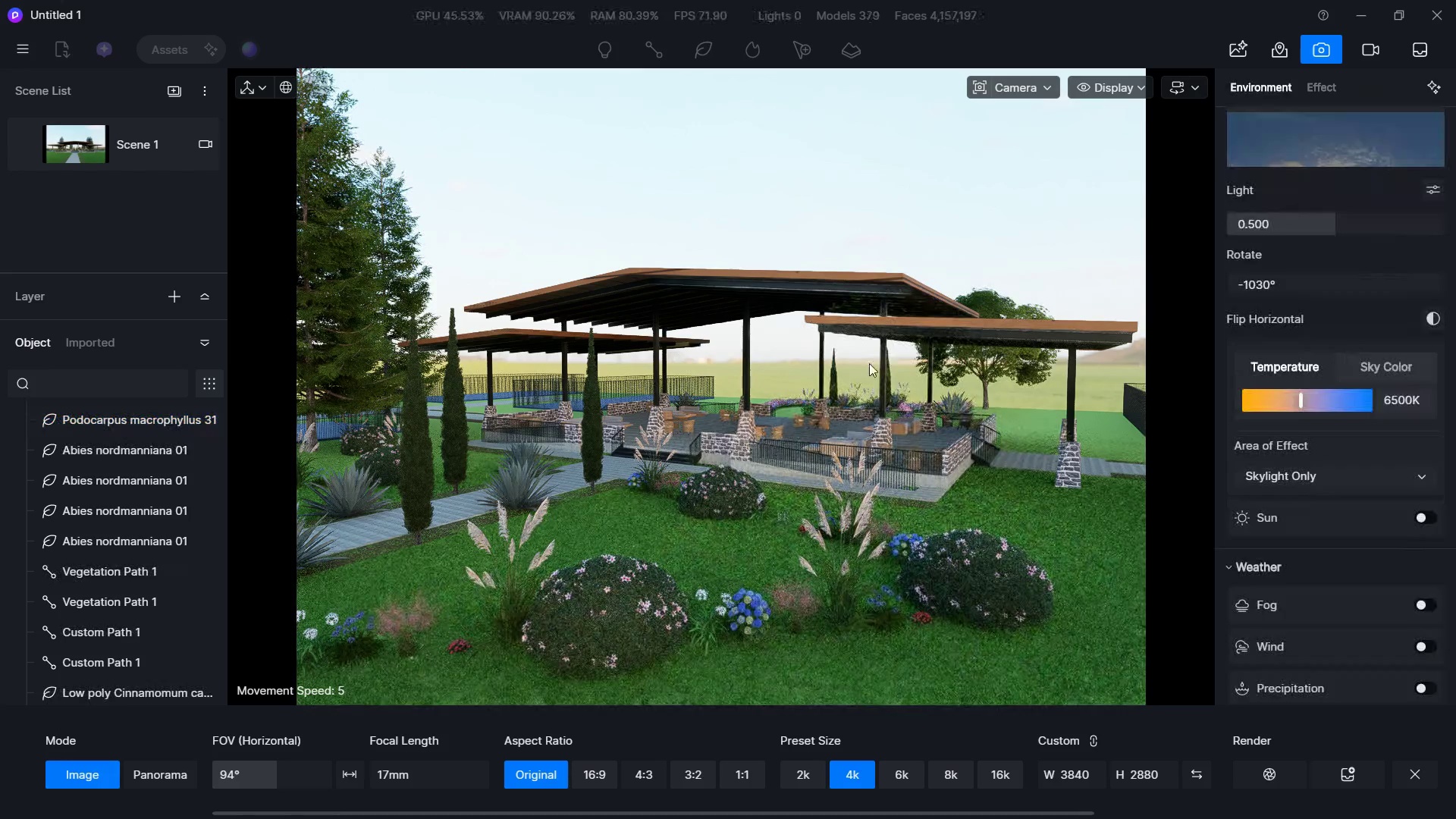 
hold_key(key=S, duration=0.47)
 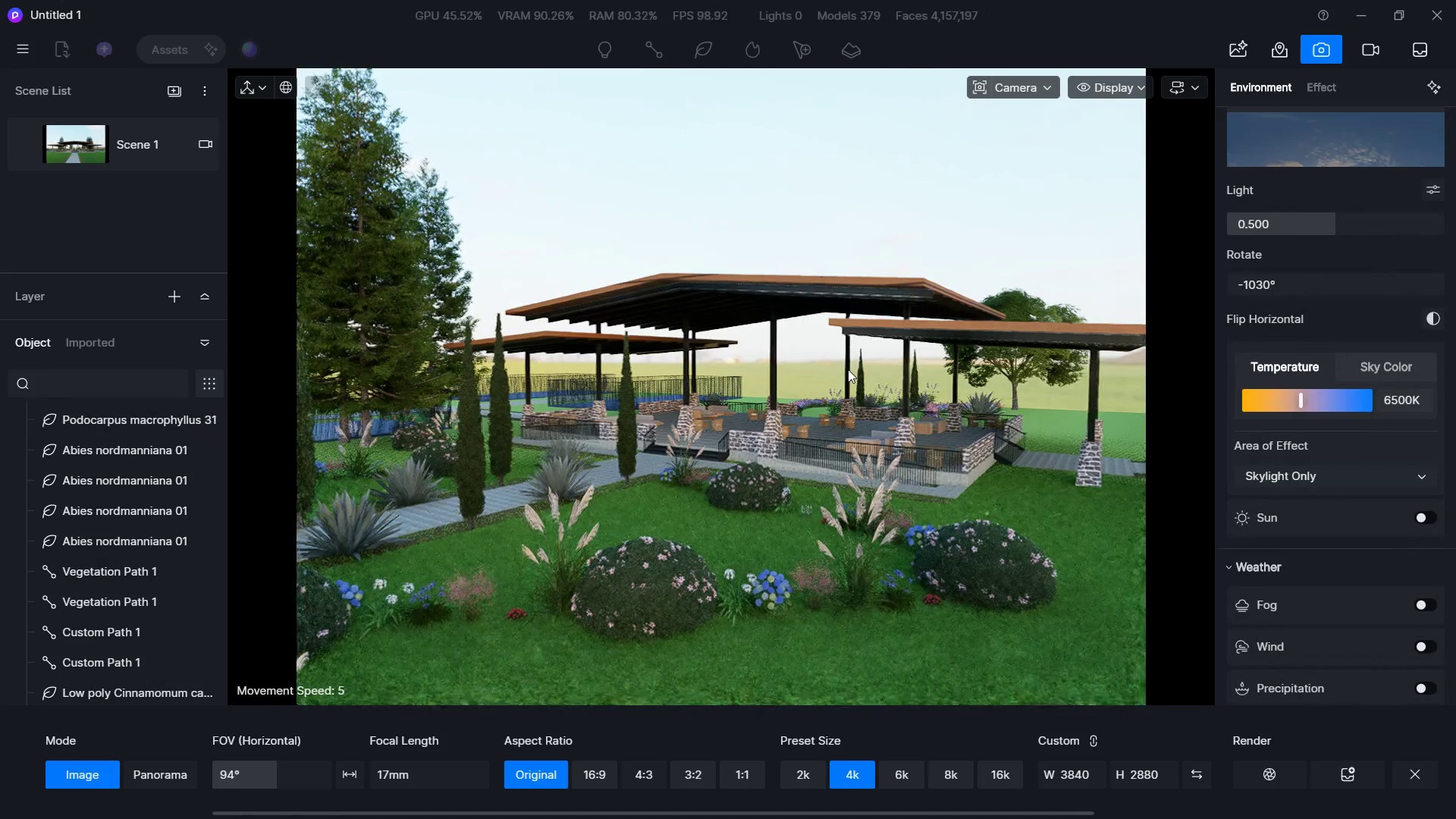 
hold_key(key=W, duration=0.45)
 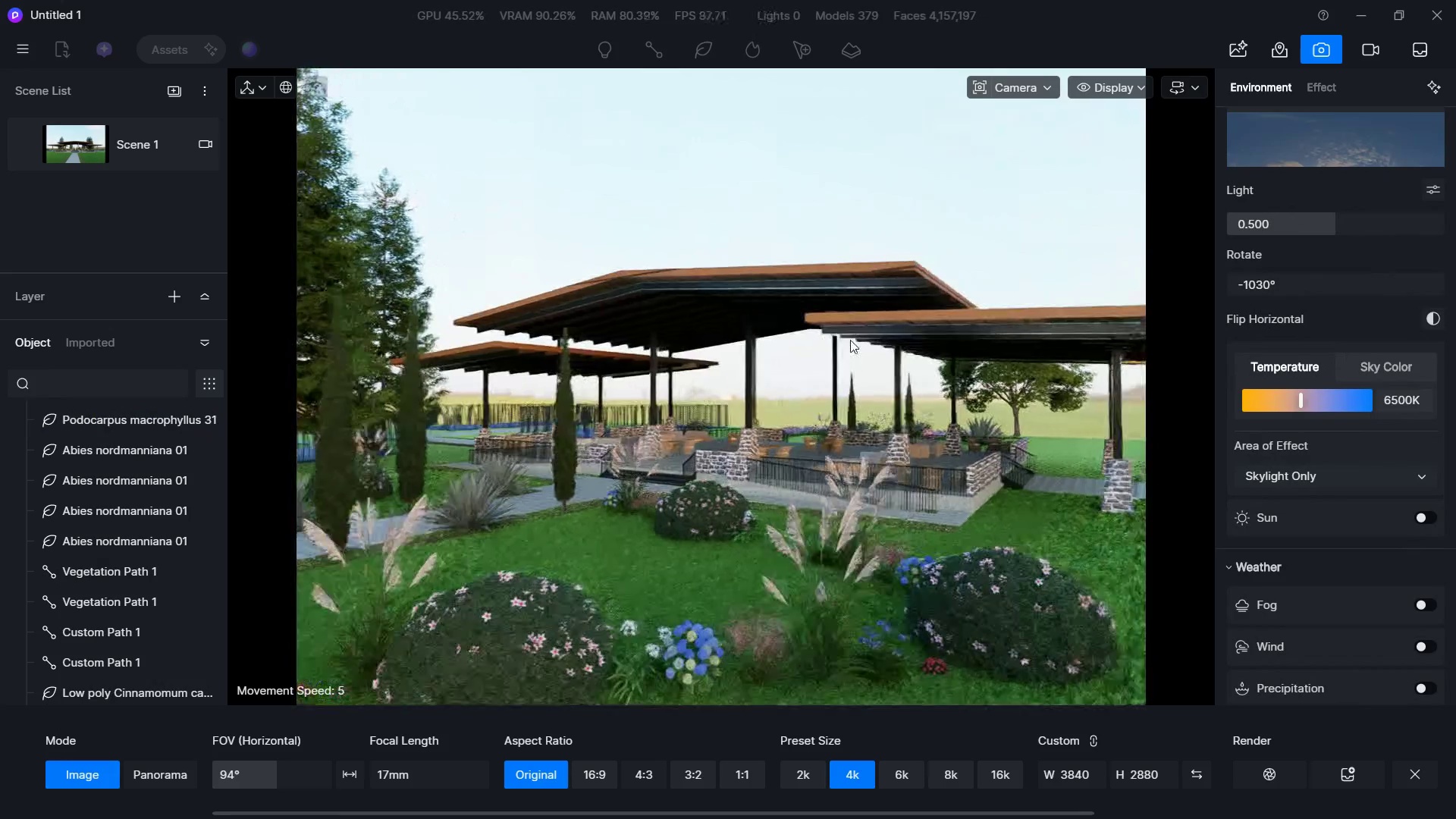 
type(EDS)
 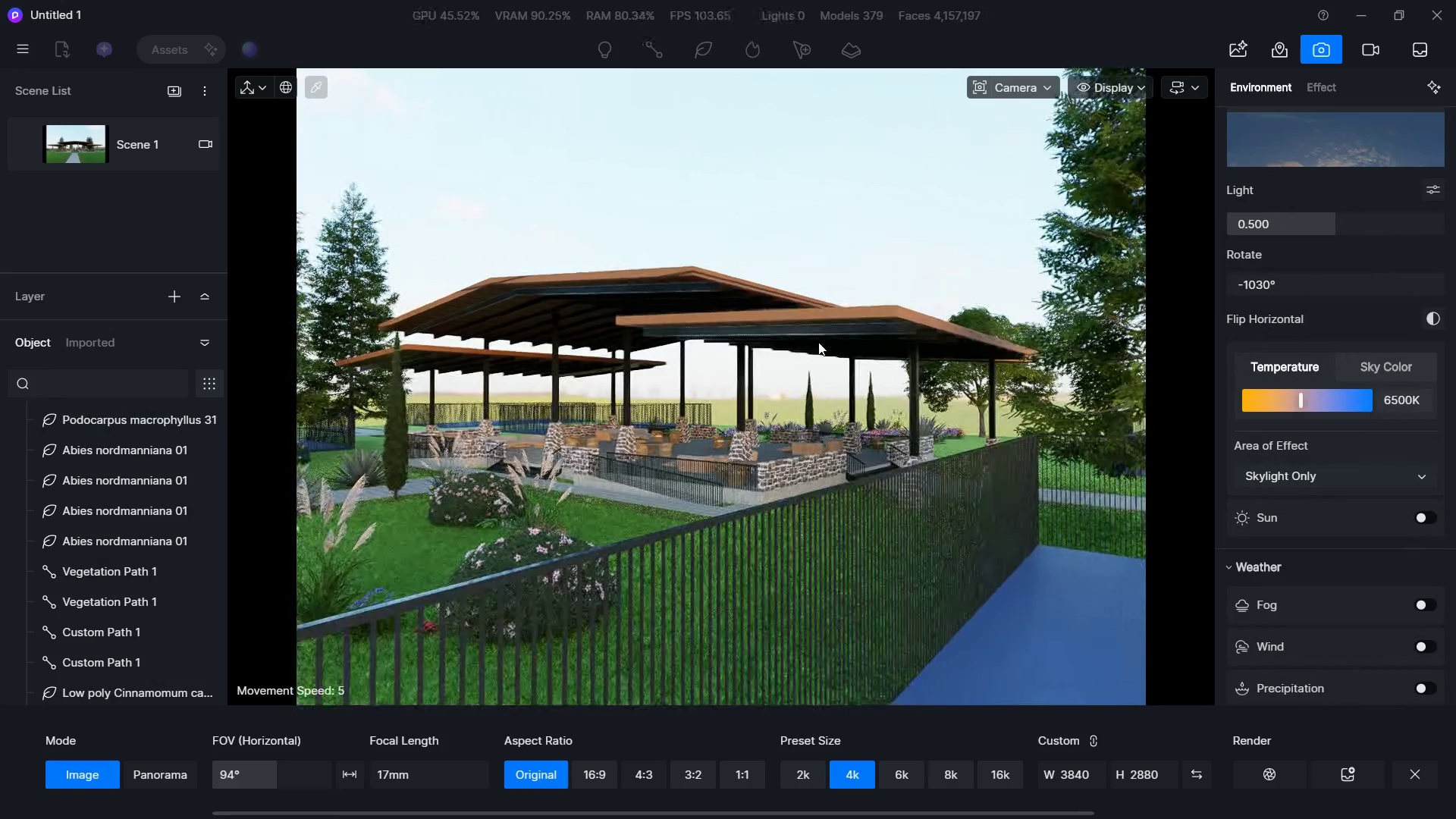 
hold_key(key=Q, duration=0.34)
 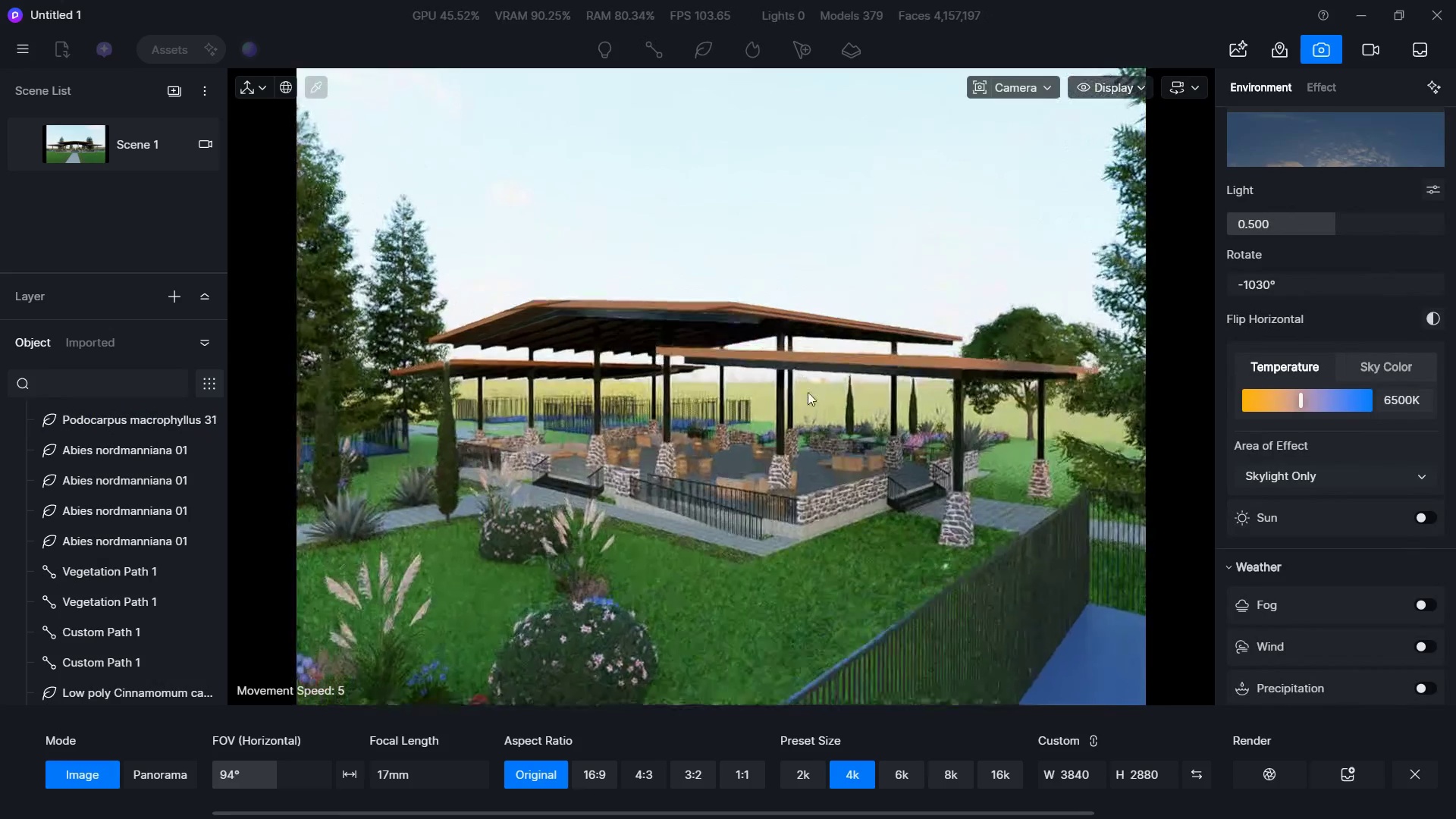 
type(SEEEE)
 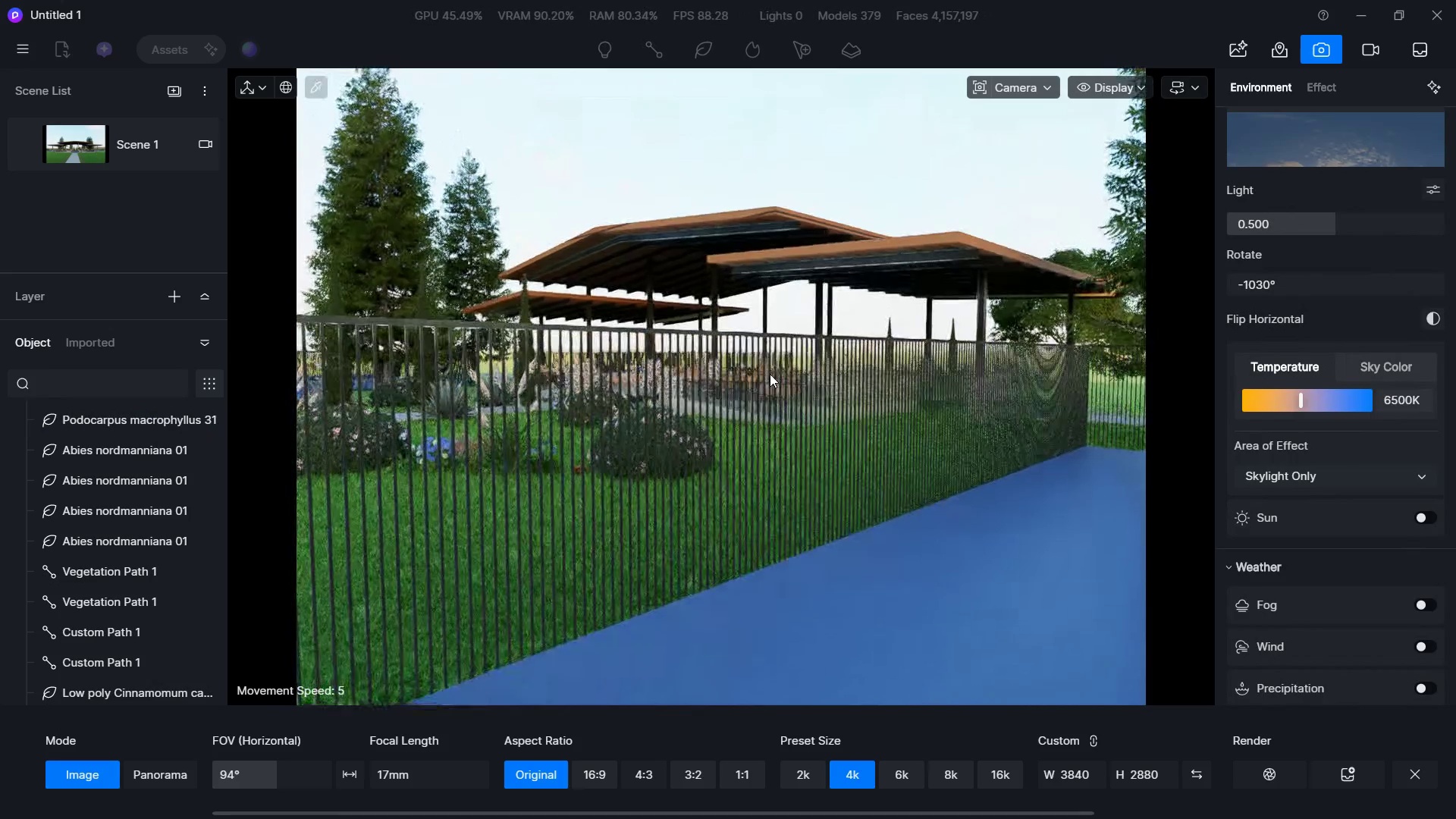 
hold_key(key=Q, duration=0.52)
 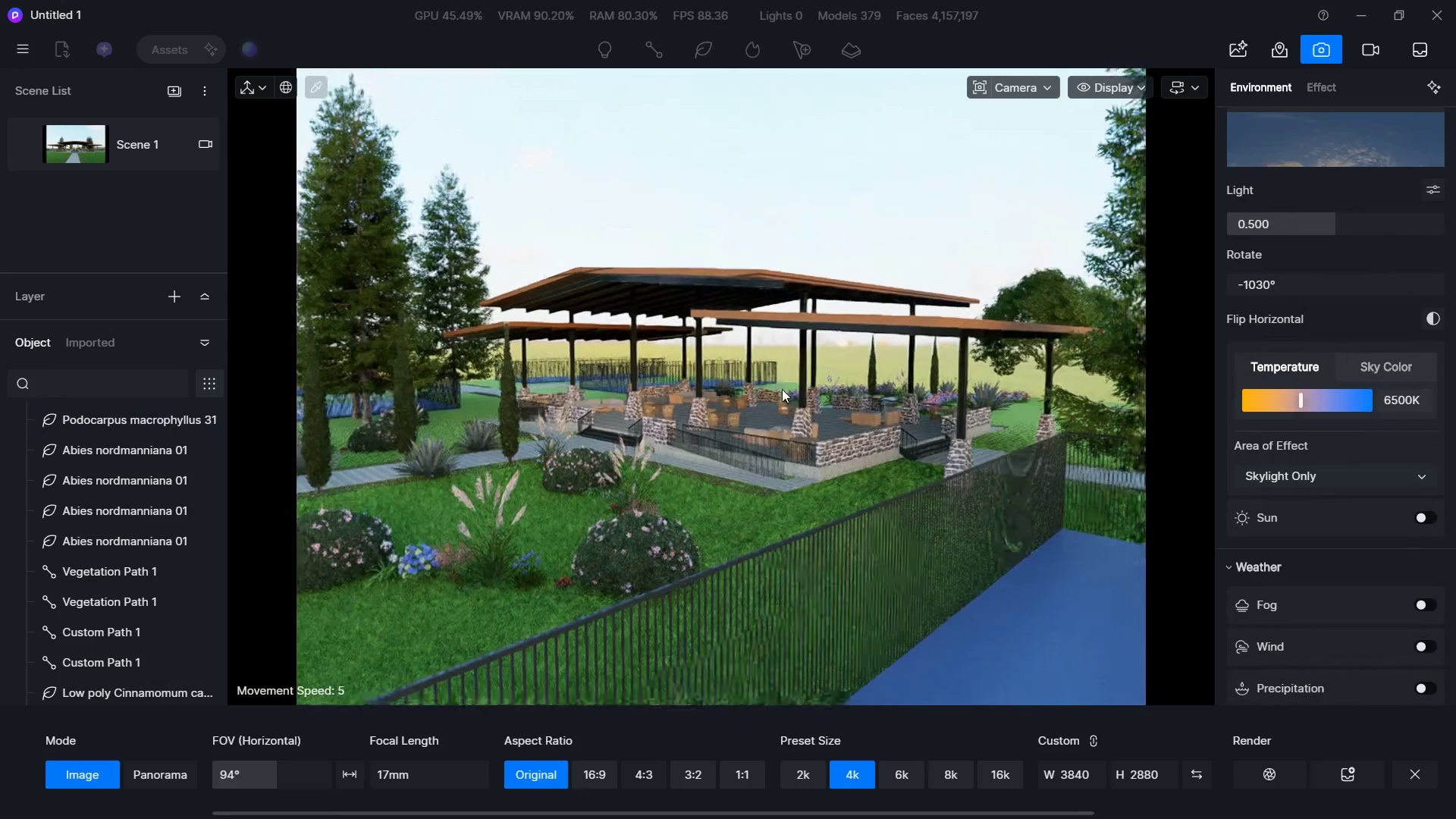 
hold_key(key=Q, duration=0.34)
 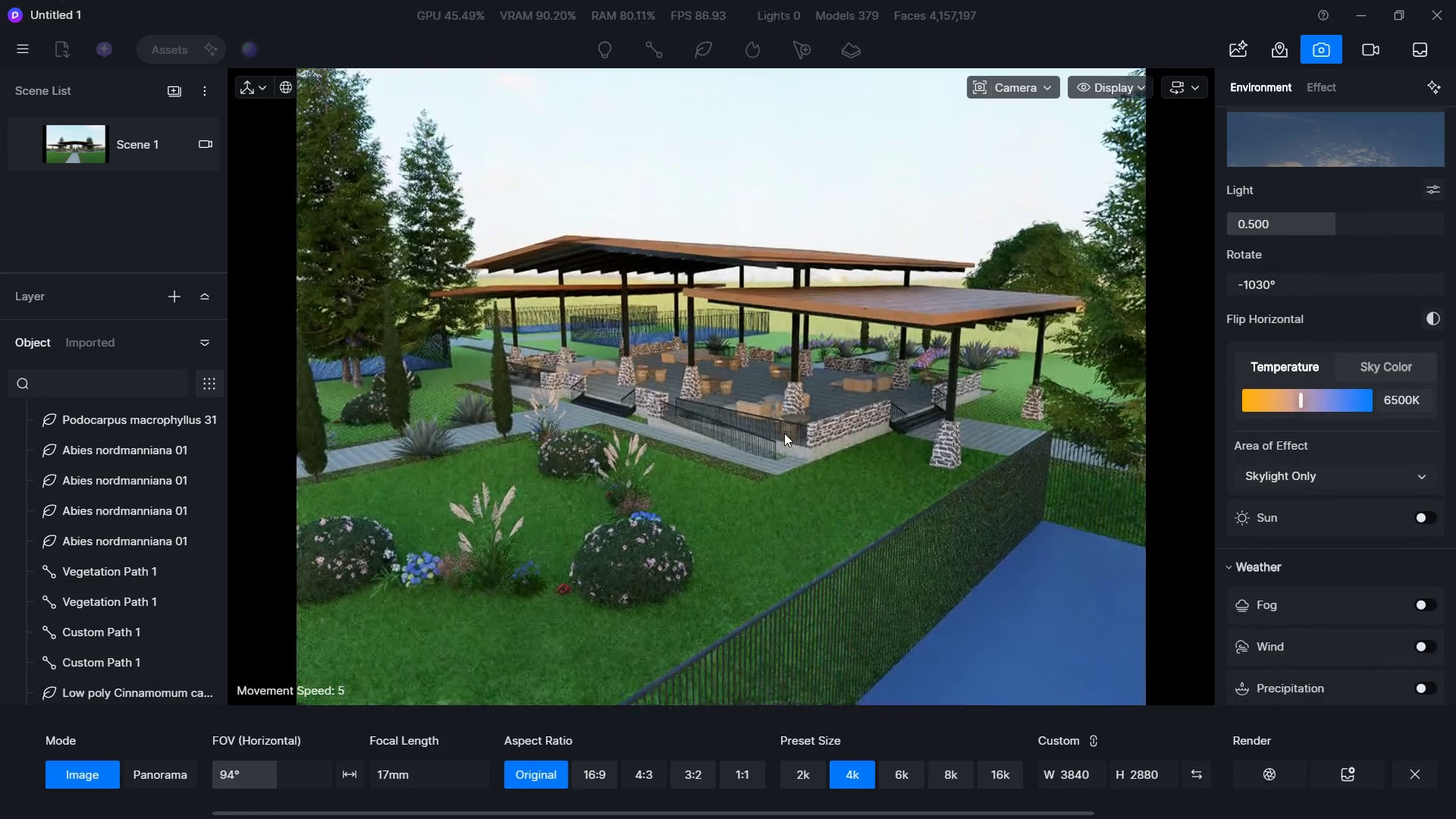 
type(SE)
 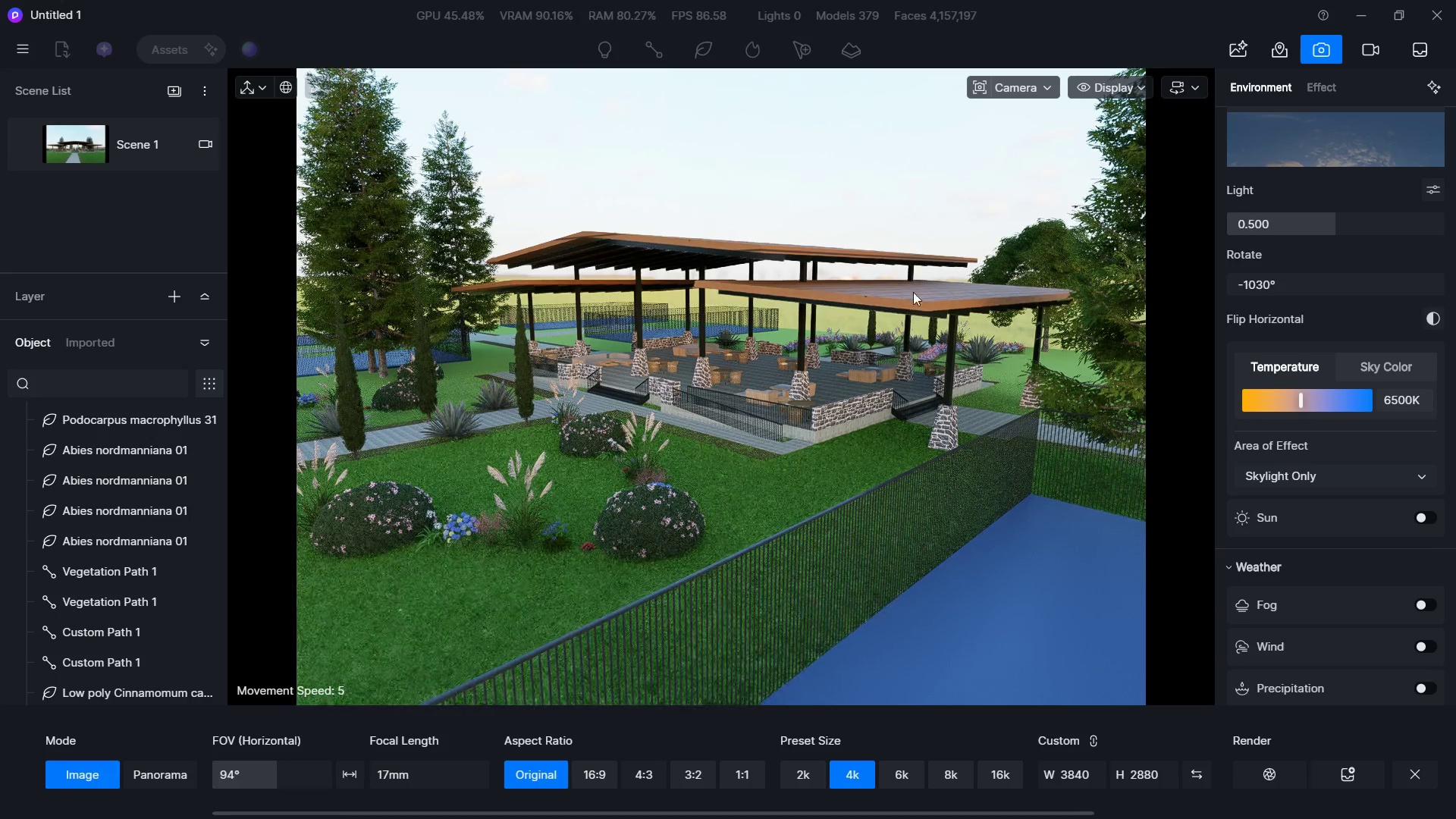 
left_click([1015, 96])
 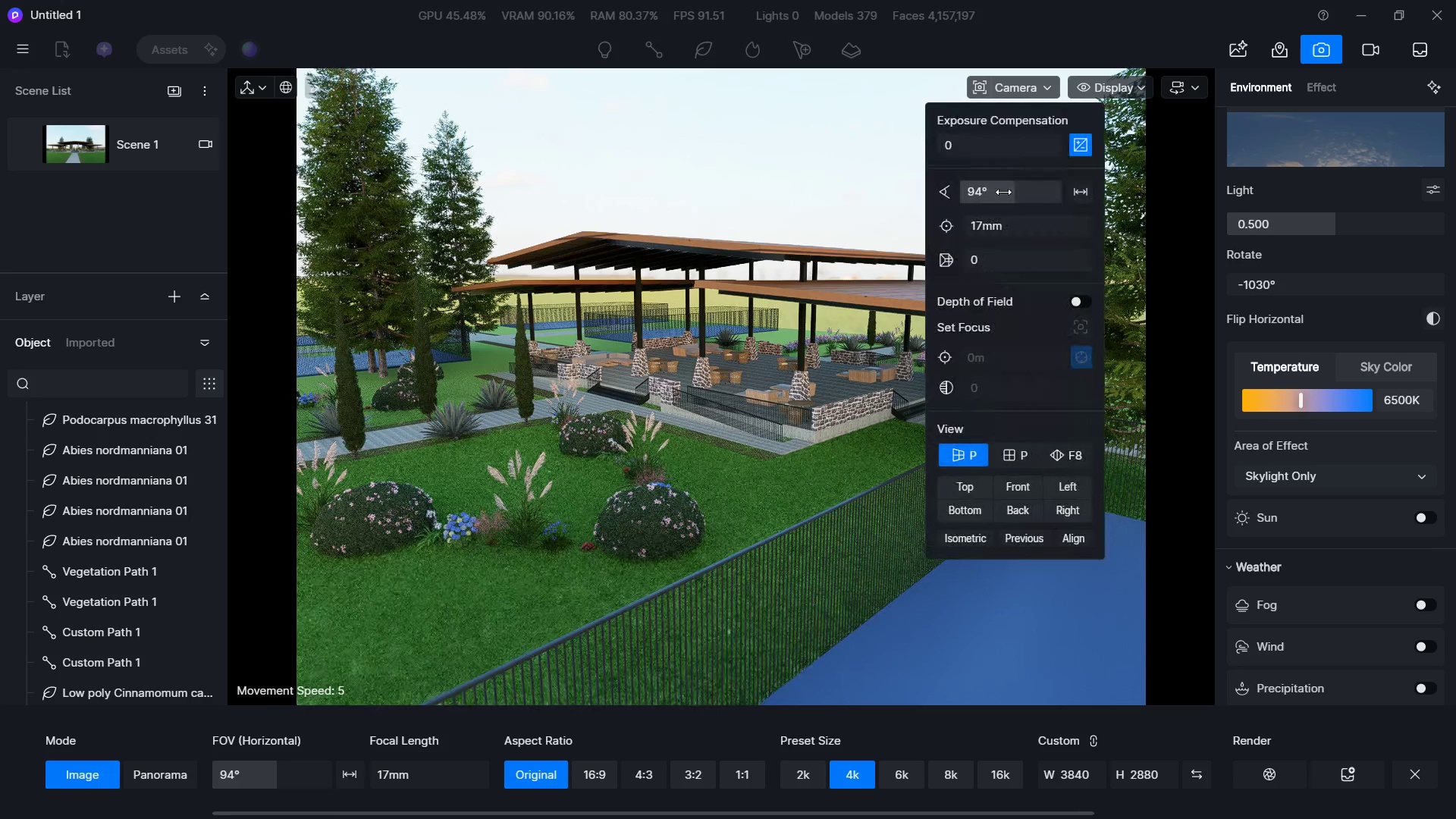 
left_click_drag(start_coordinate=[1003, 197], to_coordinate=[981, 203])
 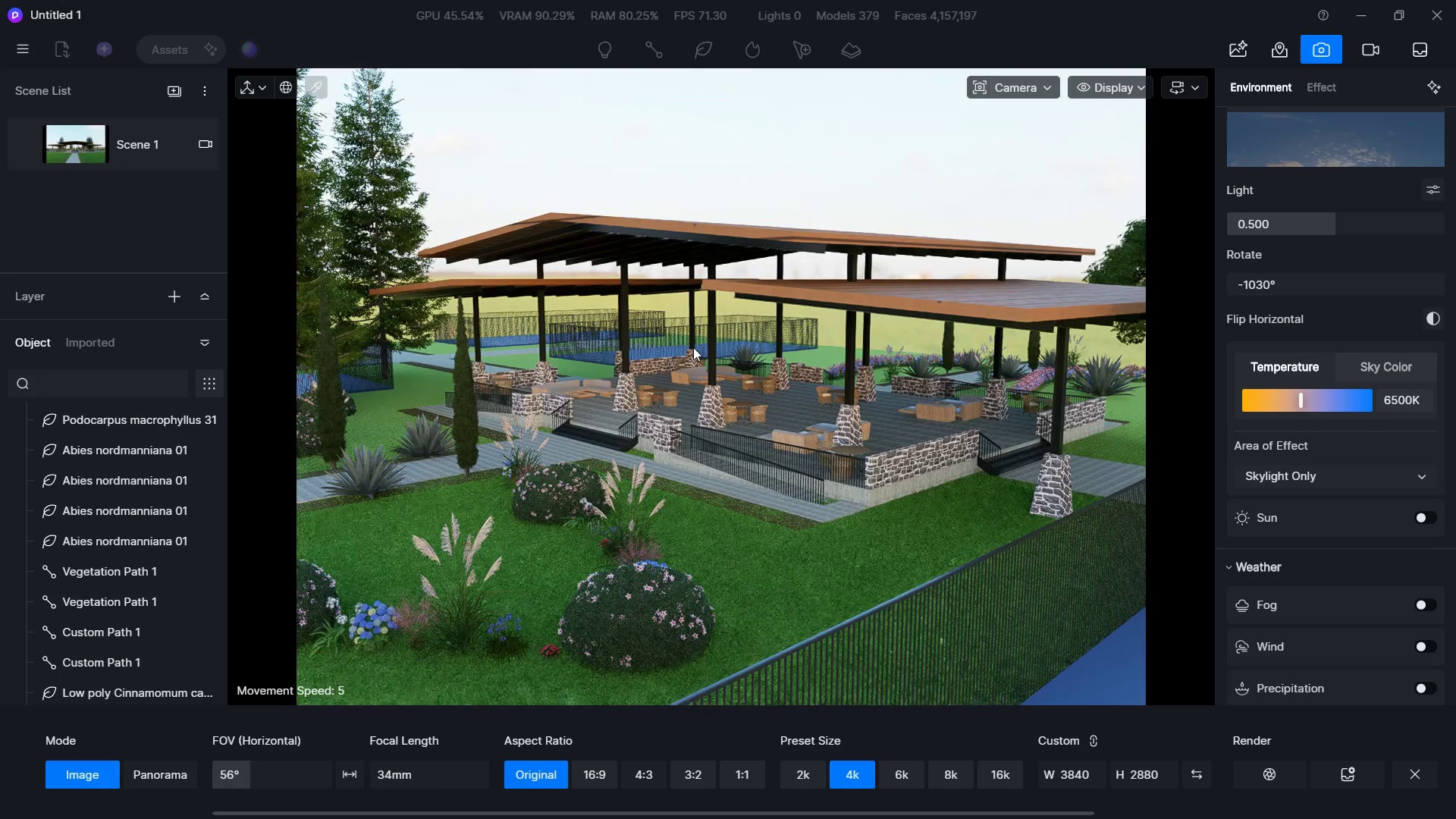 
hold_key(key=S, duration=0.42)
 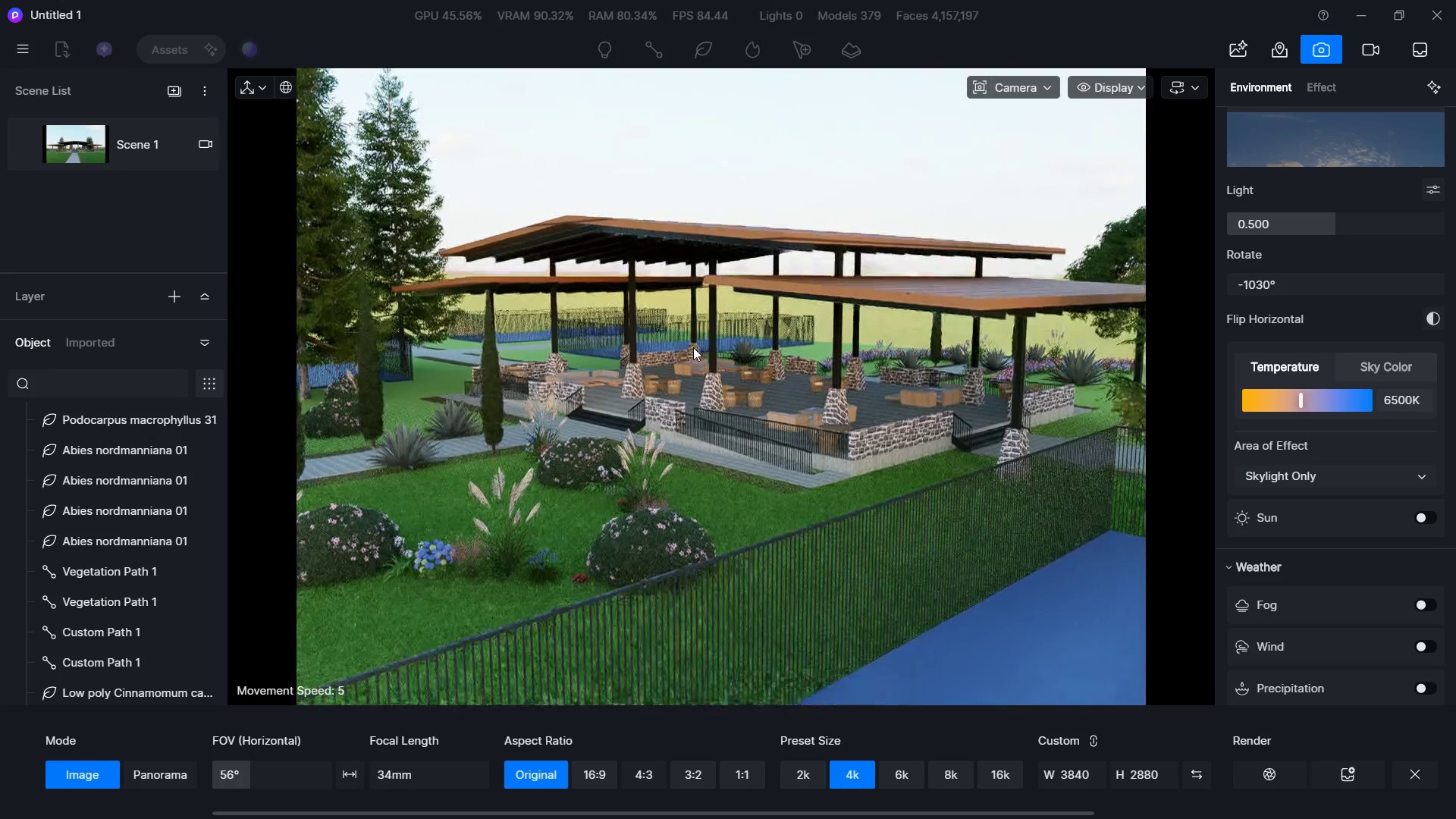 
type(ED)
 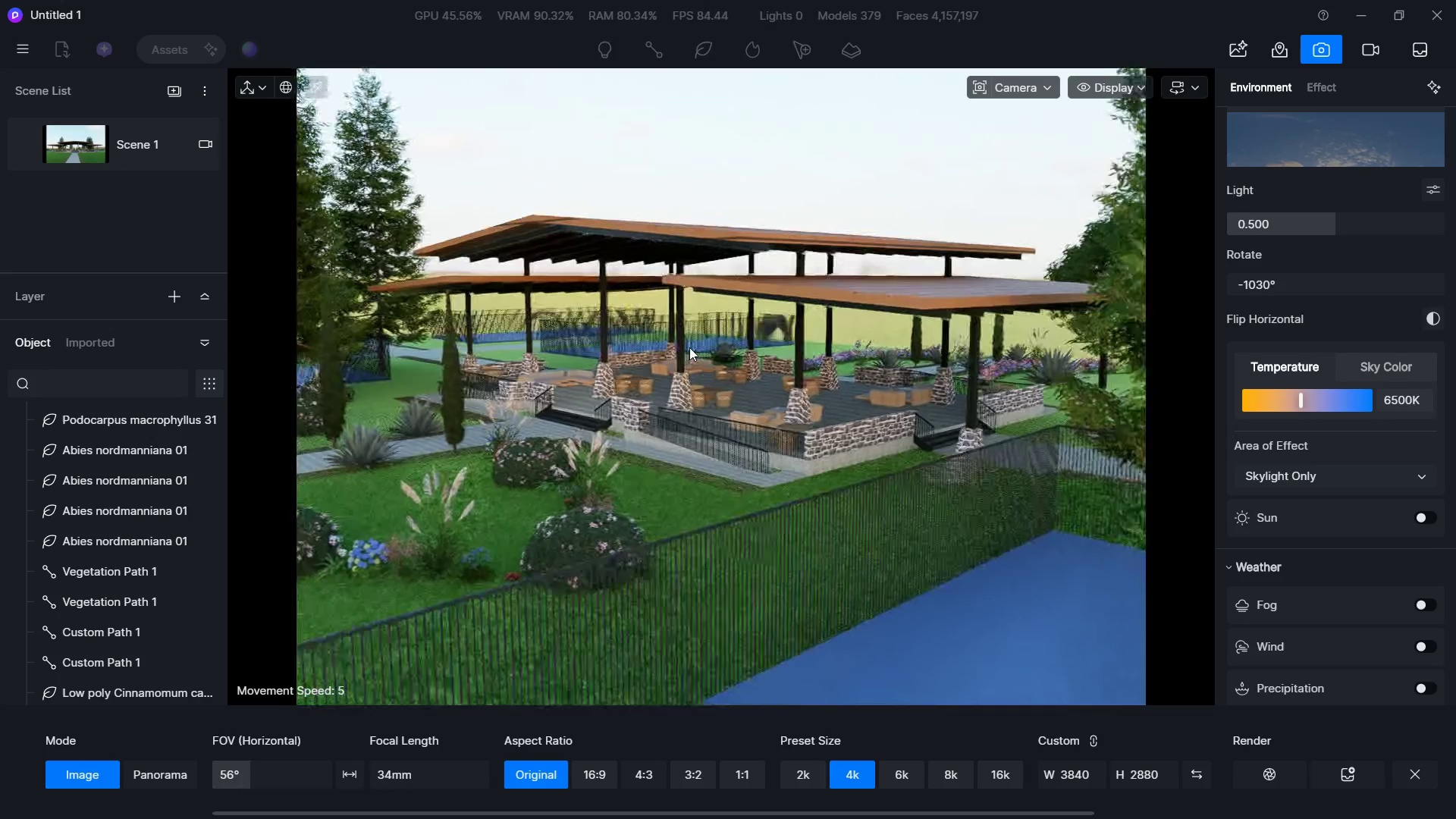 
type(DSD)
 